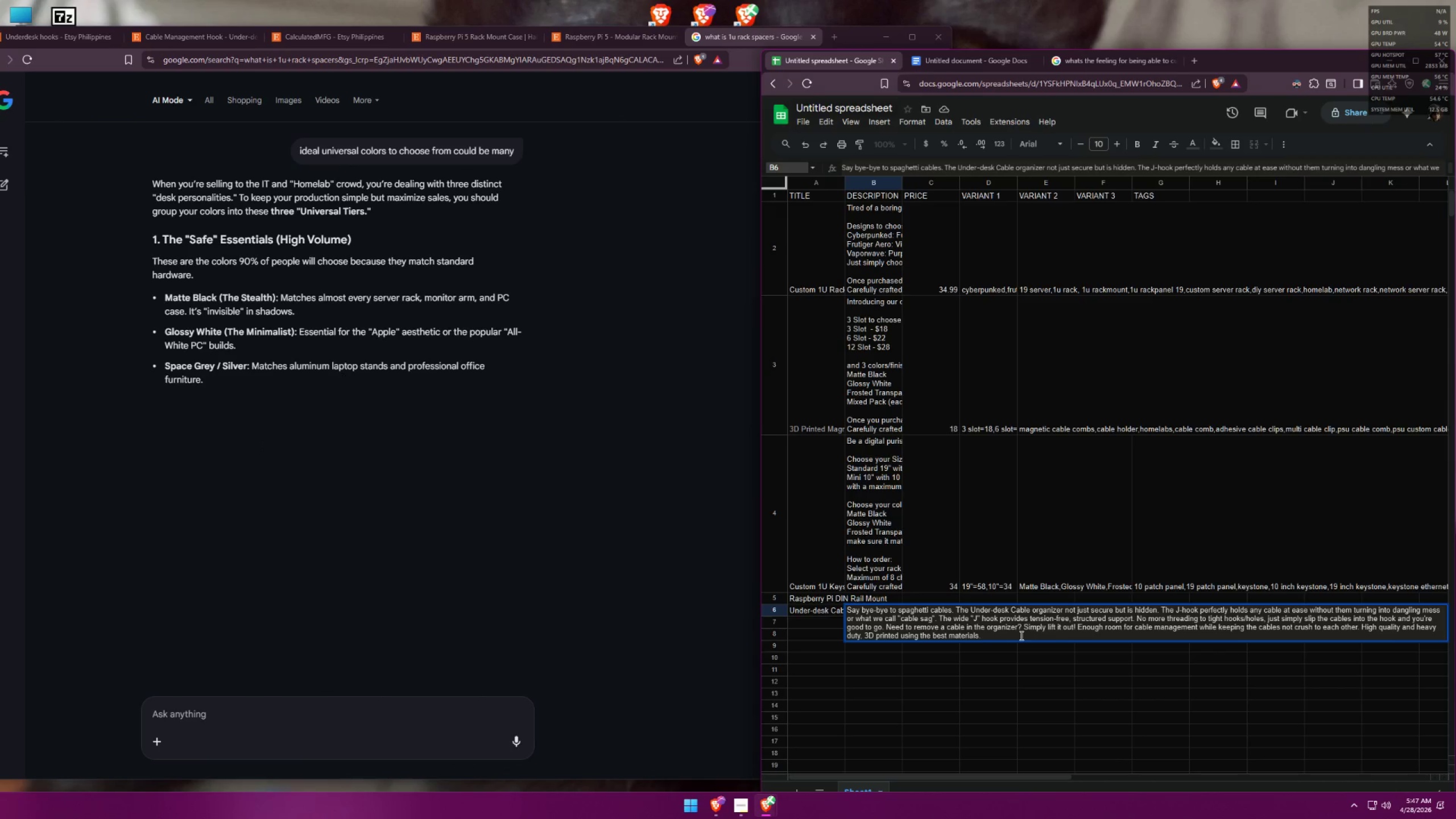 
type(Manyu)
key(Backspace)
type( colors to choose from! )
key(Backspace)
key(Backspace)
type(L )
key(Backspace)
key(Backspace)
type(: )
 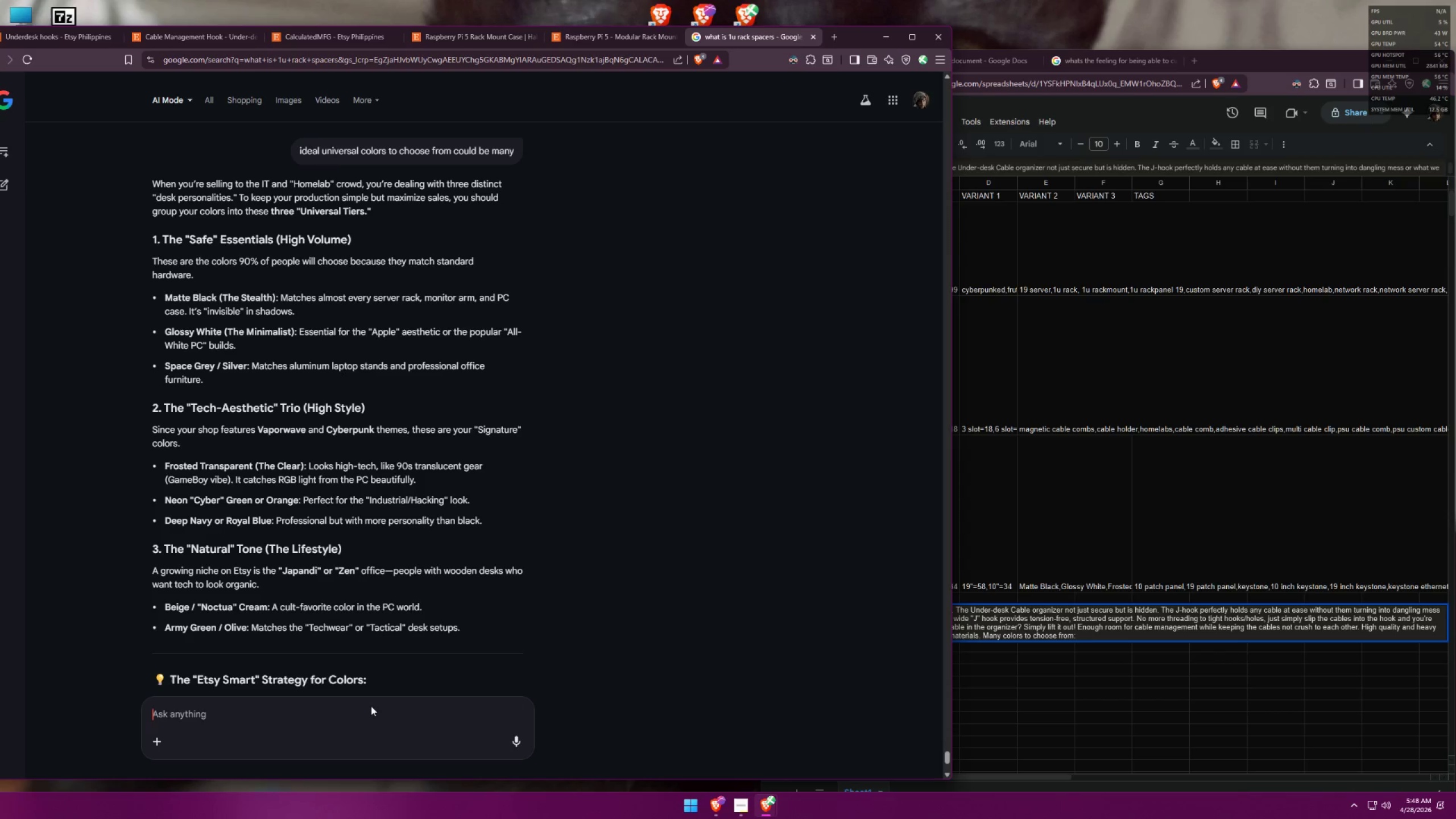 
wait(7.61)
 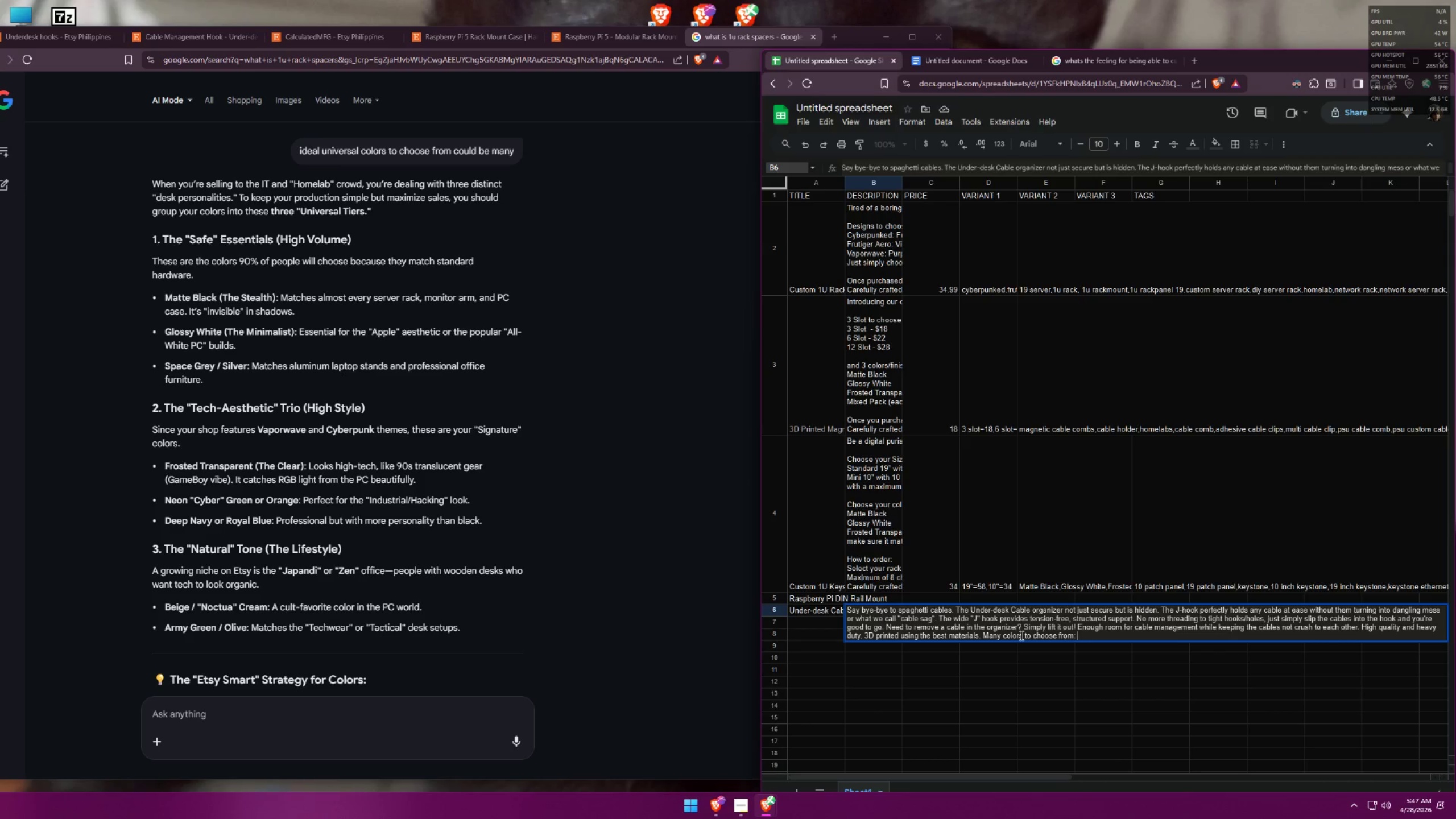 
key(Alt+AltLeft)
 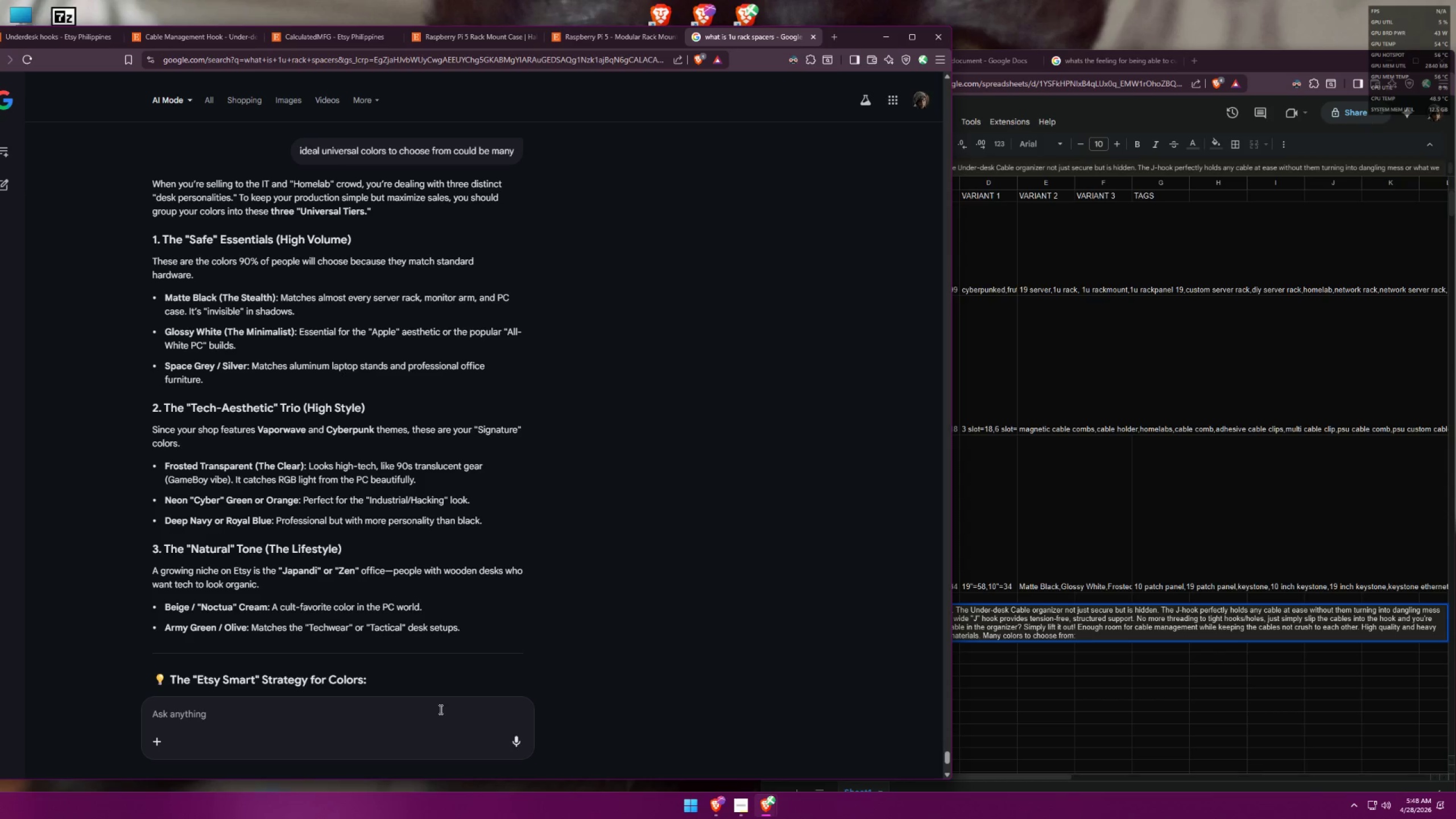 
key(Tab)
type(Matte Black,Gk)
key(Backspace)
type(lossy White,Space Gre)
key(Backspace)
key(Backspace)
key(Backspace)
key(Backspace)
type( Boy()
key(Backspace)
key(Backspace)
key(Backspace)
key(Backspace)
key(Backspace)
key(Backspace)
type(e)
 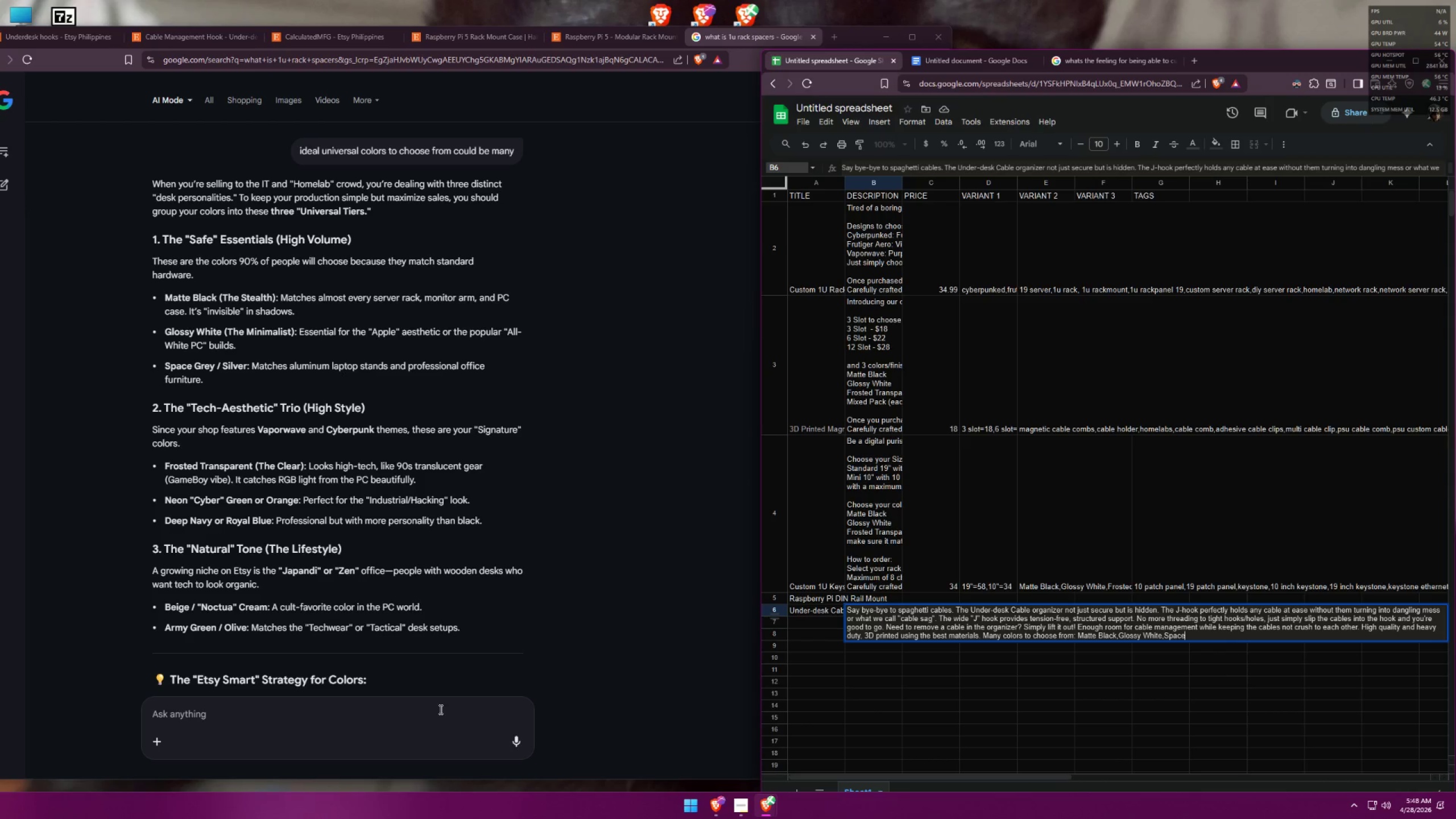 
key(Backspace)
key(Backspace)
key(Backspace)
key(Backspace)
key(Backspace)
type(Silver,Neon Green,Neon Red)
 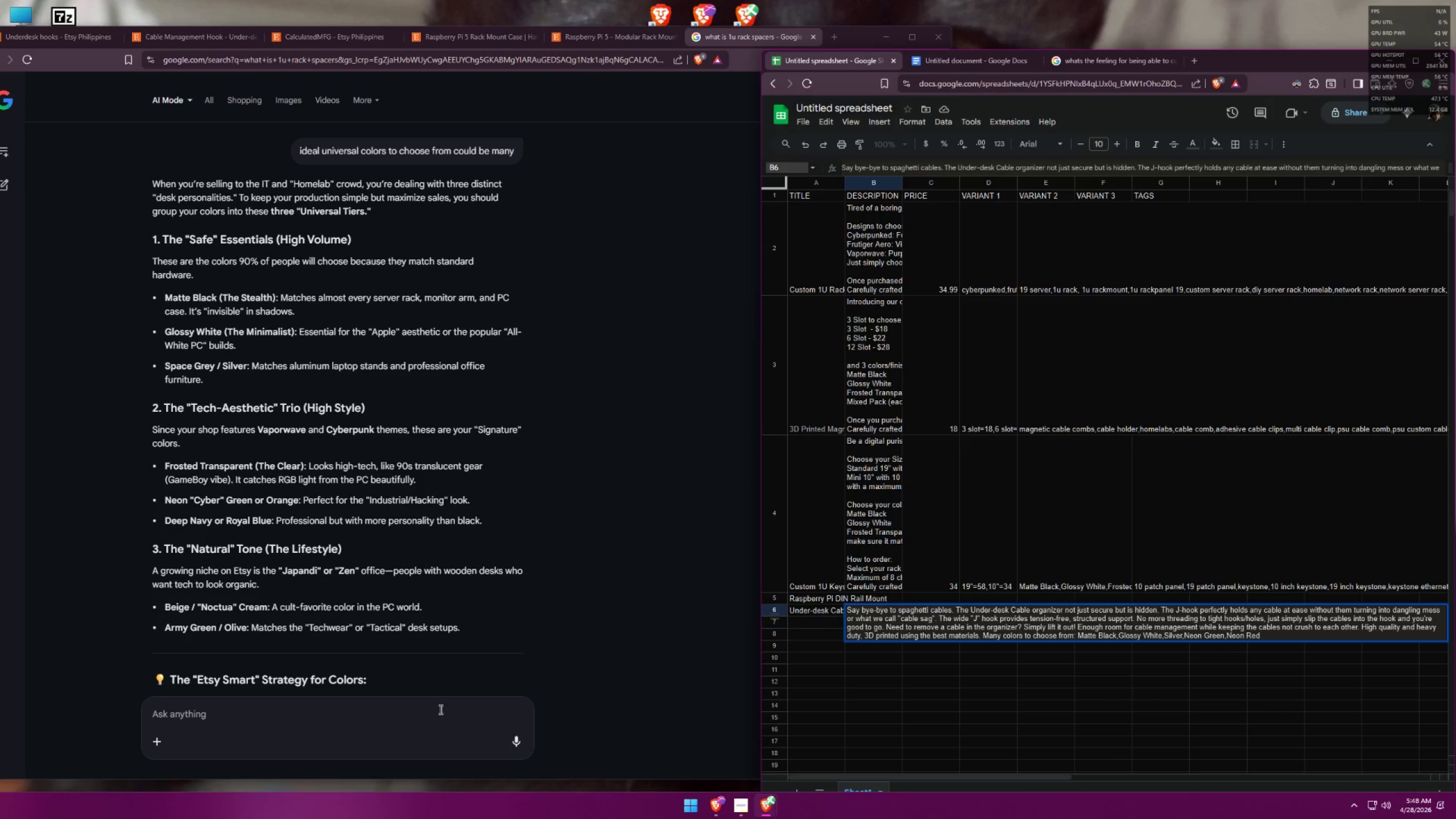 
type(, )
key(Backspace)
type(Woodm)
key(Backspace)
type( and T)
key(Backspace)
type(FROSTED Transparent)
 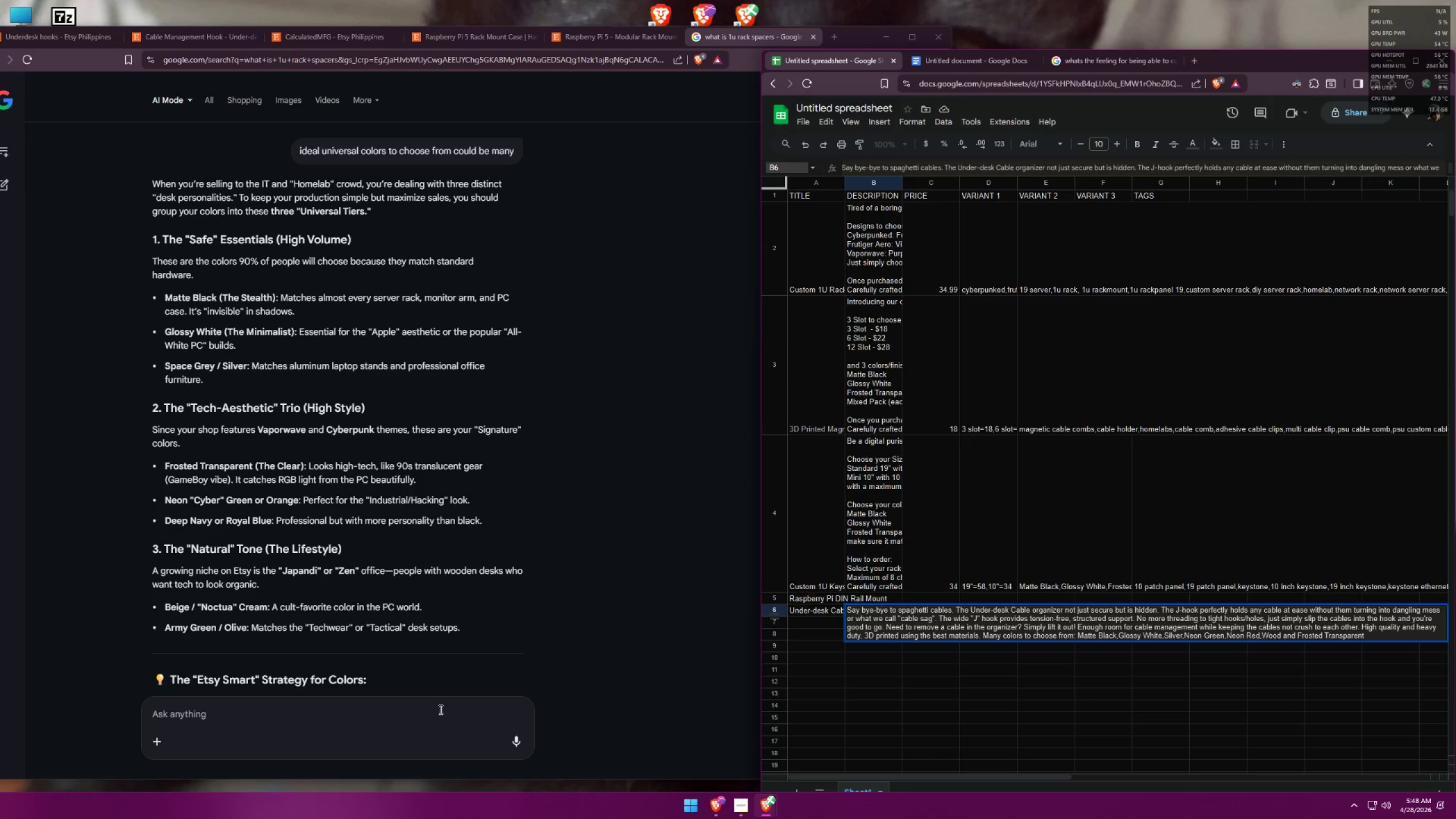 
wait(8.17)
 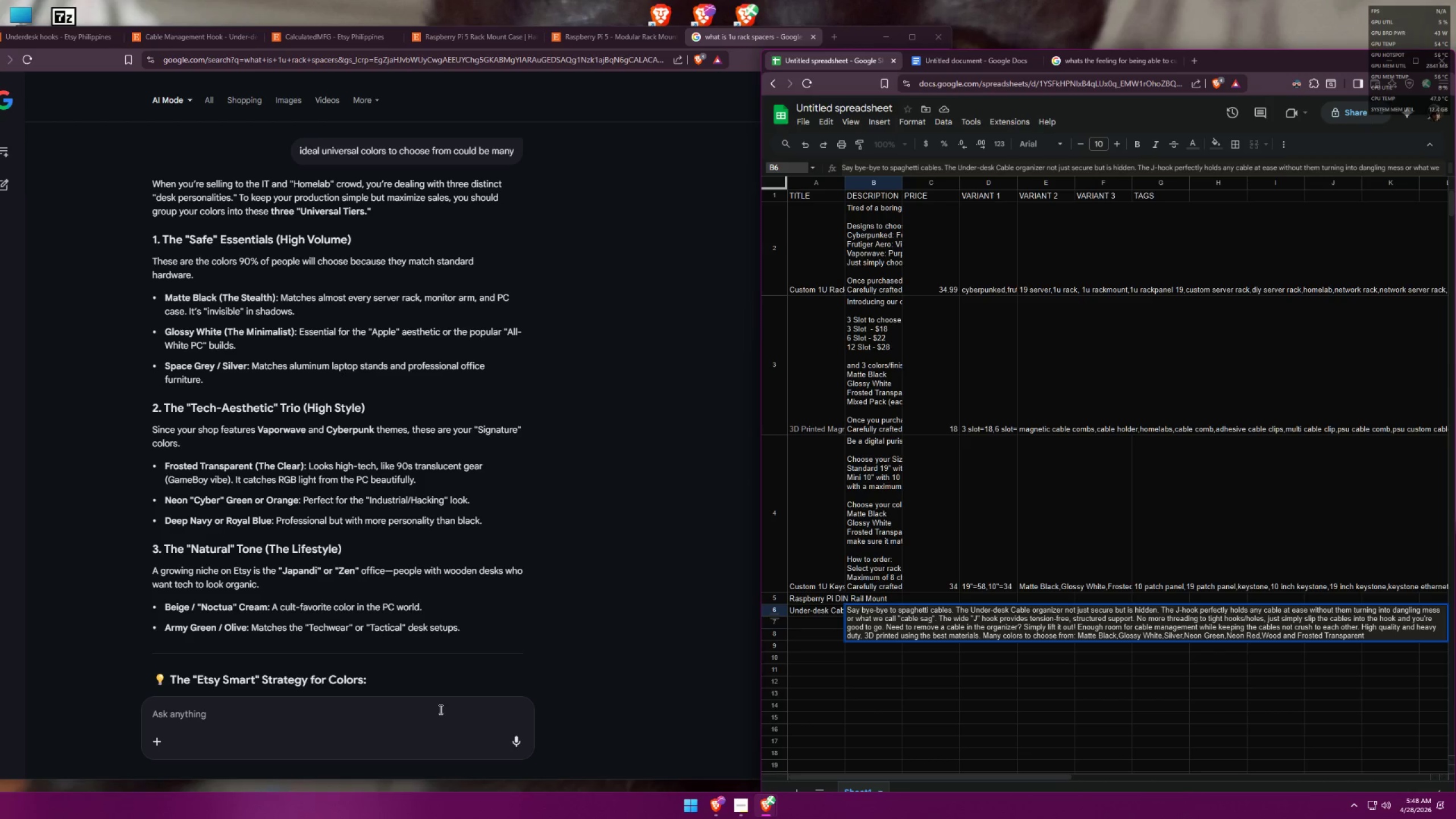 
key(Period)
 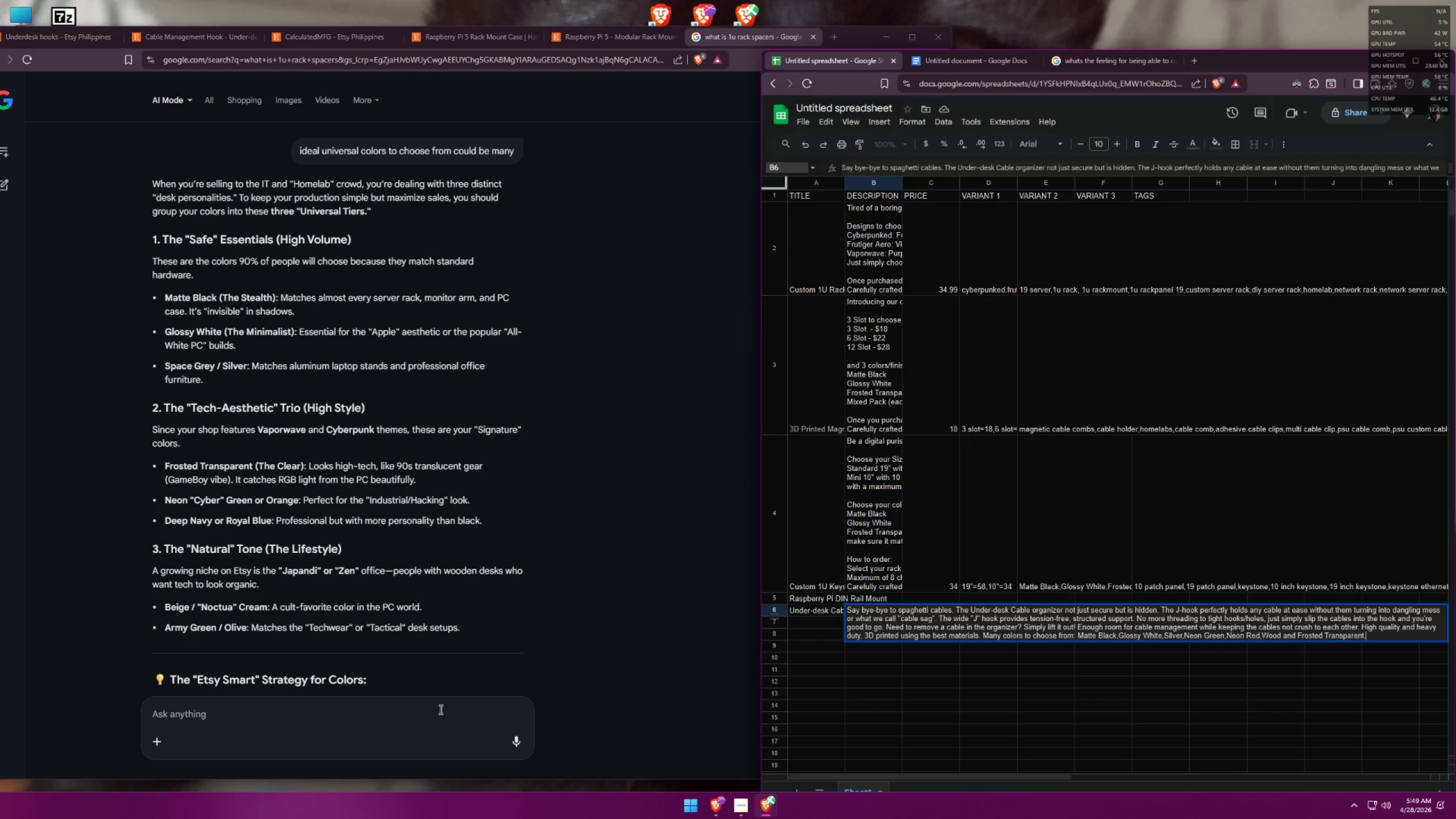 
key(Space)
 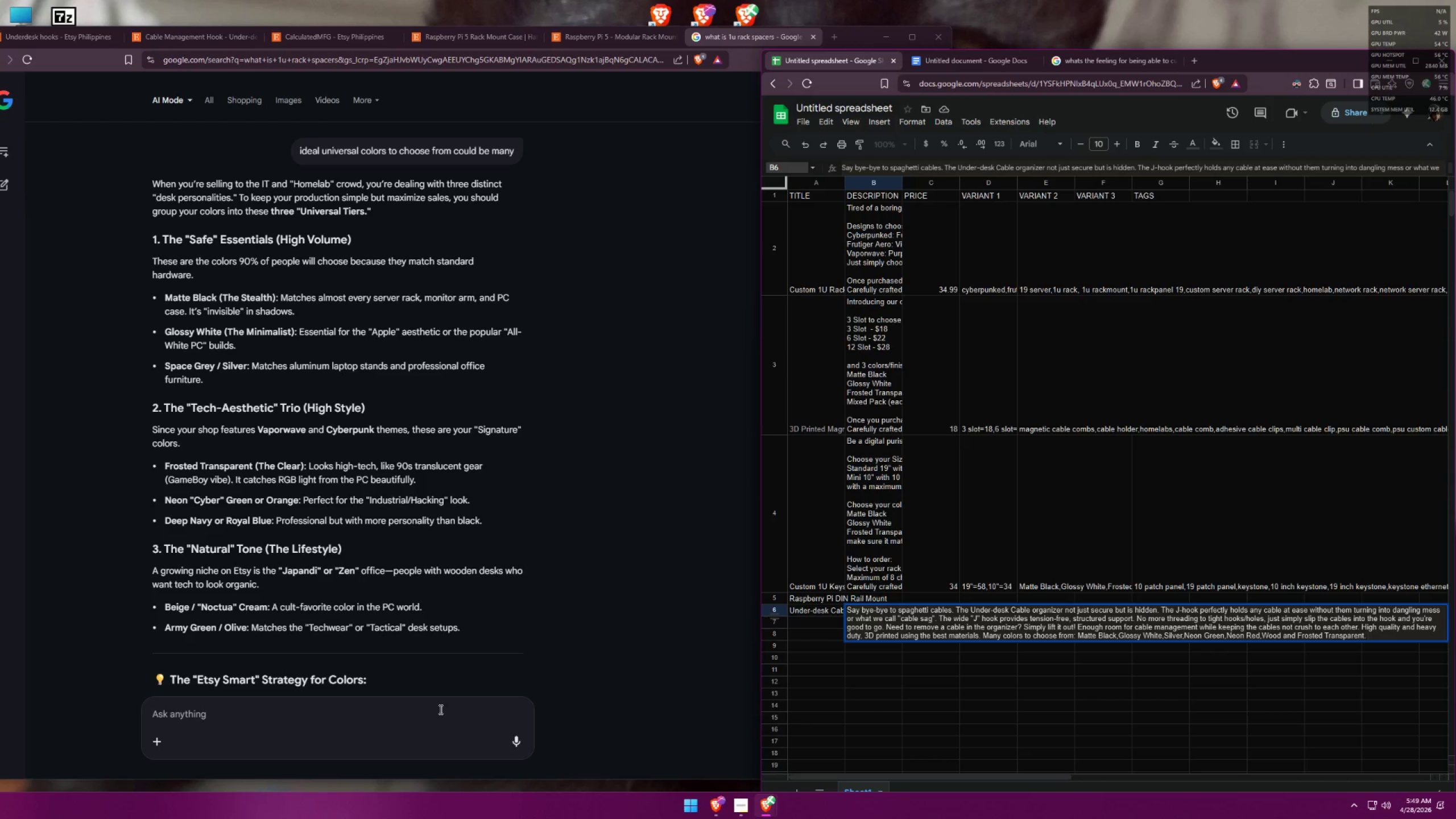 
key(Backspace)
 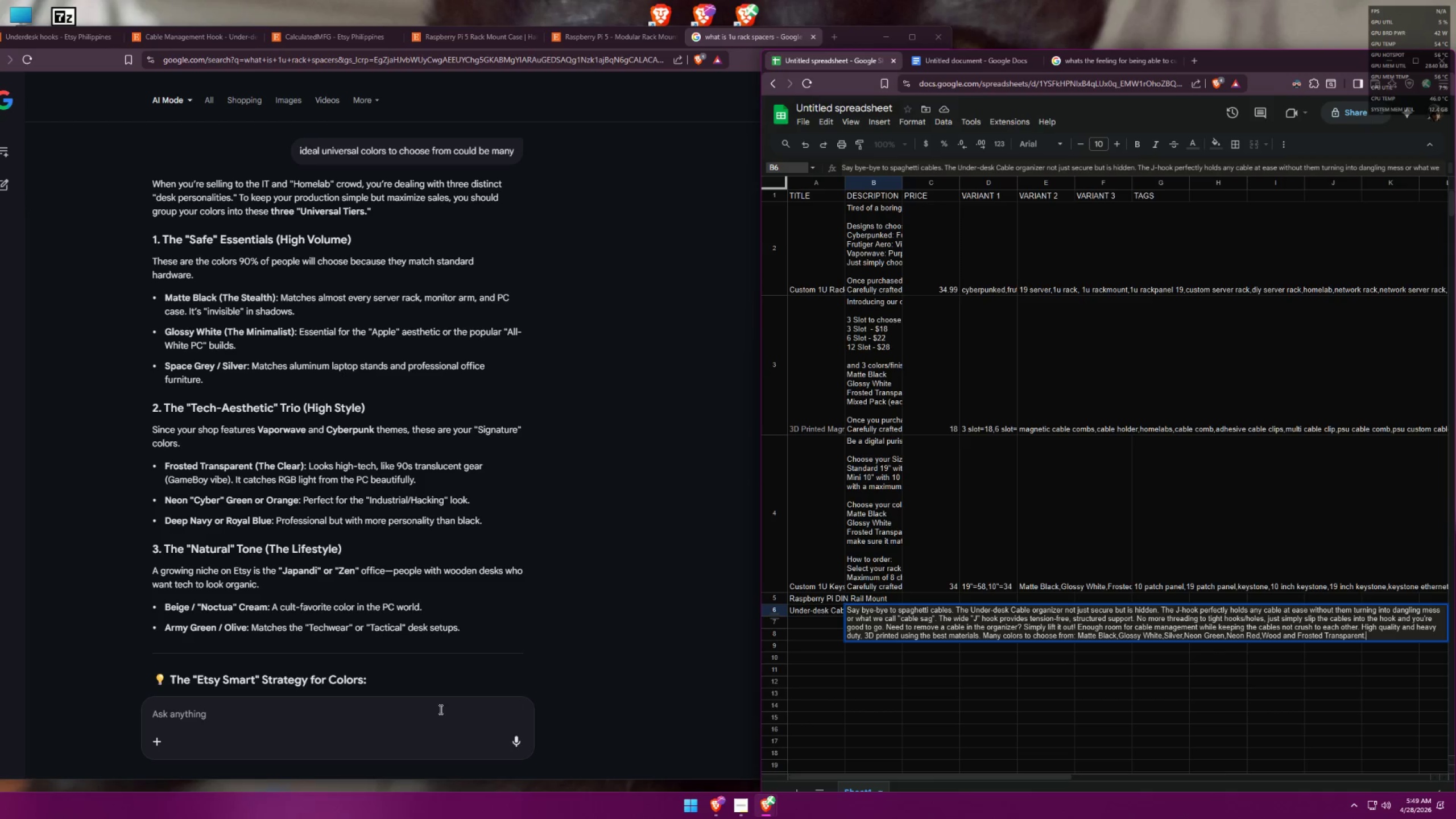 
key(Backspace)
 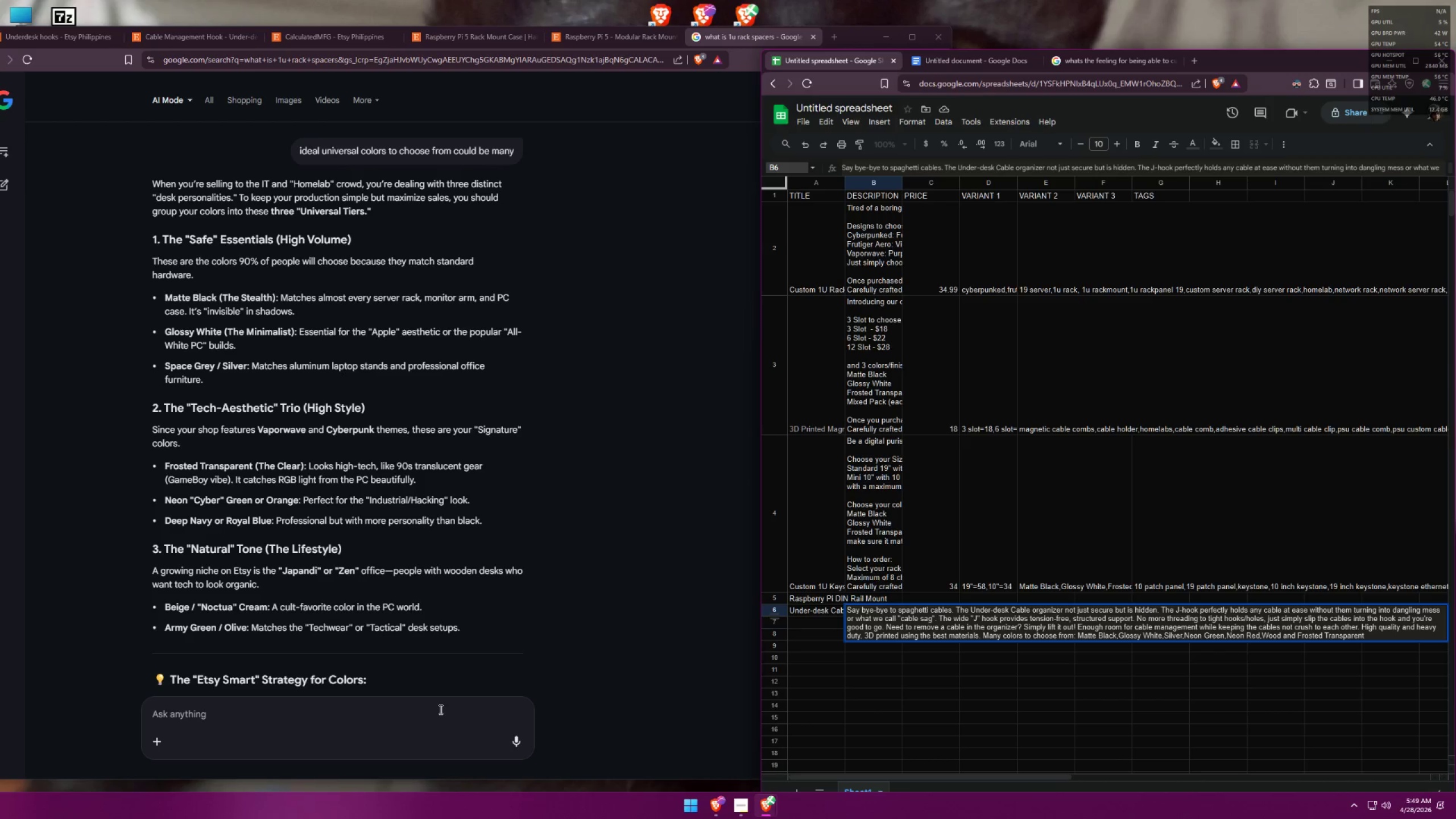 
key(Period)
 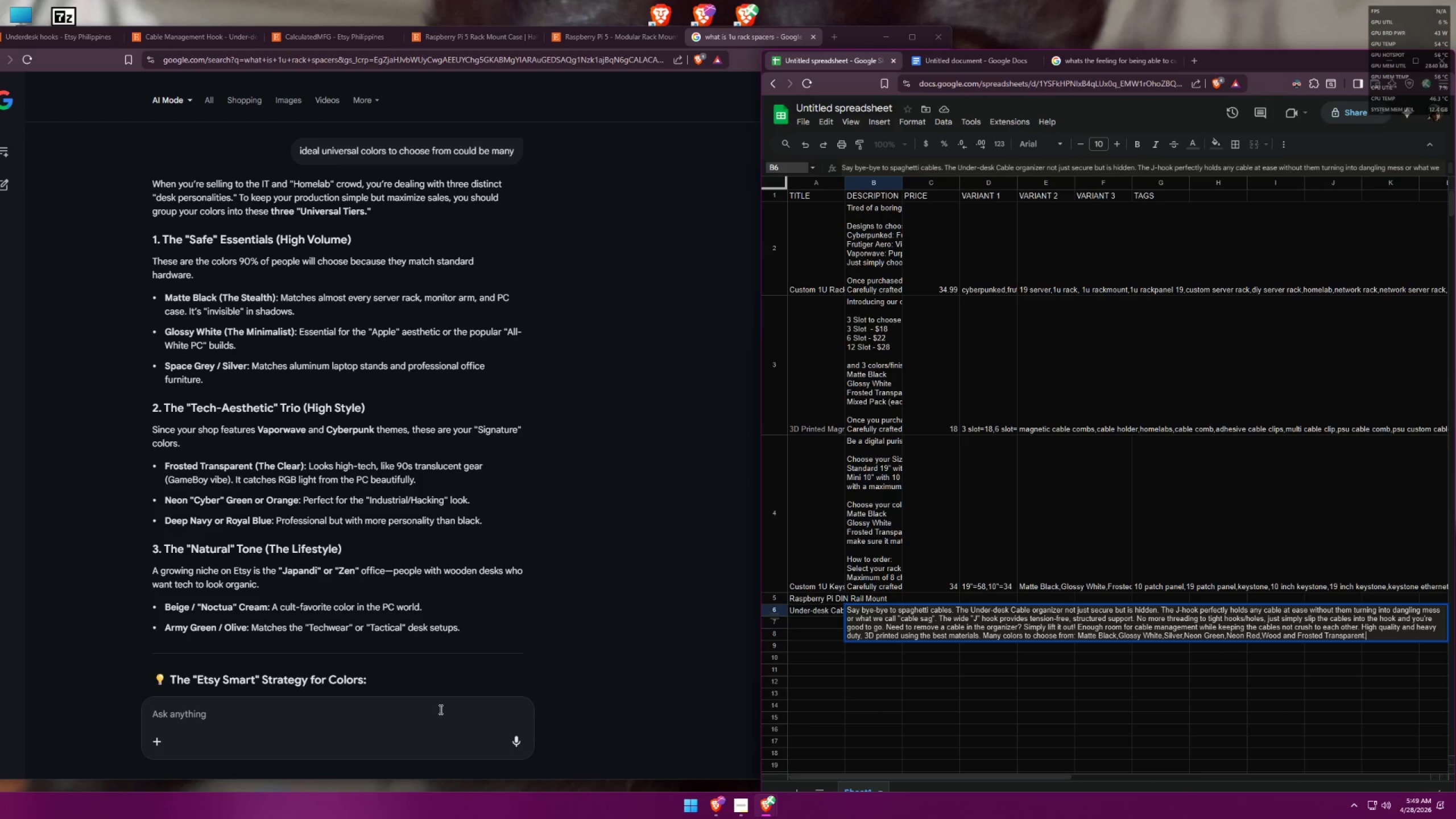 
key(Space)
 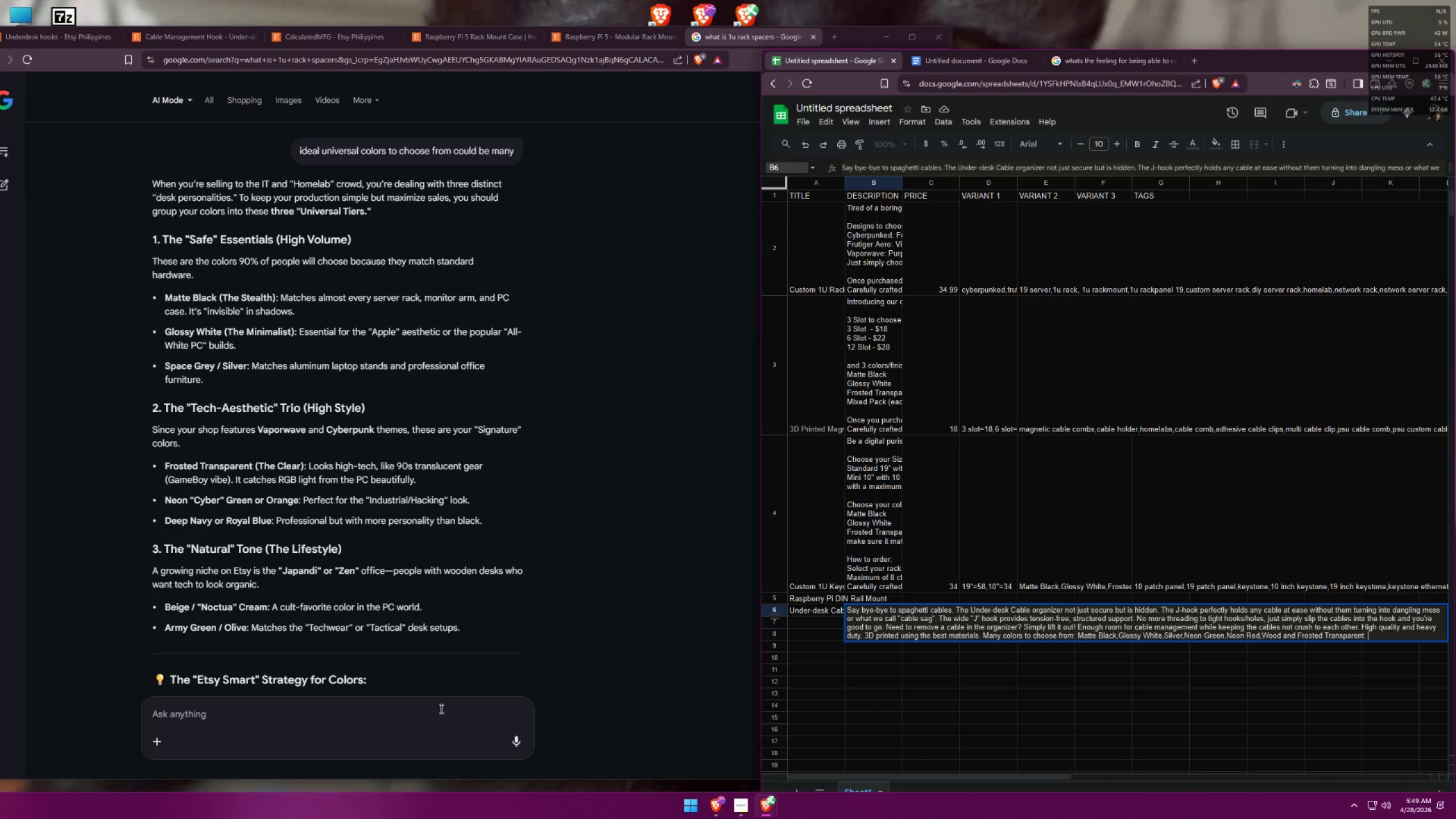 
scroll: coordinate [363, 585], scroll_direction: down, amount: 3.0
 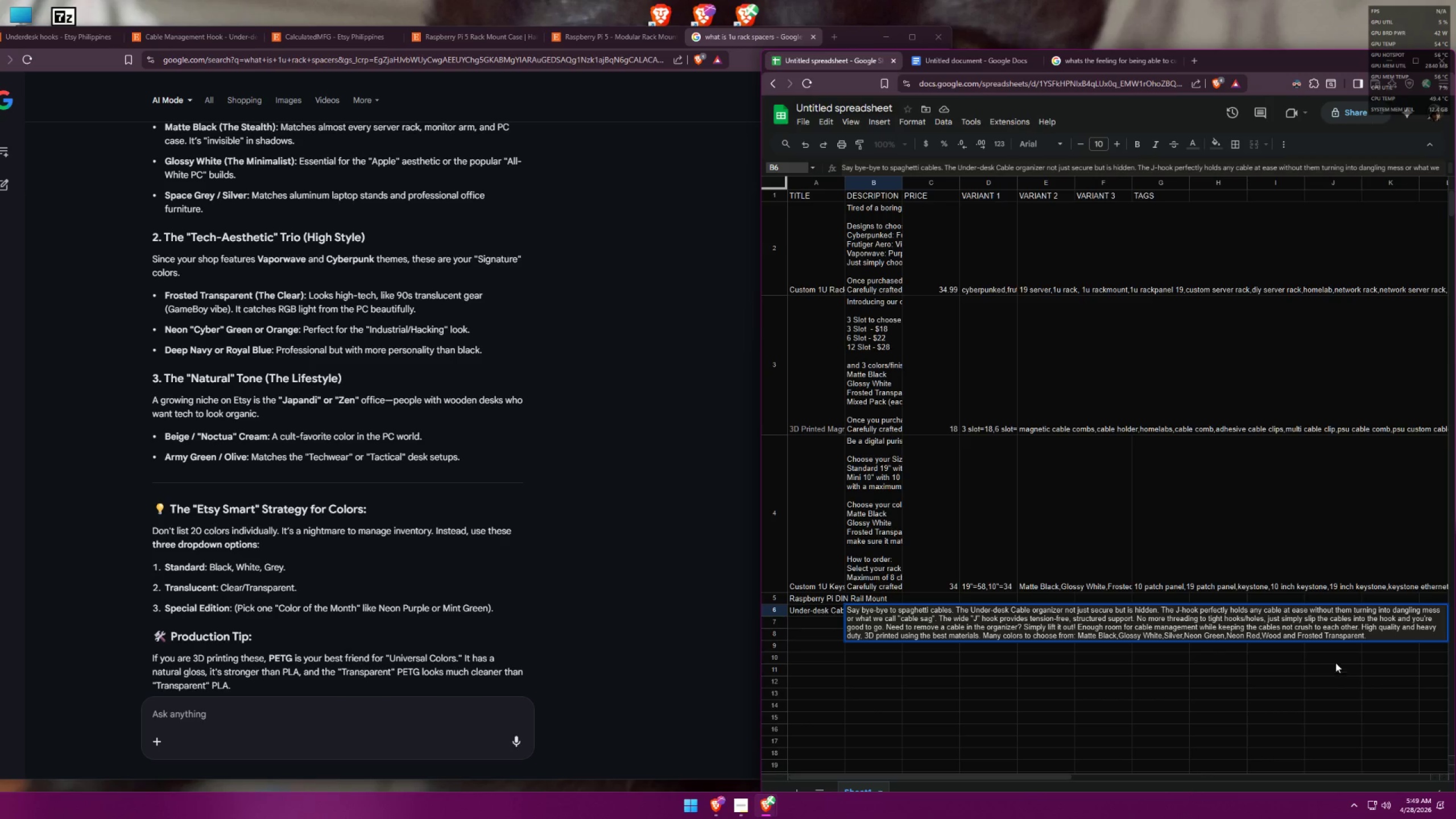 
wait(6.08)
 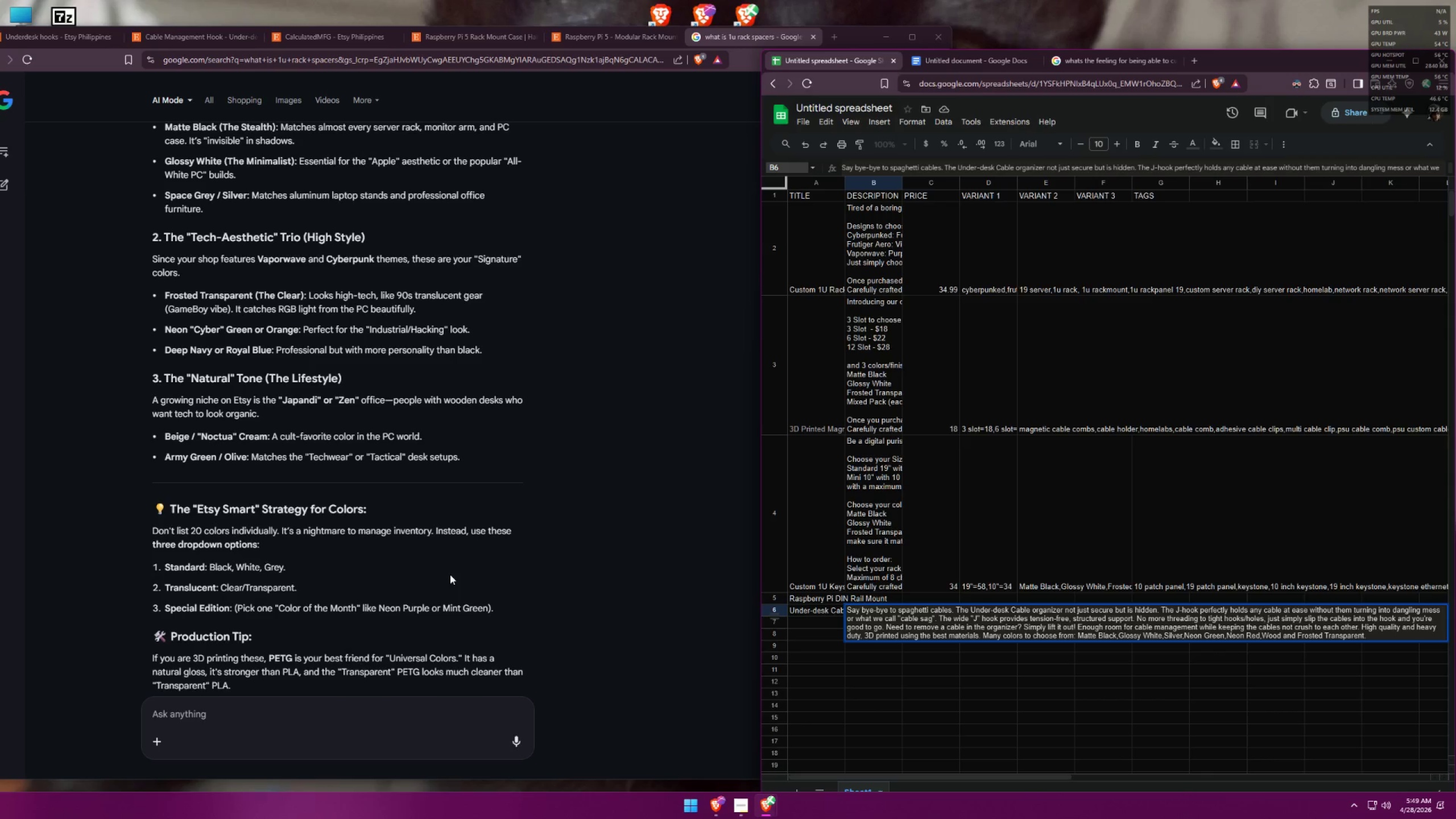 
left_click_drag(start_coordinate=[1245, 638], to_coordinate=[1234, 636])
 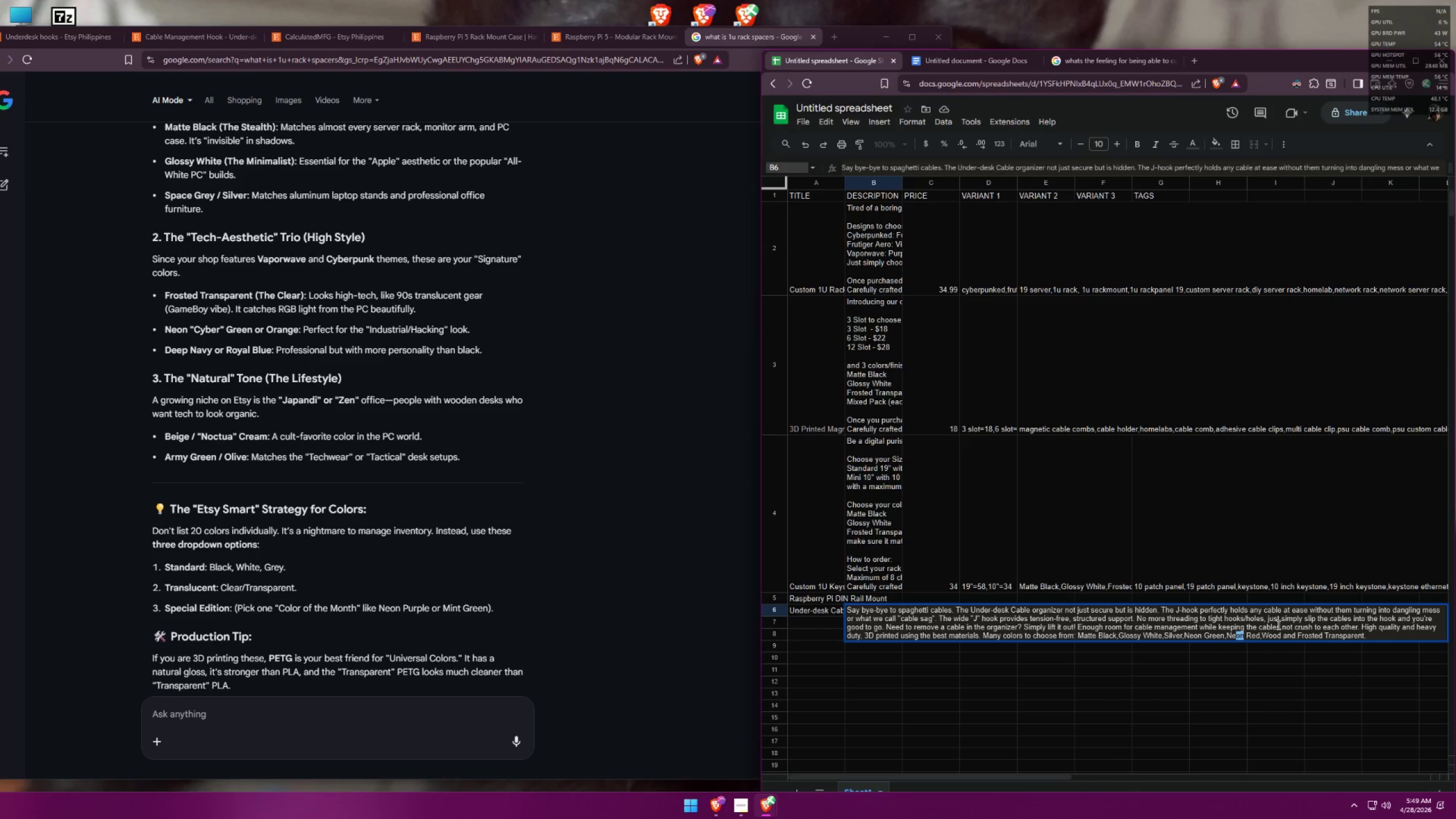 
key(Backspace)
 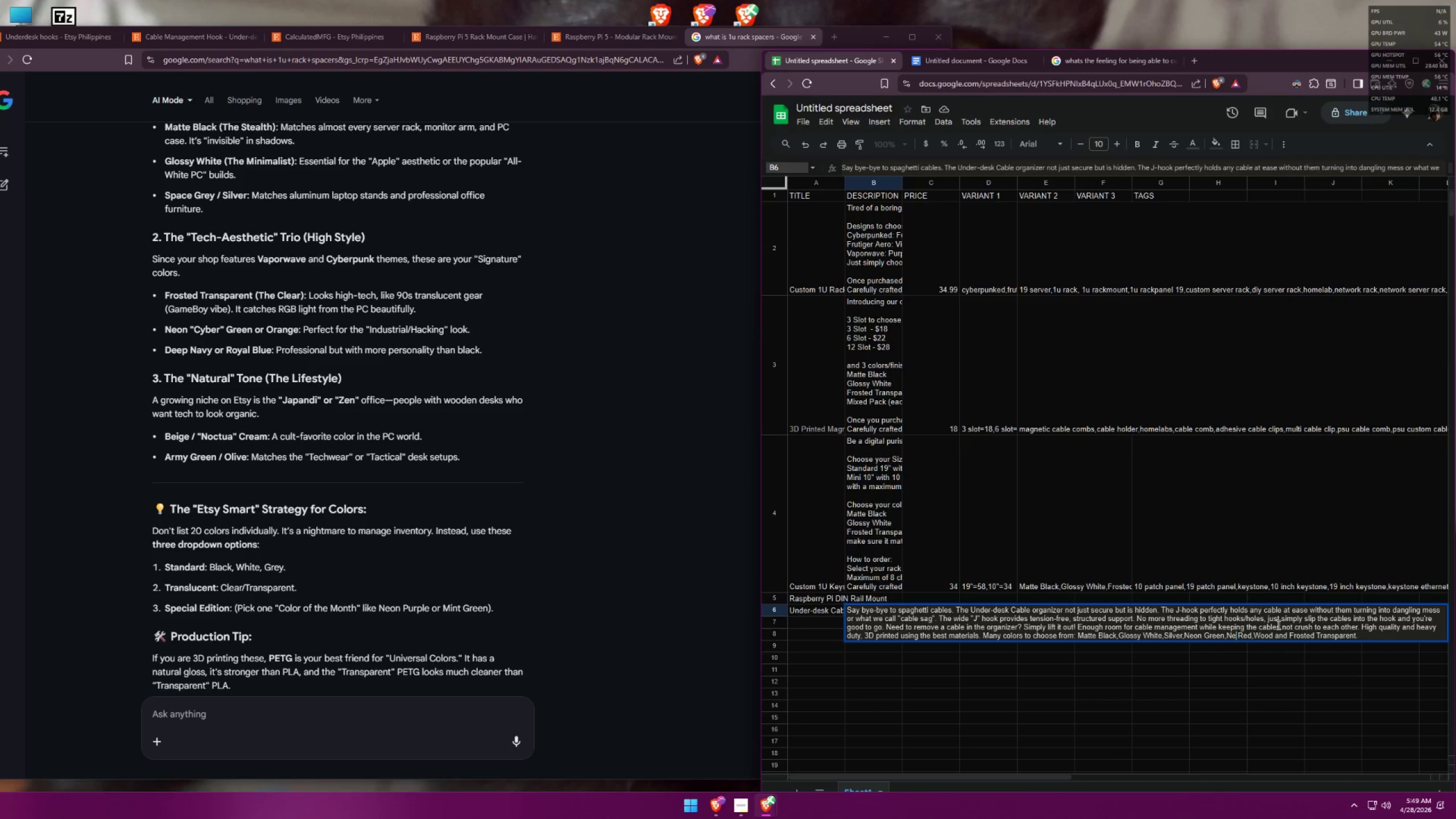 
key(Backspace)
 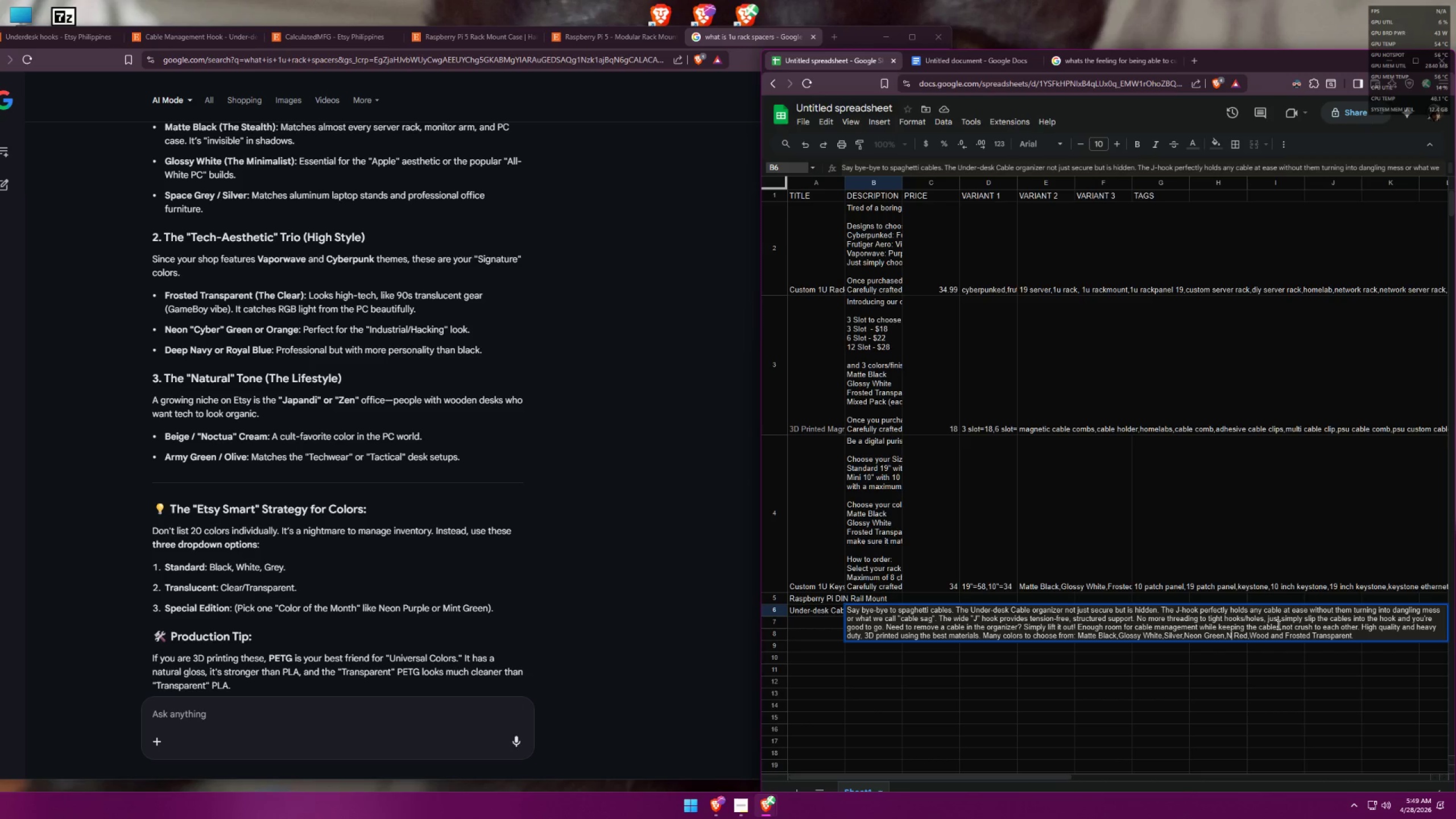 
key(Backspace)
 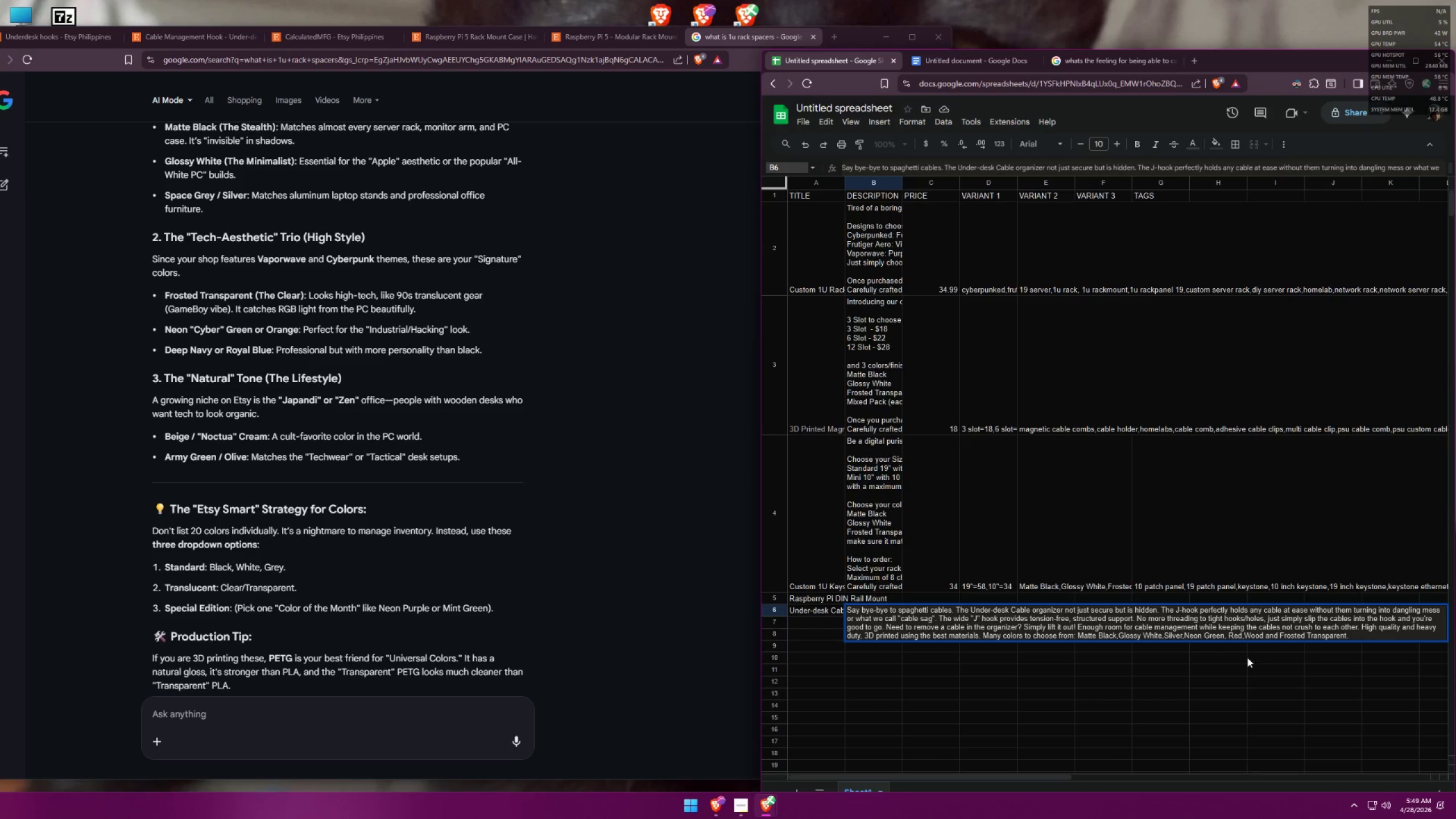 
left_click([1232, 635])
 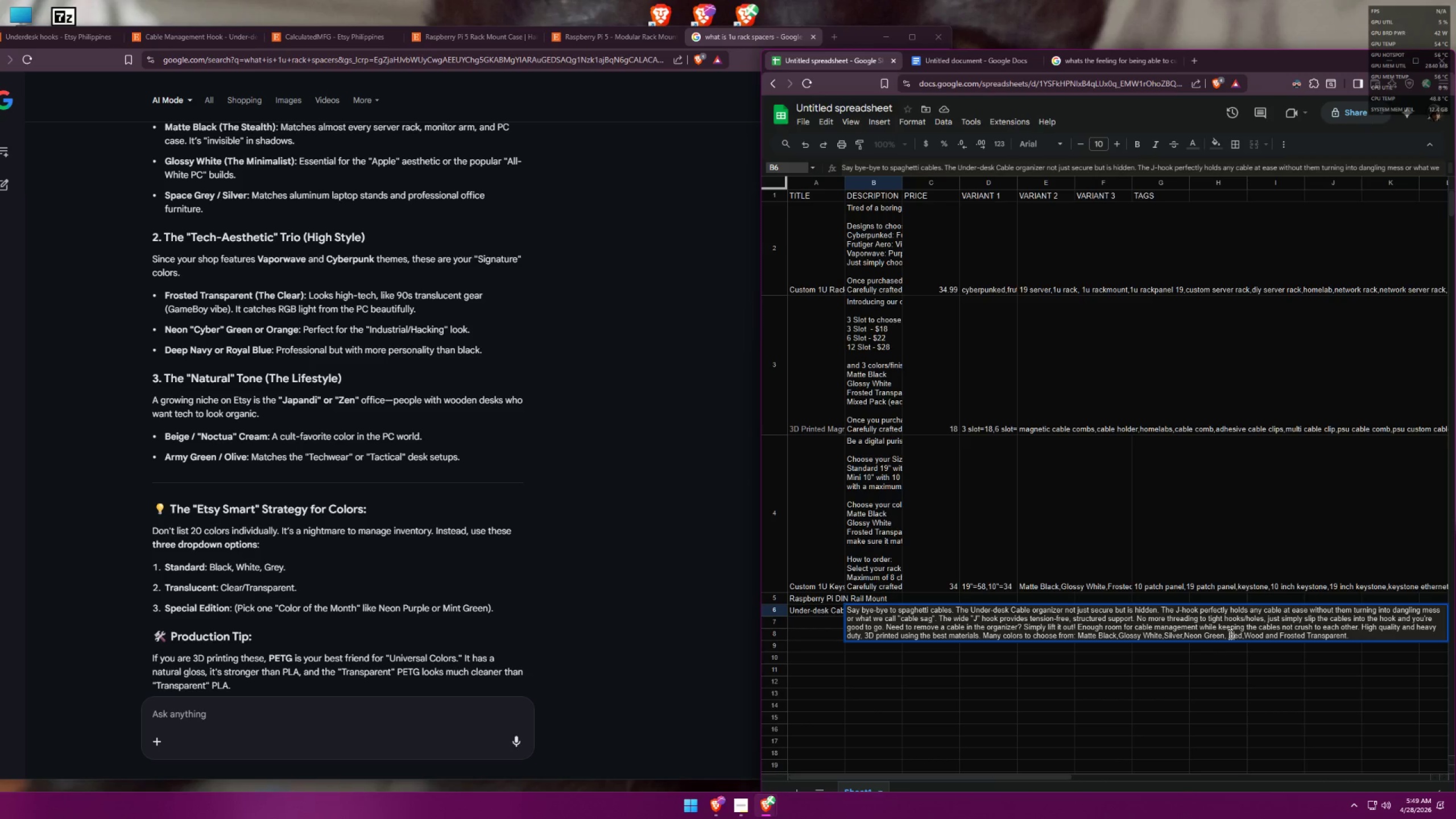 
left_click([1228, 635])
 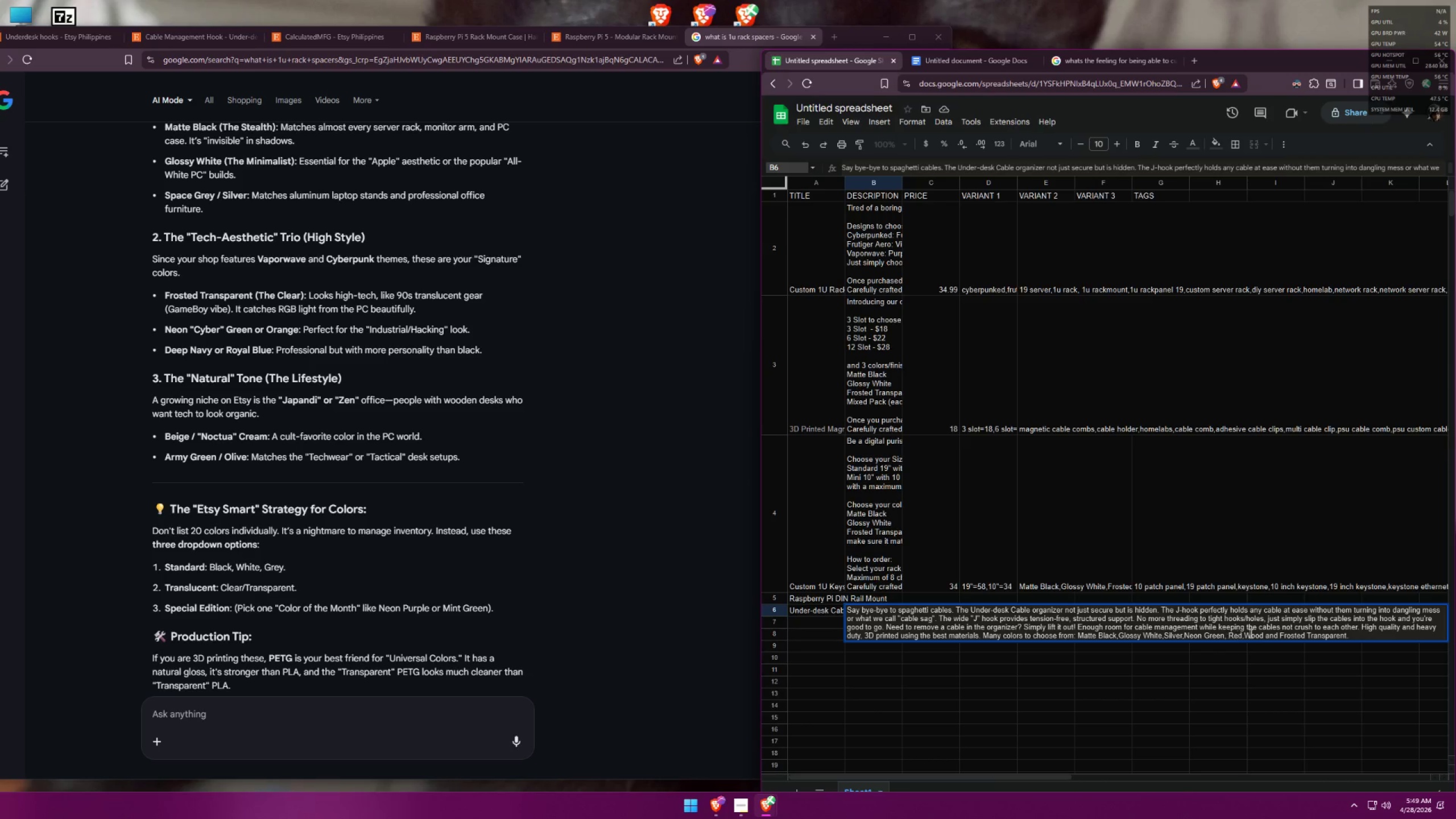 
key(Backspace)
 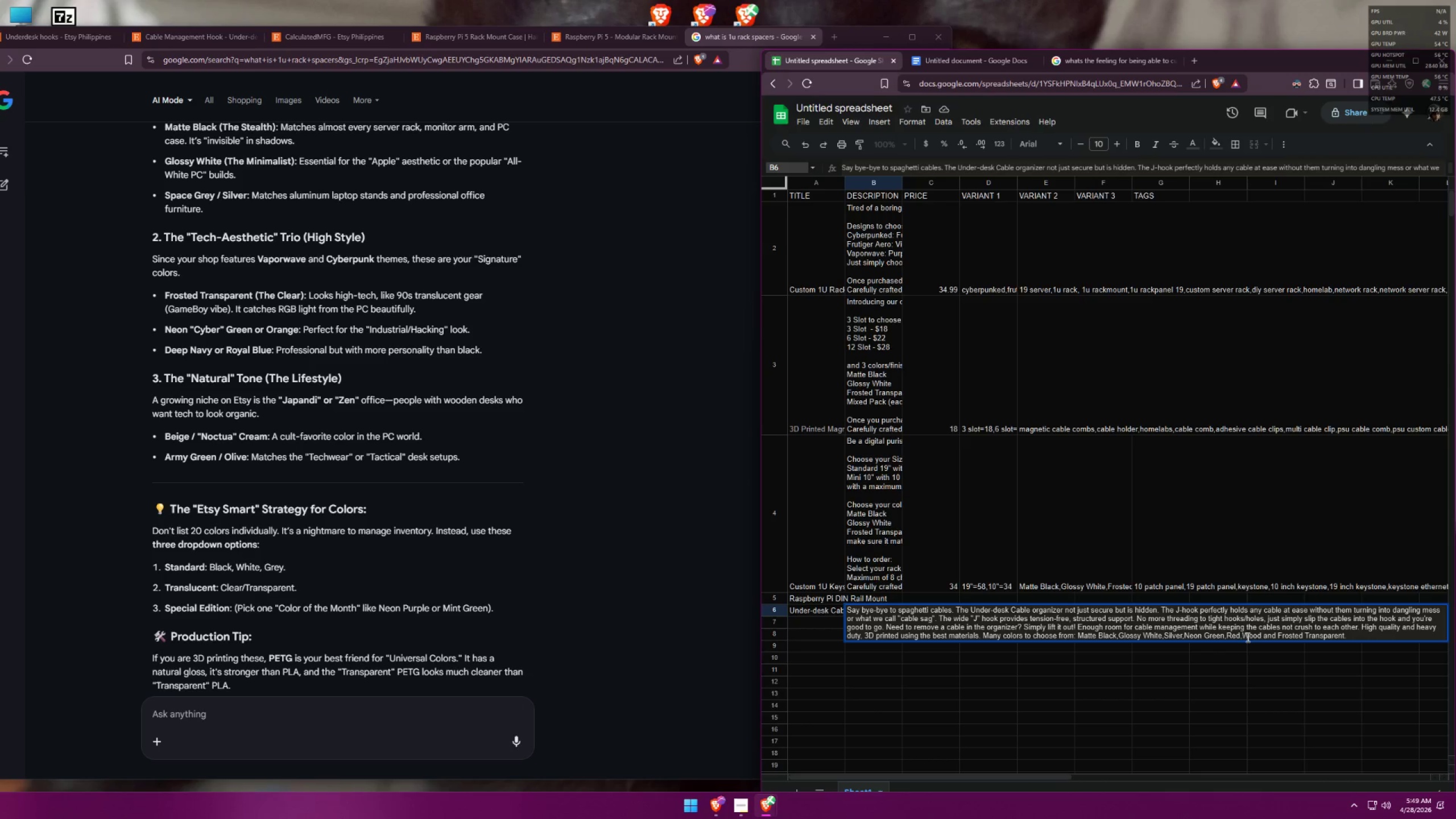 
left_click([1245, 638])
 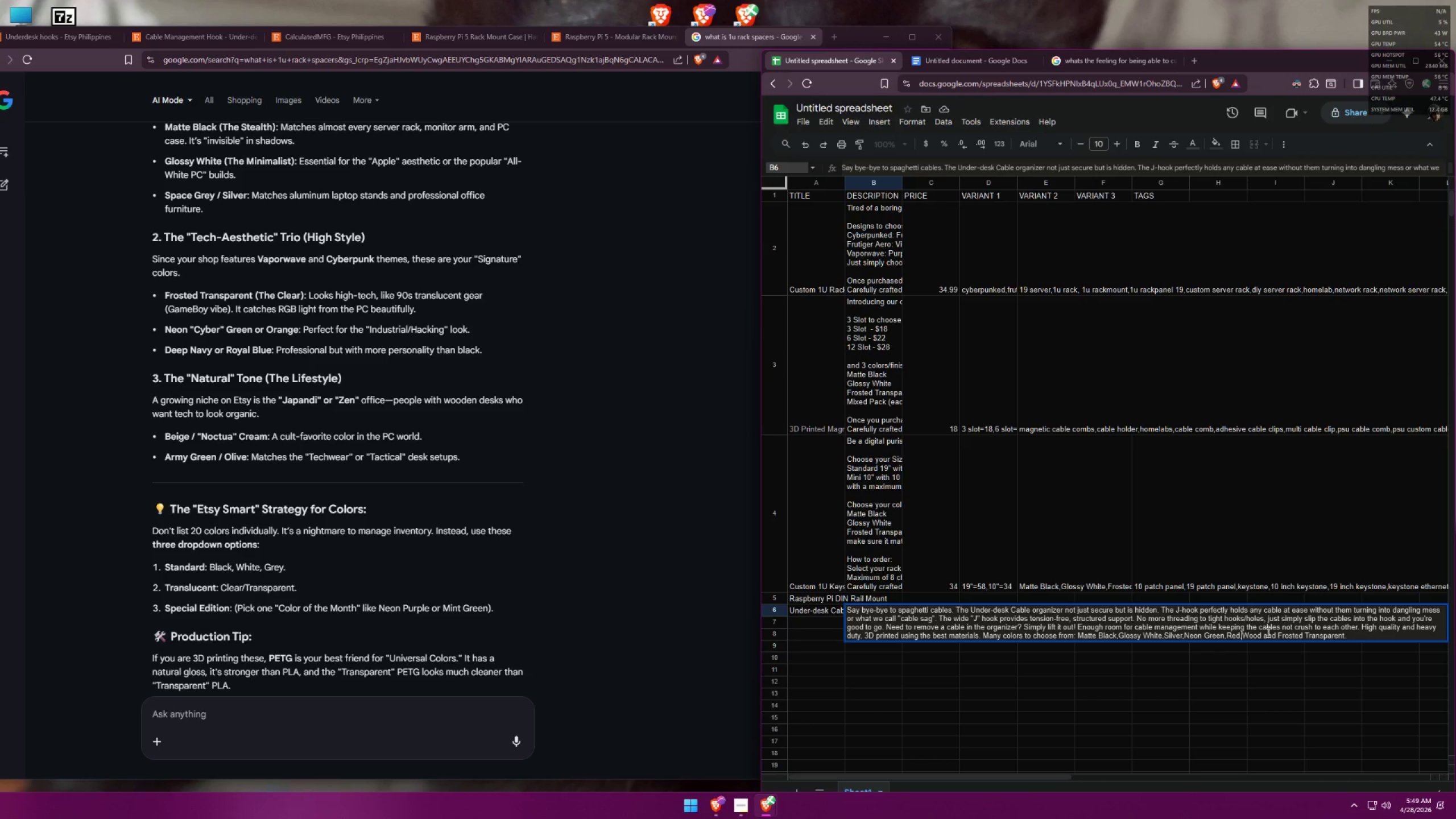 
type(Blue,)
 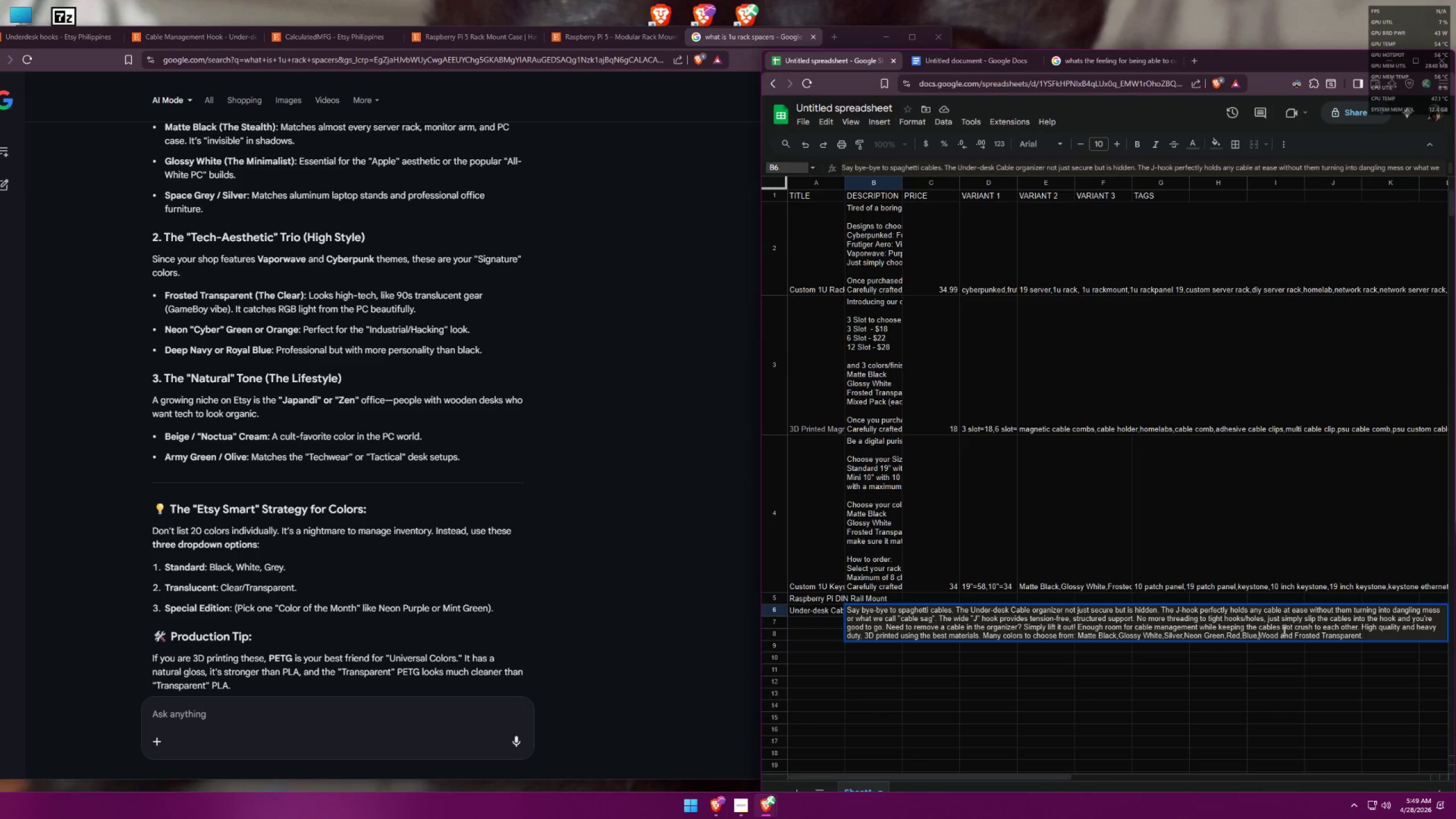 
left_click([1281, 634])
 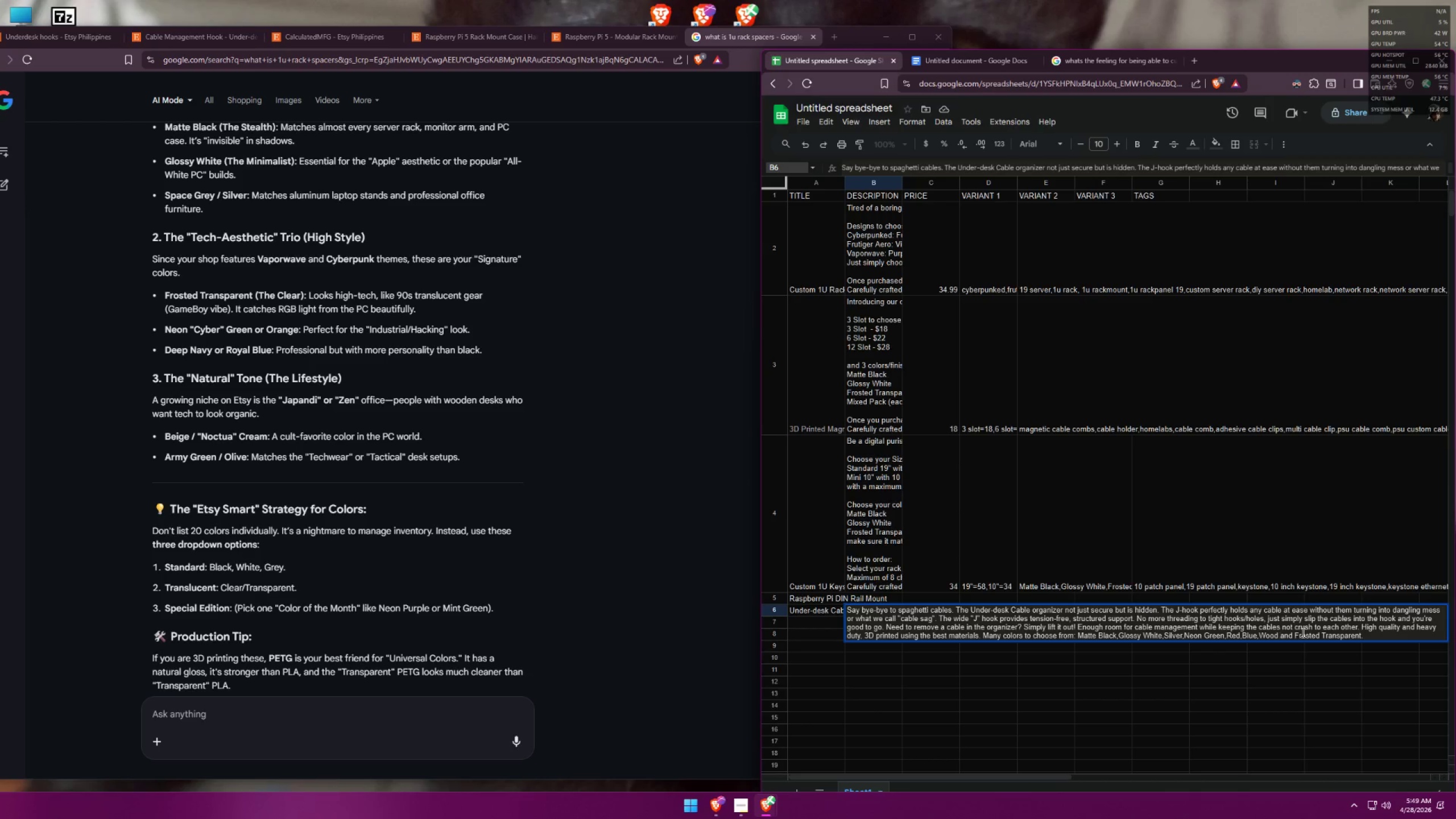 
key(Backspace)
type(,C)
key(Backspace)
type(Cement,)
 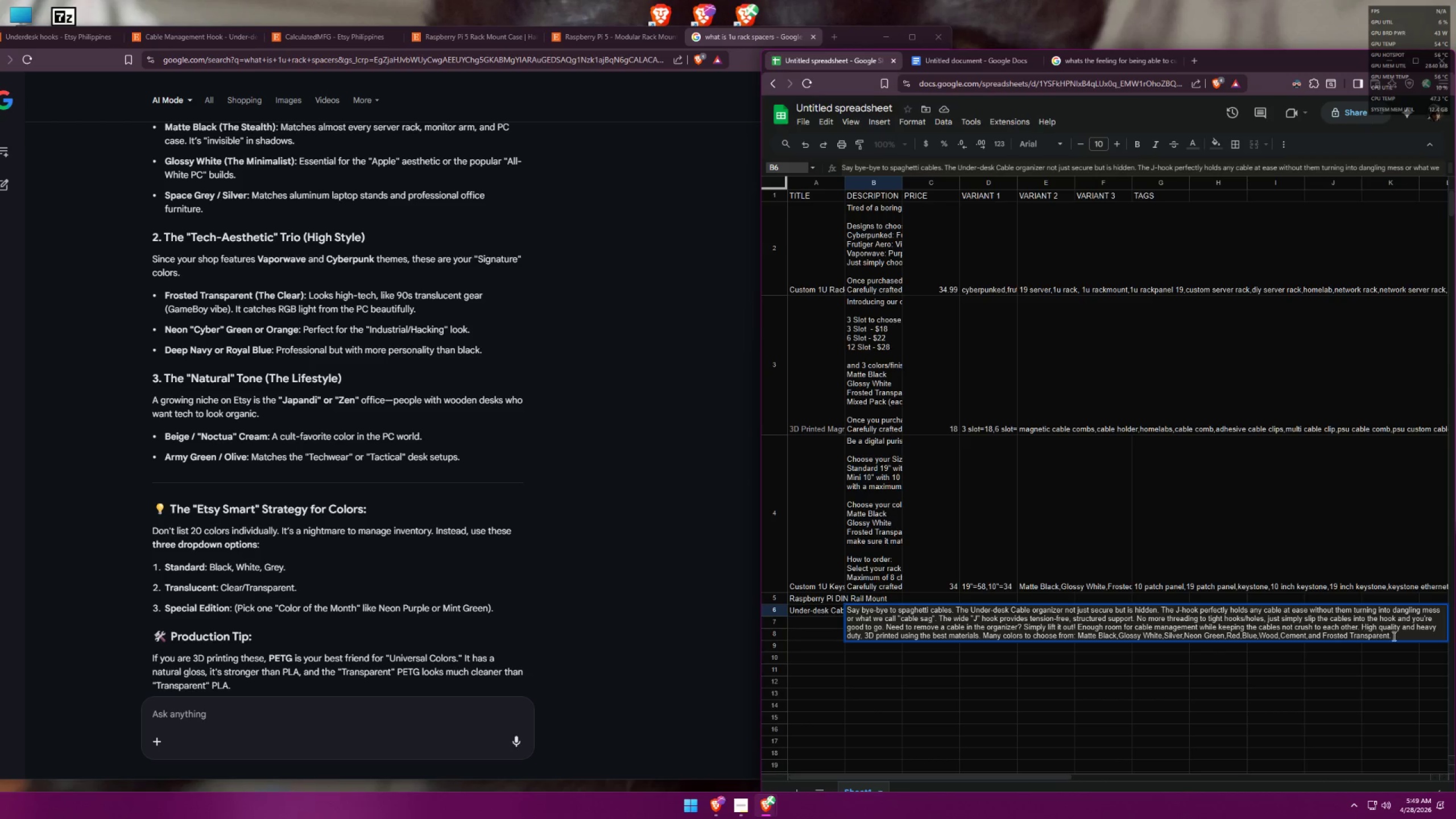 
left_click([1397, 636])
 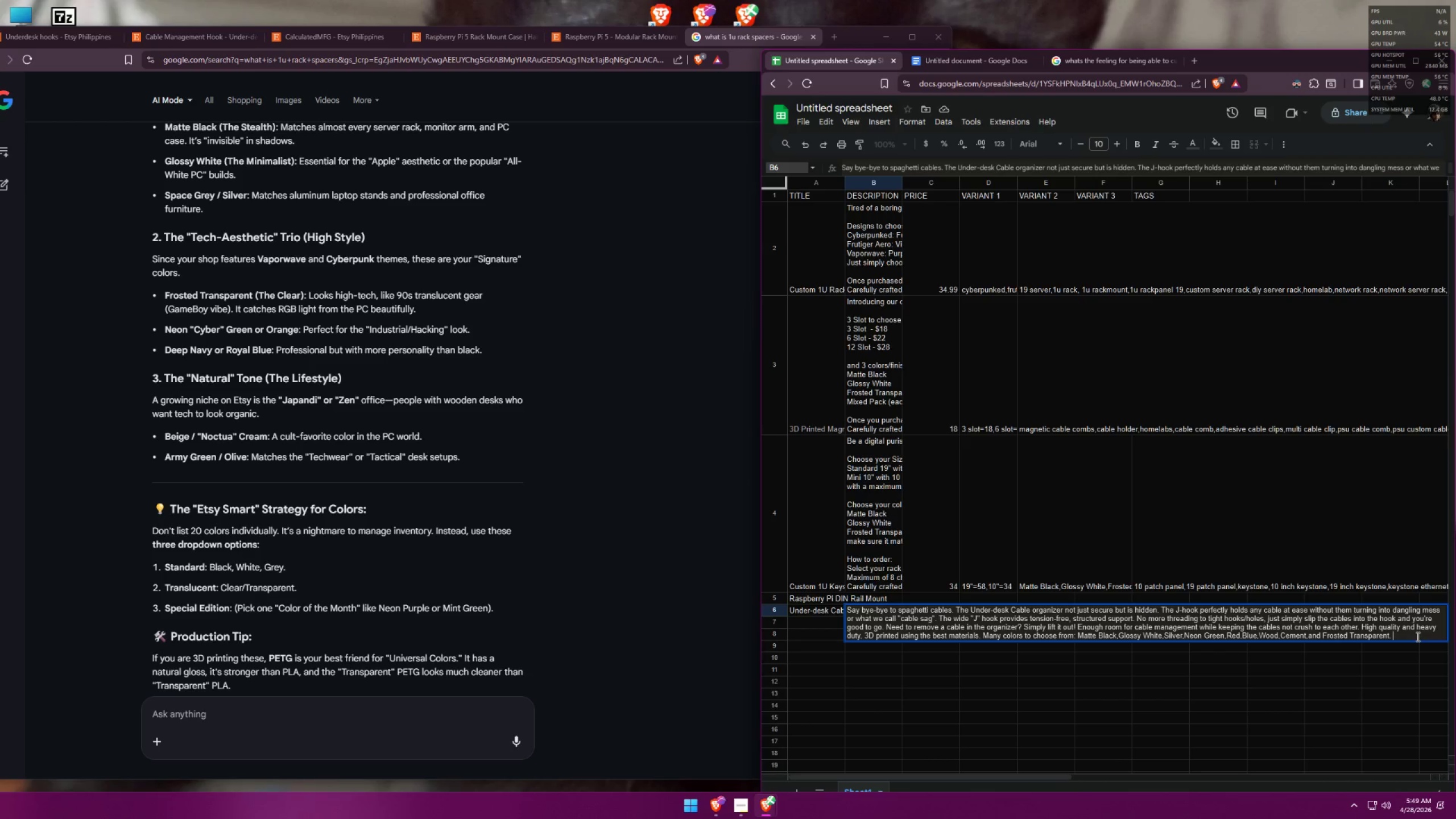 
key(Control+Enter)
 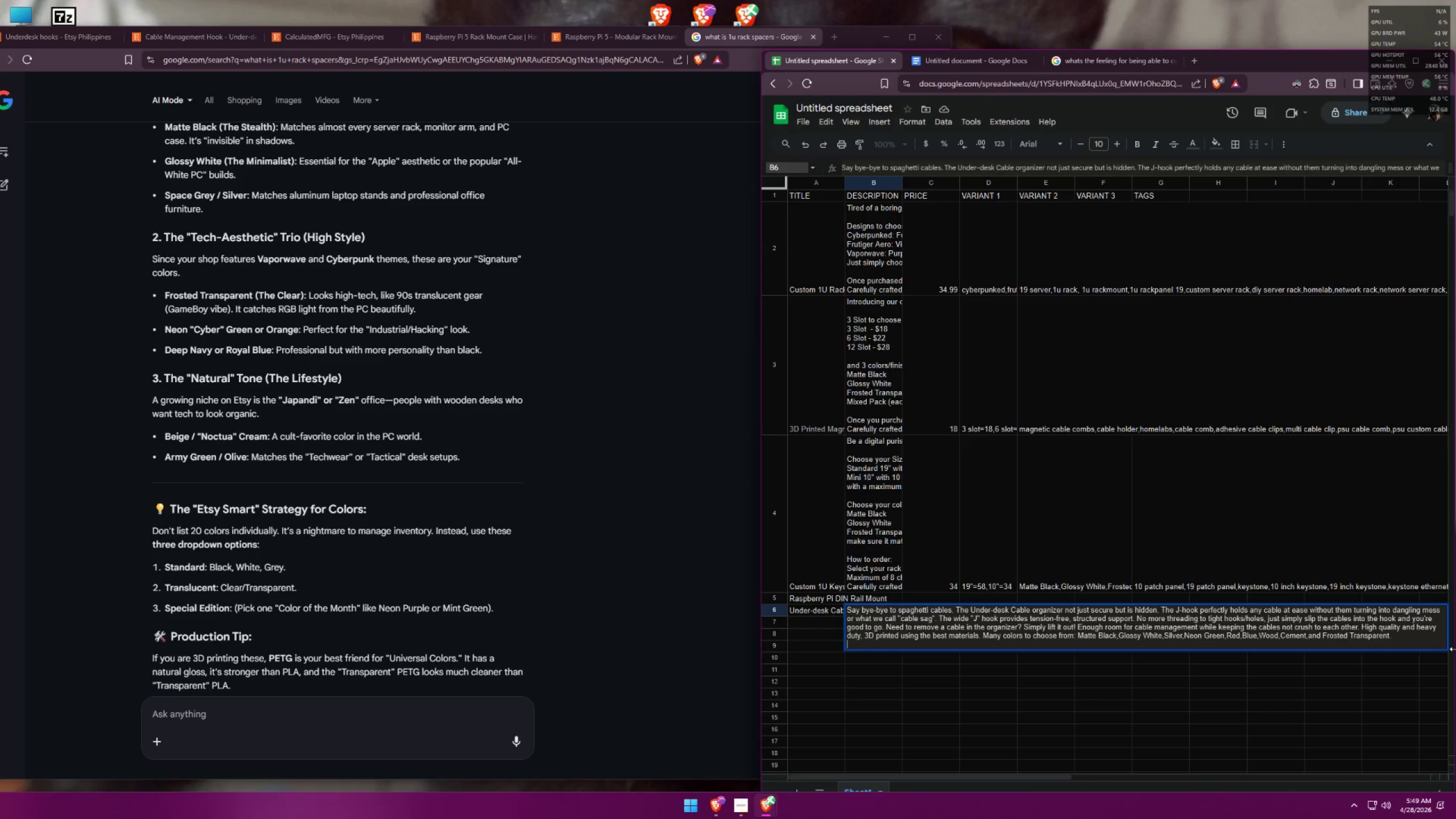 
key(Control+Enter)
 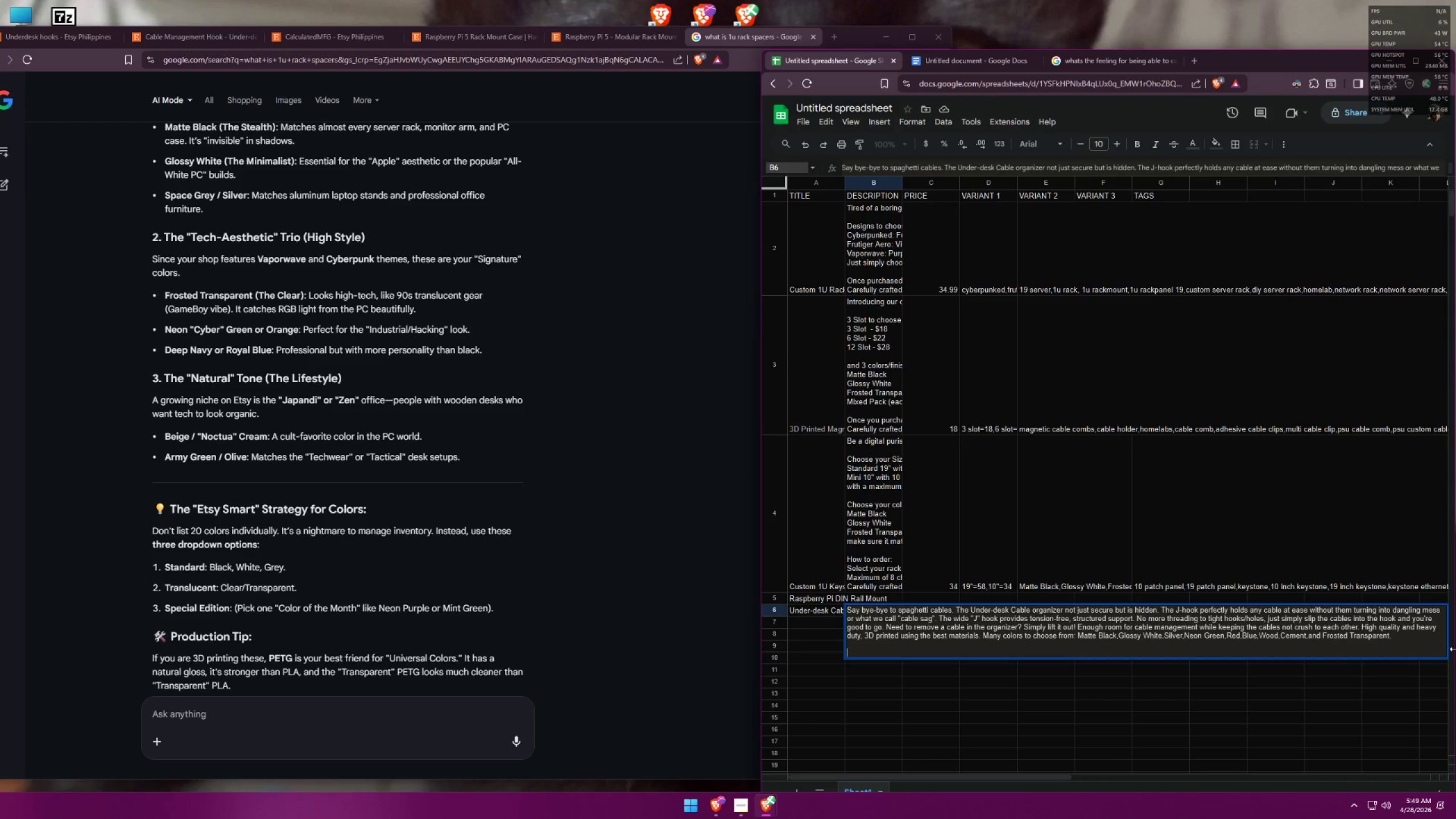 
type(Once purchased you will receive )
 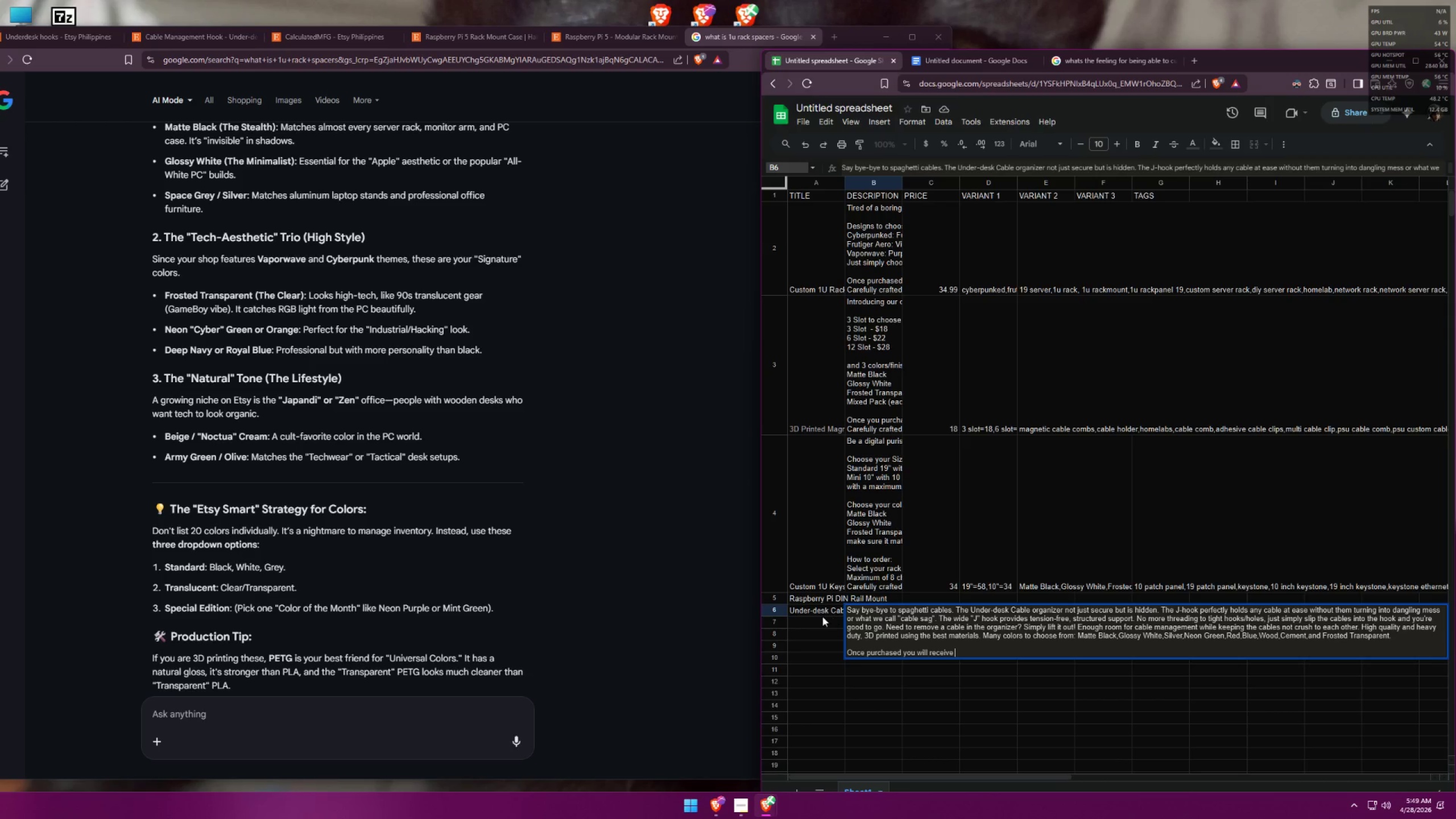 
double_click([819, 610])
 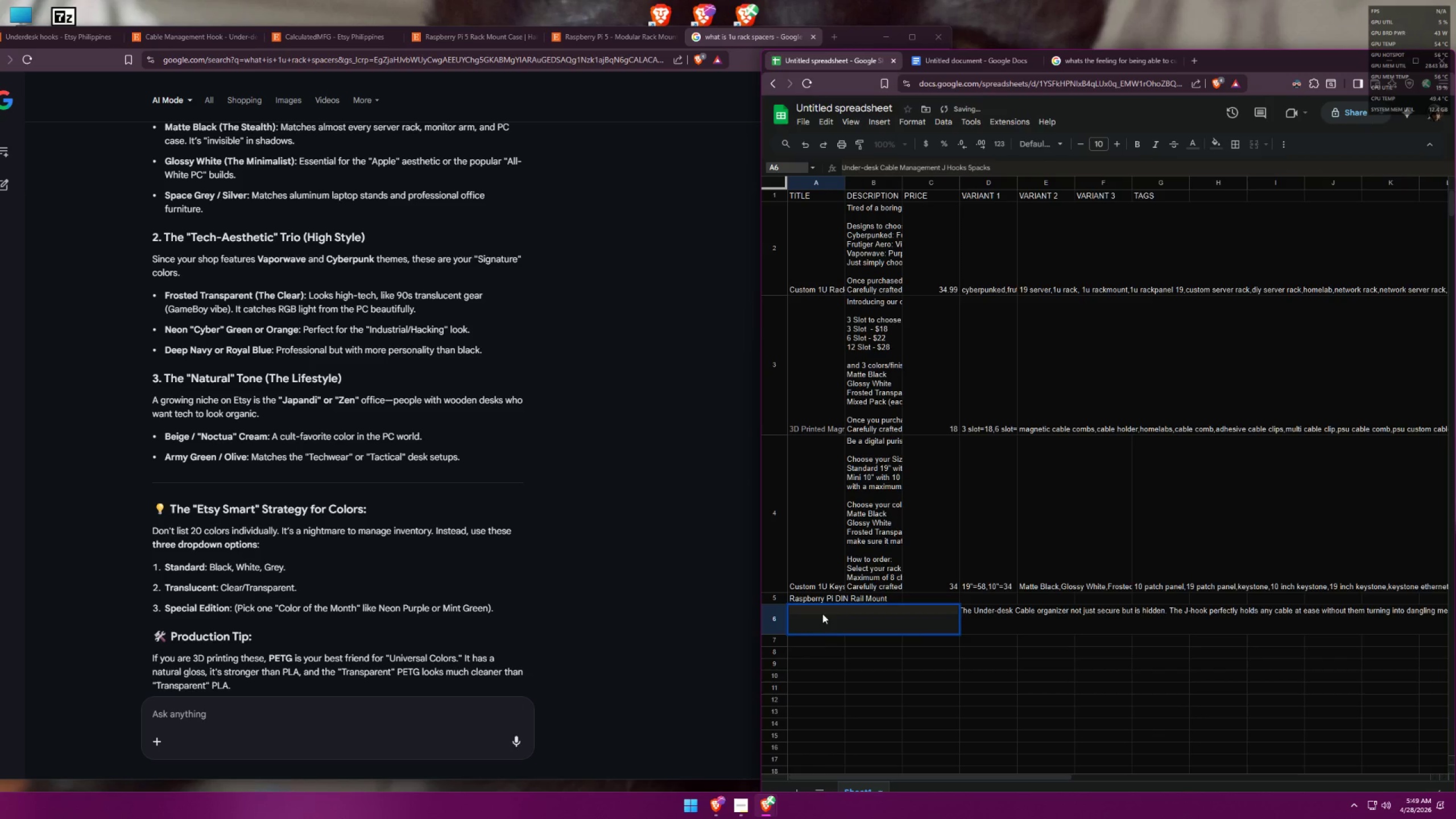 
double_click([829, 611])
 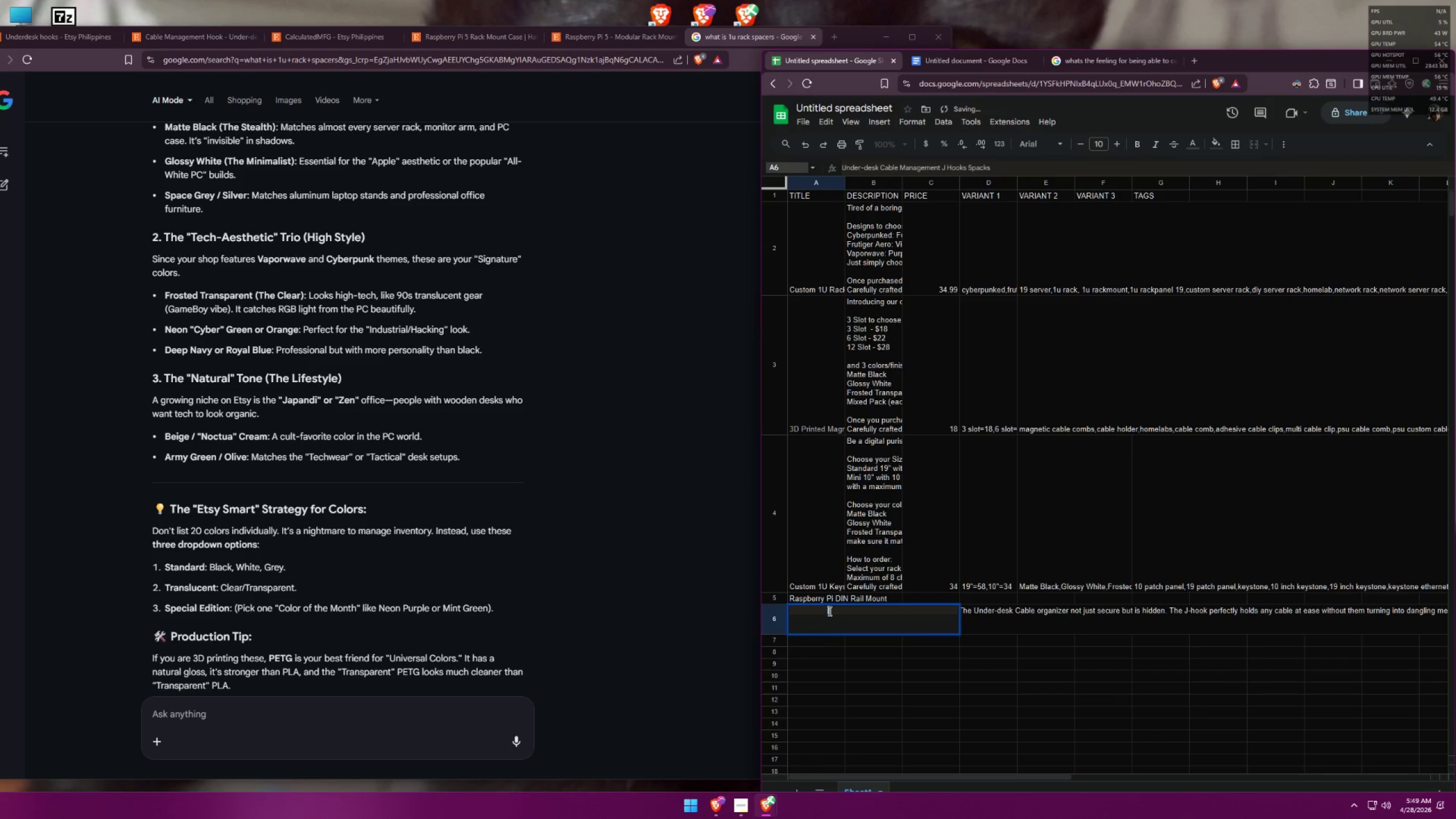 
triple_click([829, 611])
 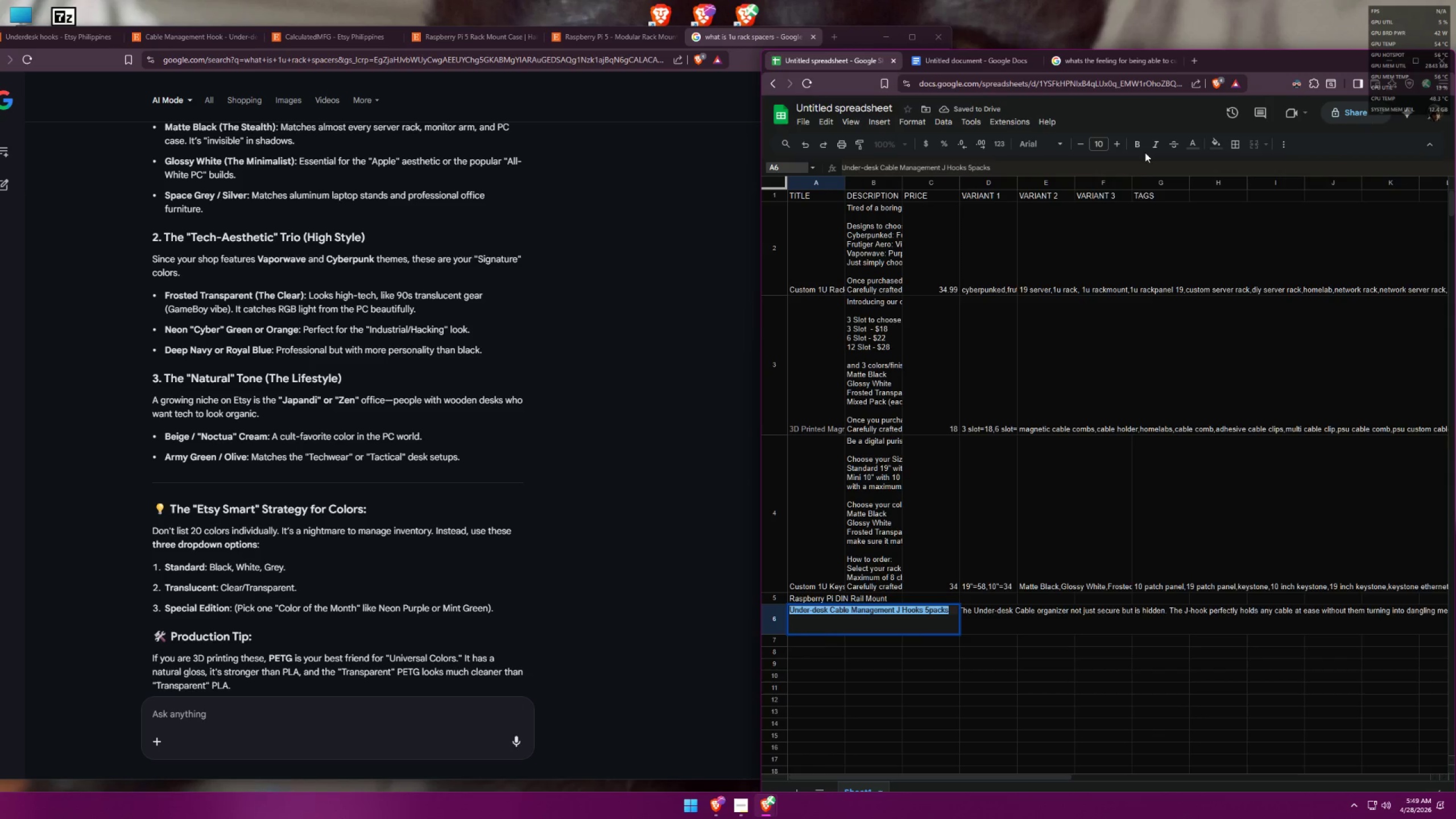 
left_click([1193, 139])
 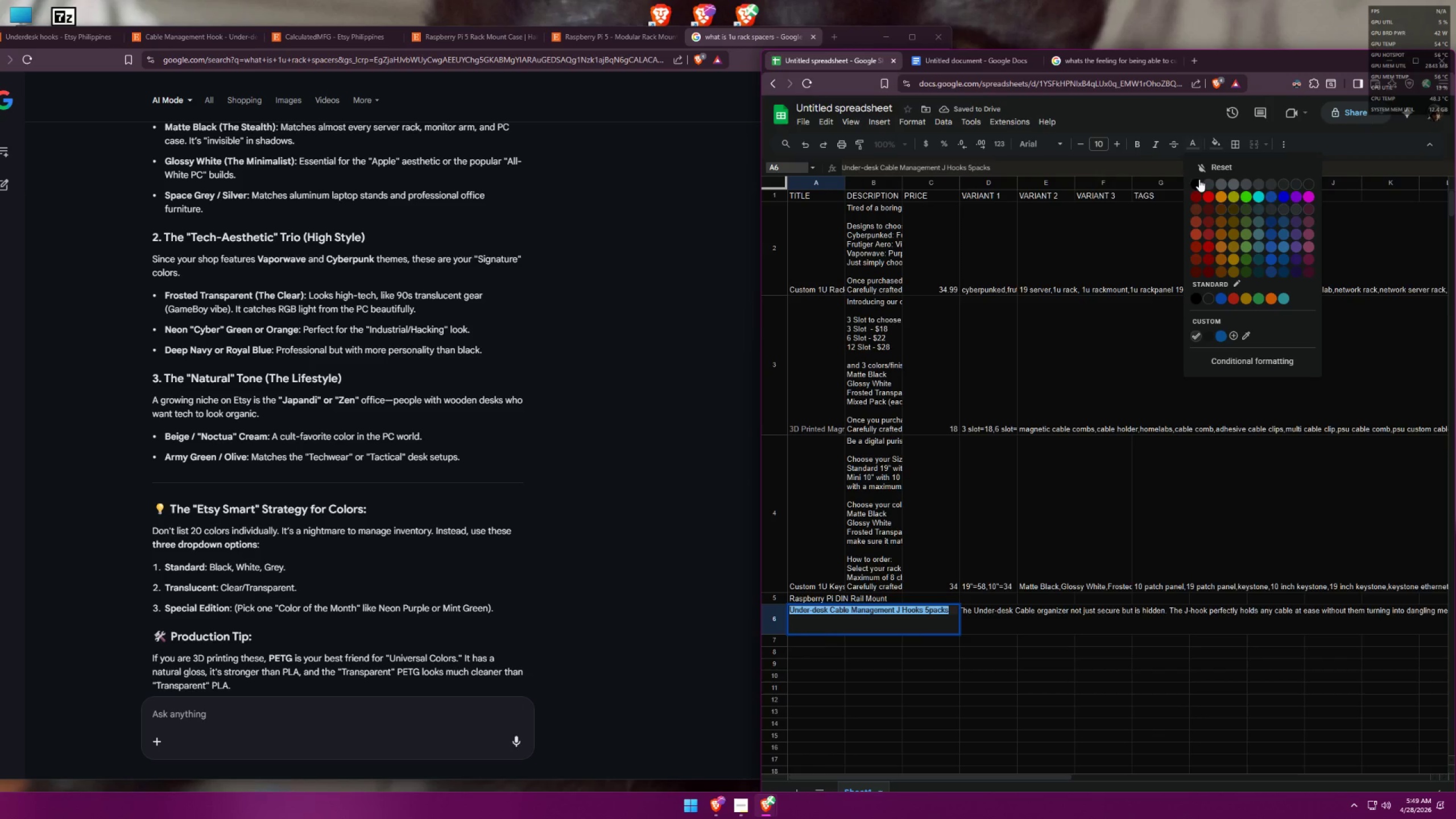 
left_click([1199, 181])
 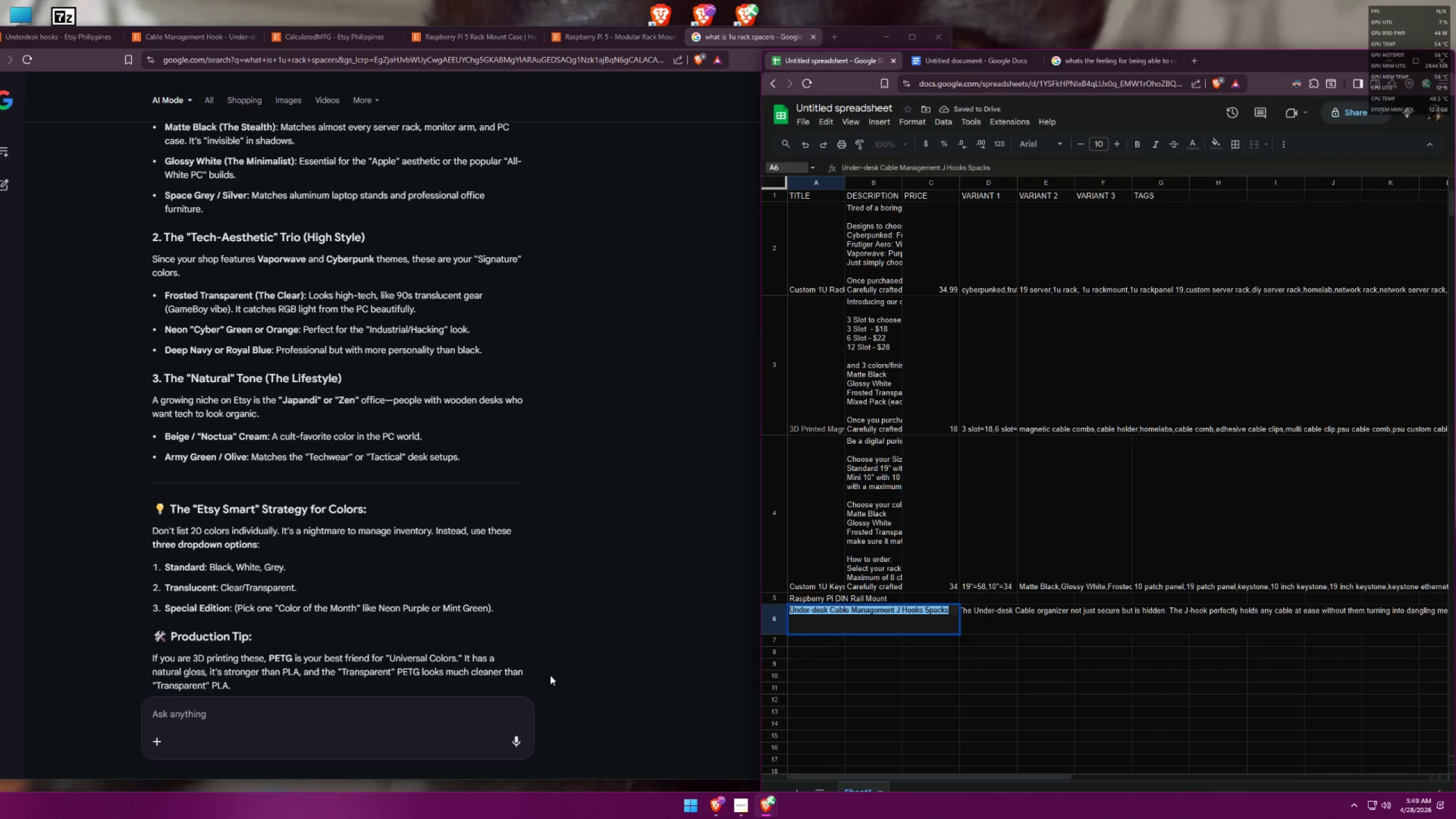 
left_click([359, 713])
 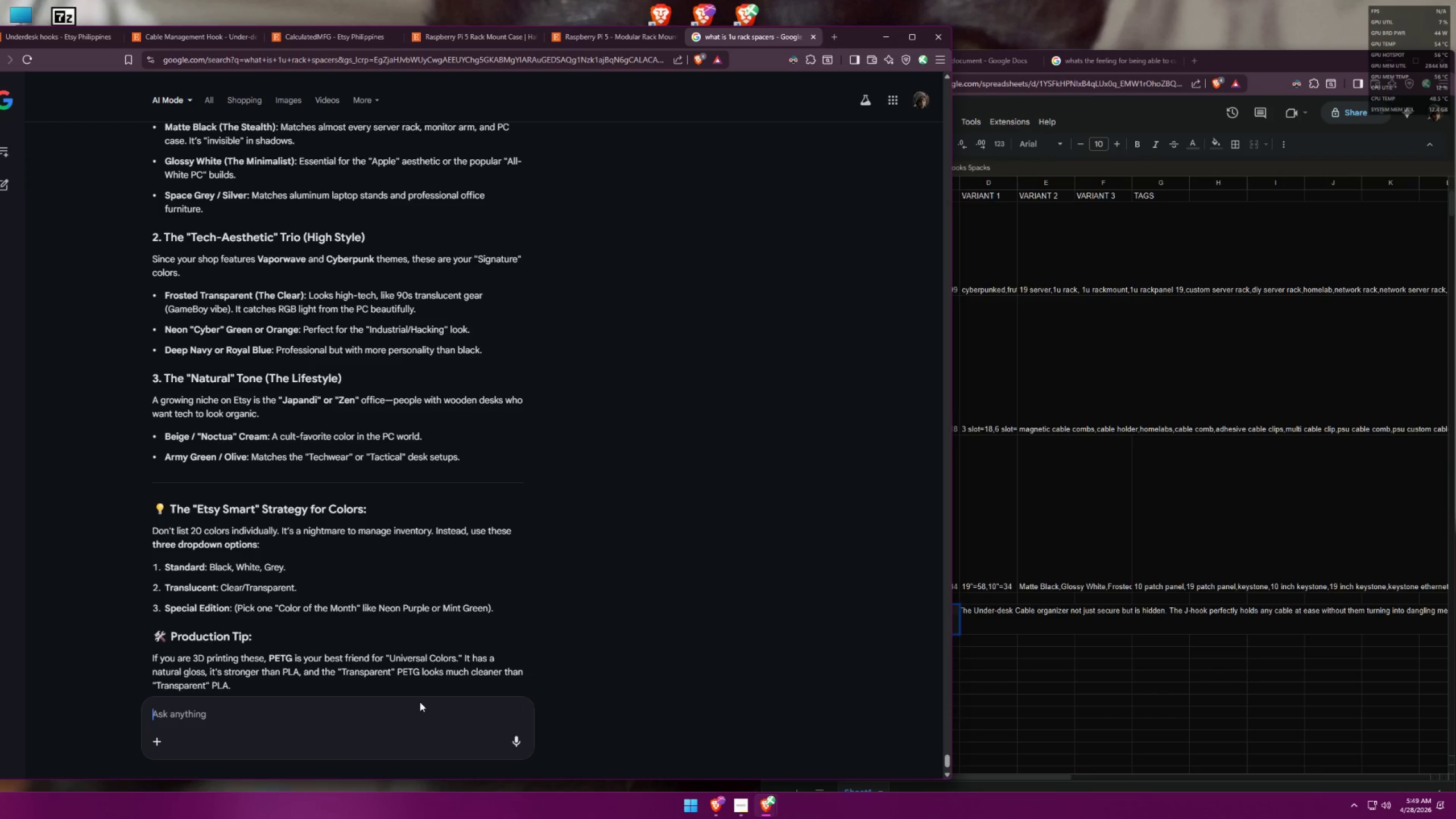 
type(how much is this realistically for 5 packs t)
key(Backspace)
type(doesnt matter the color)
 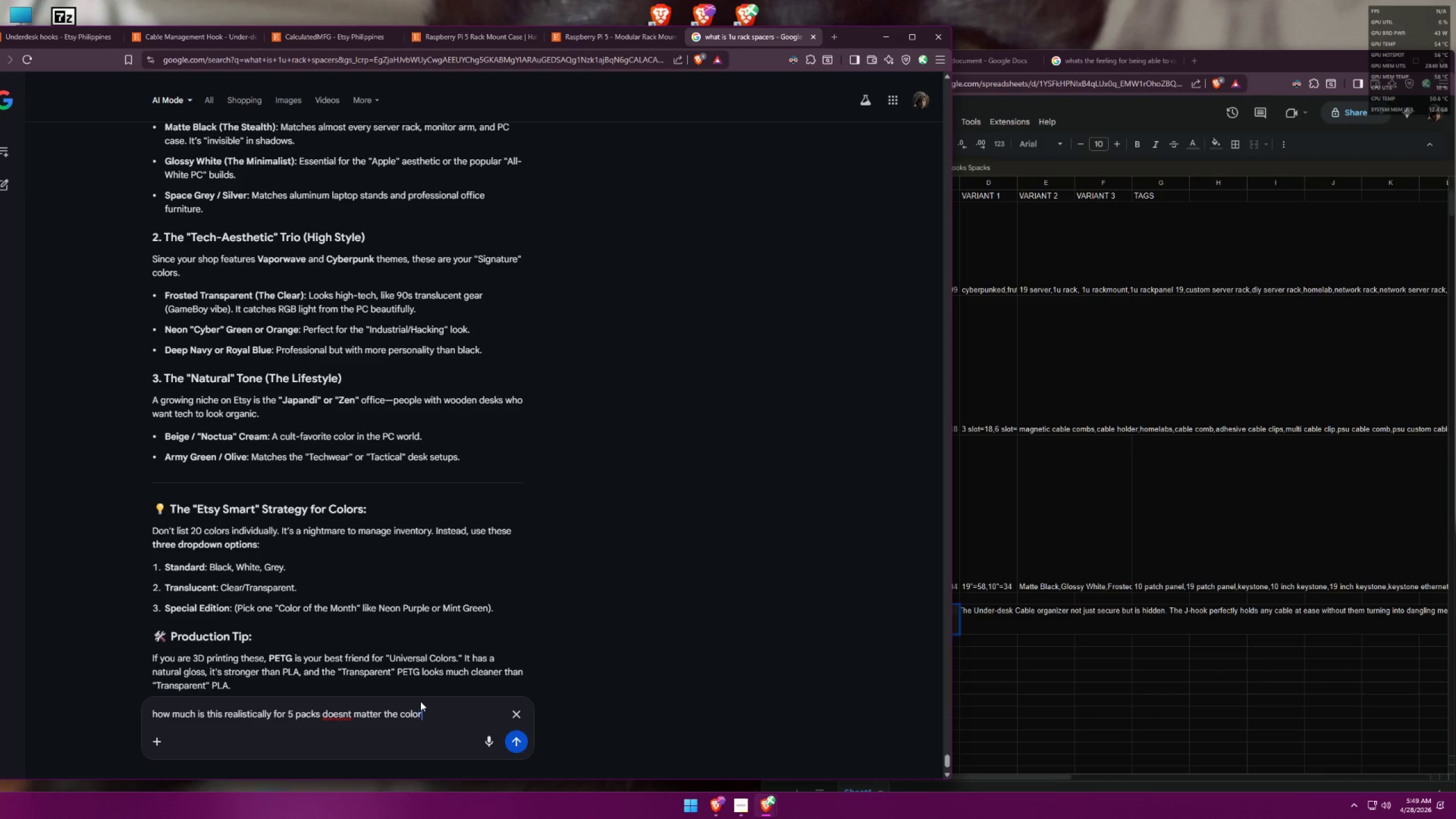 
key(Enter)
 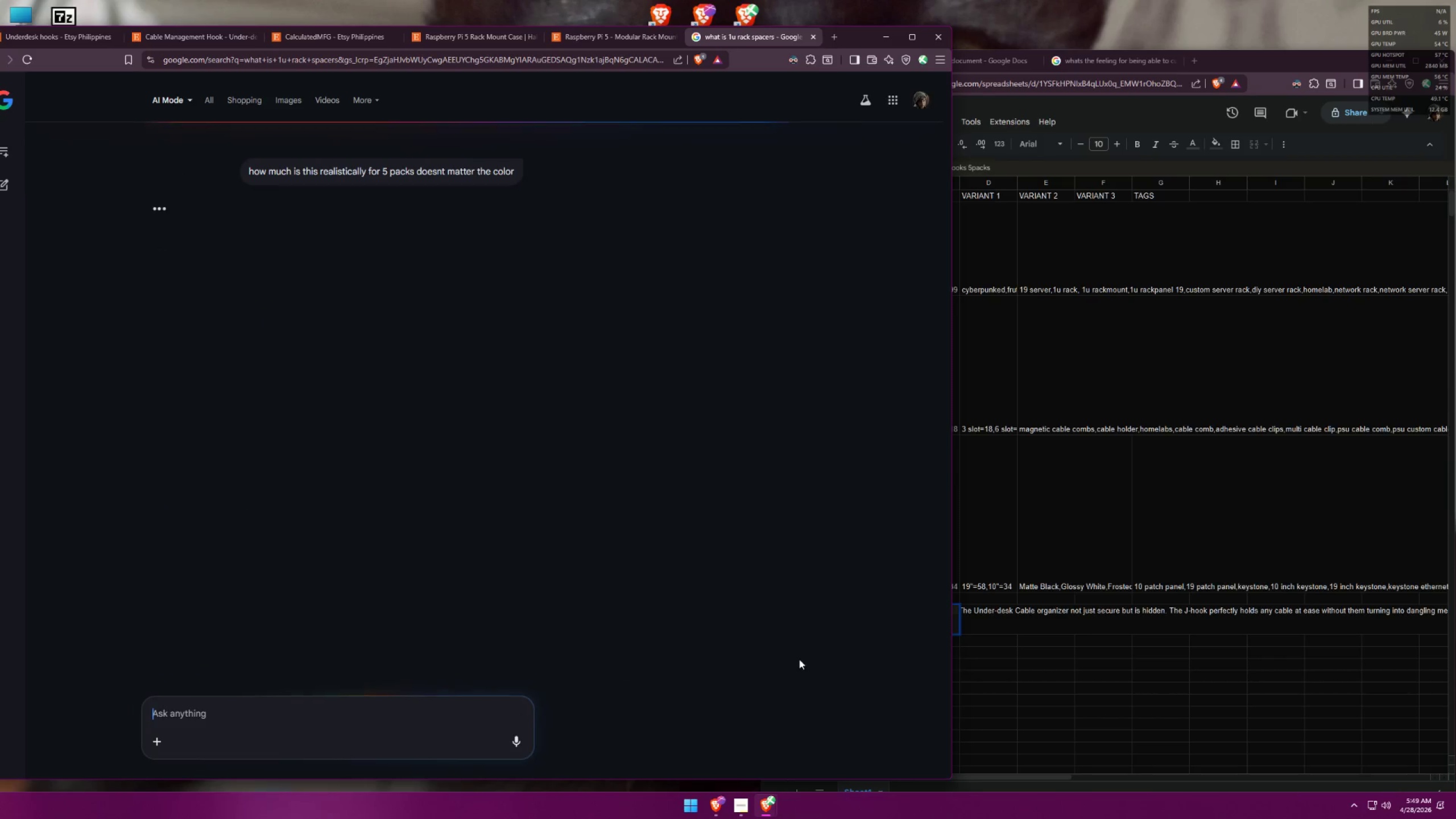 
left_click([1021, 618])
 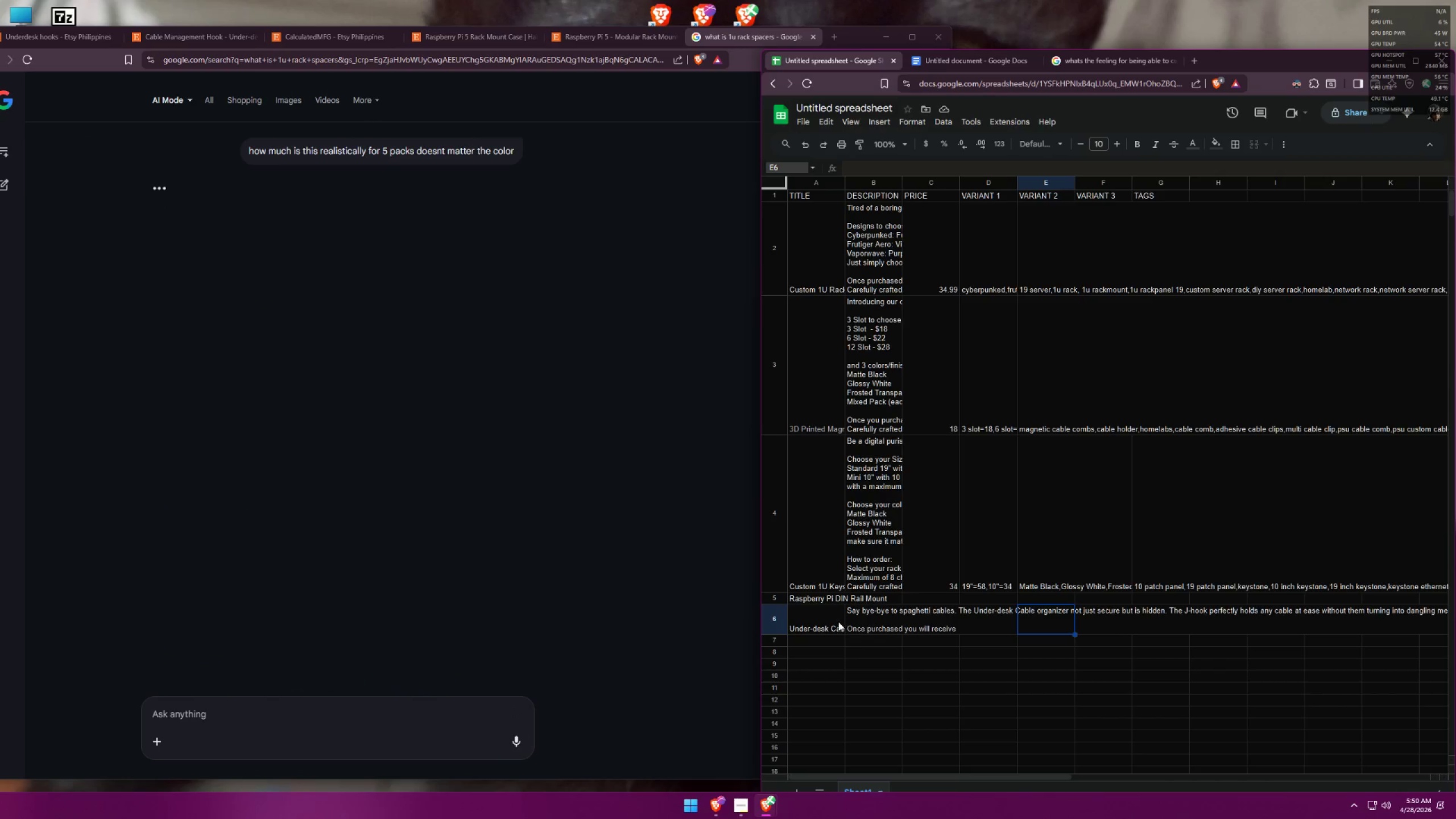 
double_click([838, 622])
 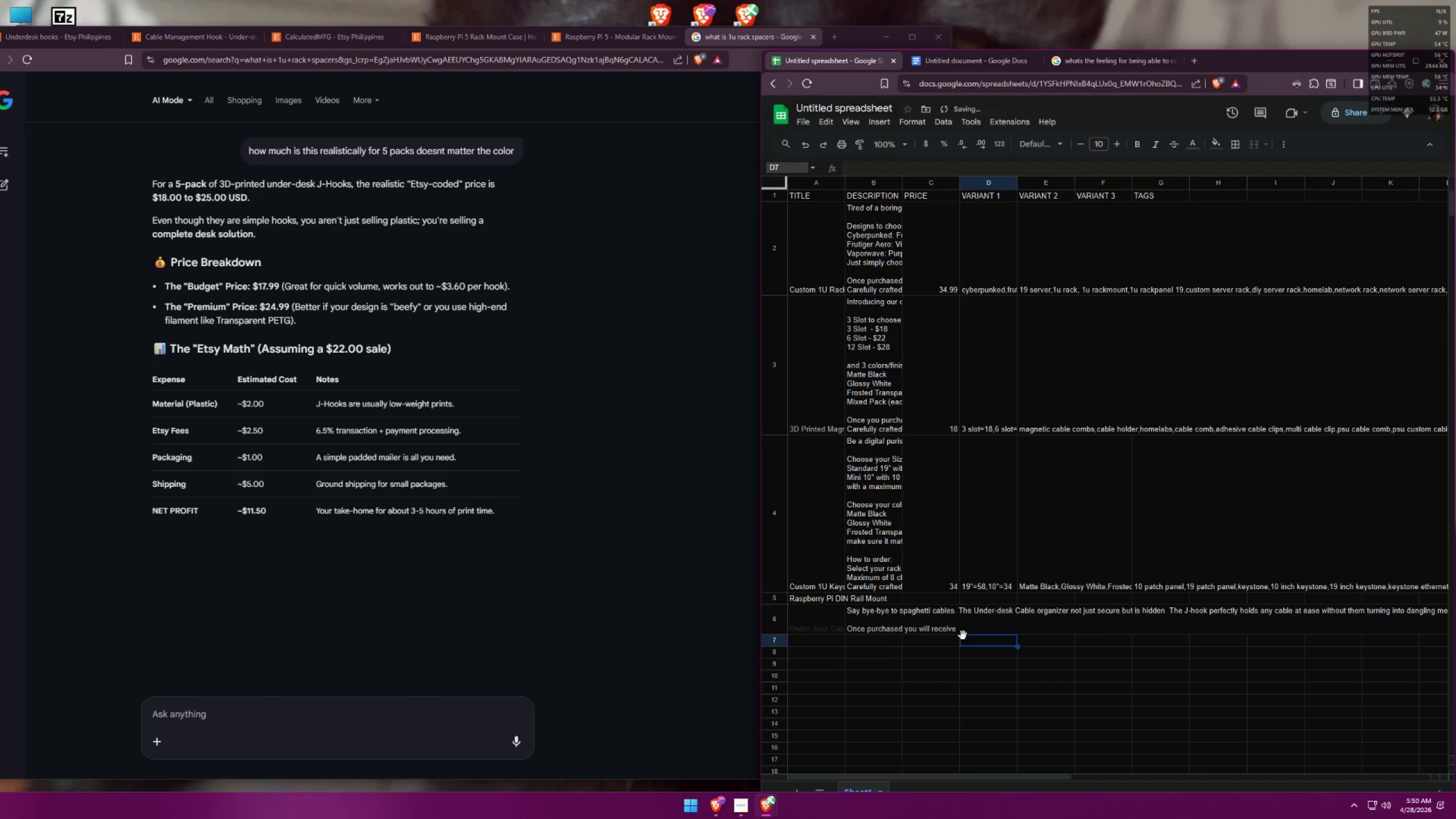 
left_click([828, 629])
 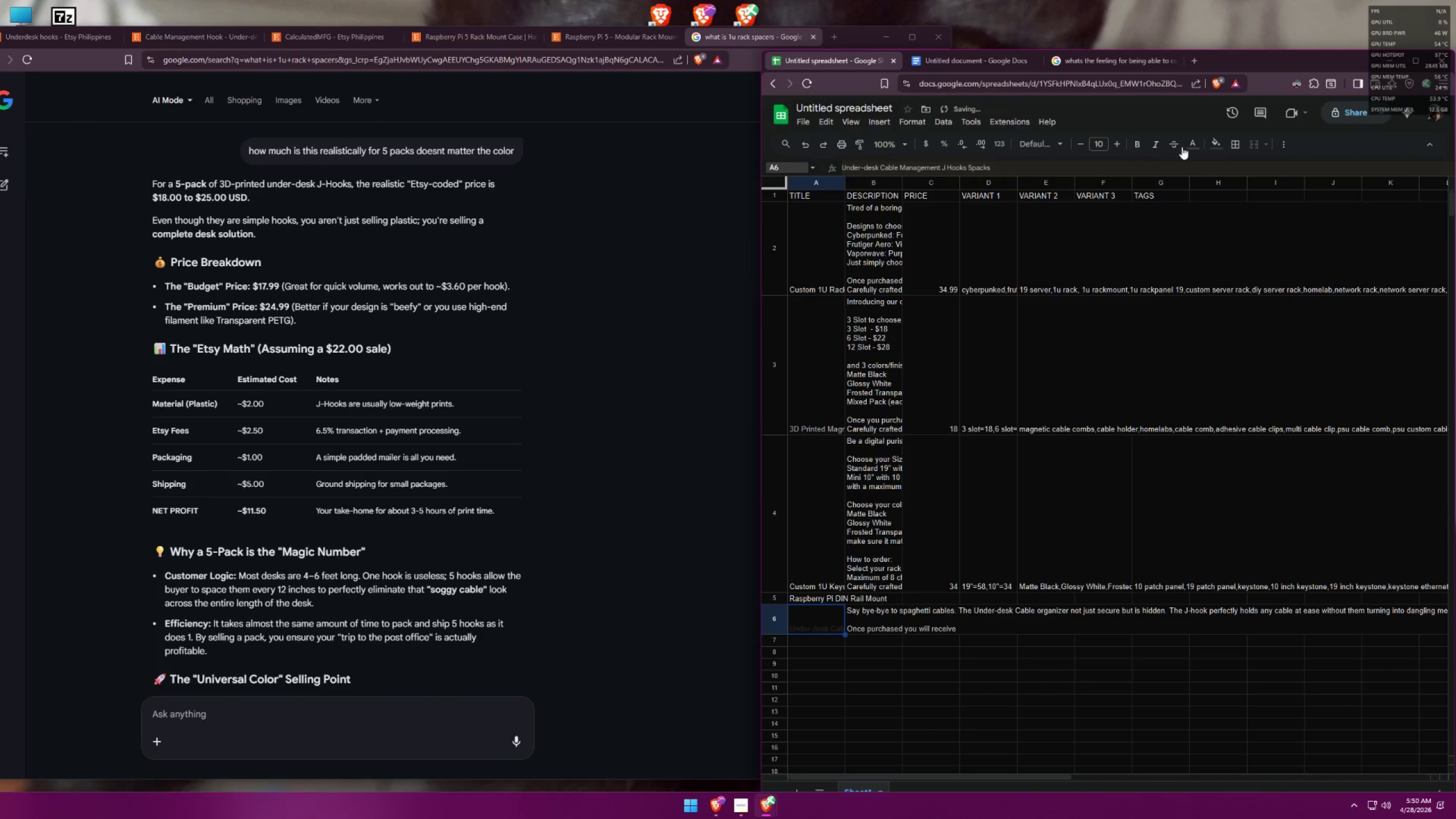 
left_click([1198, 142])
 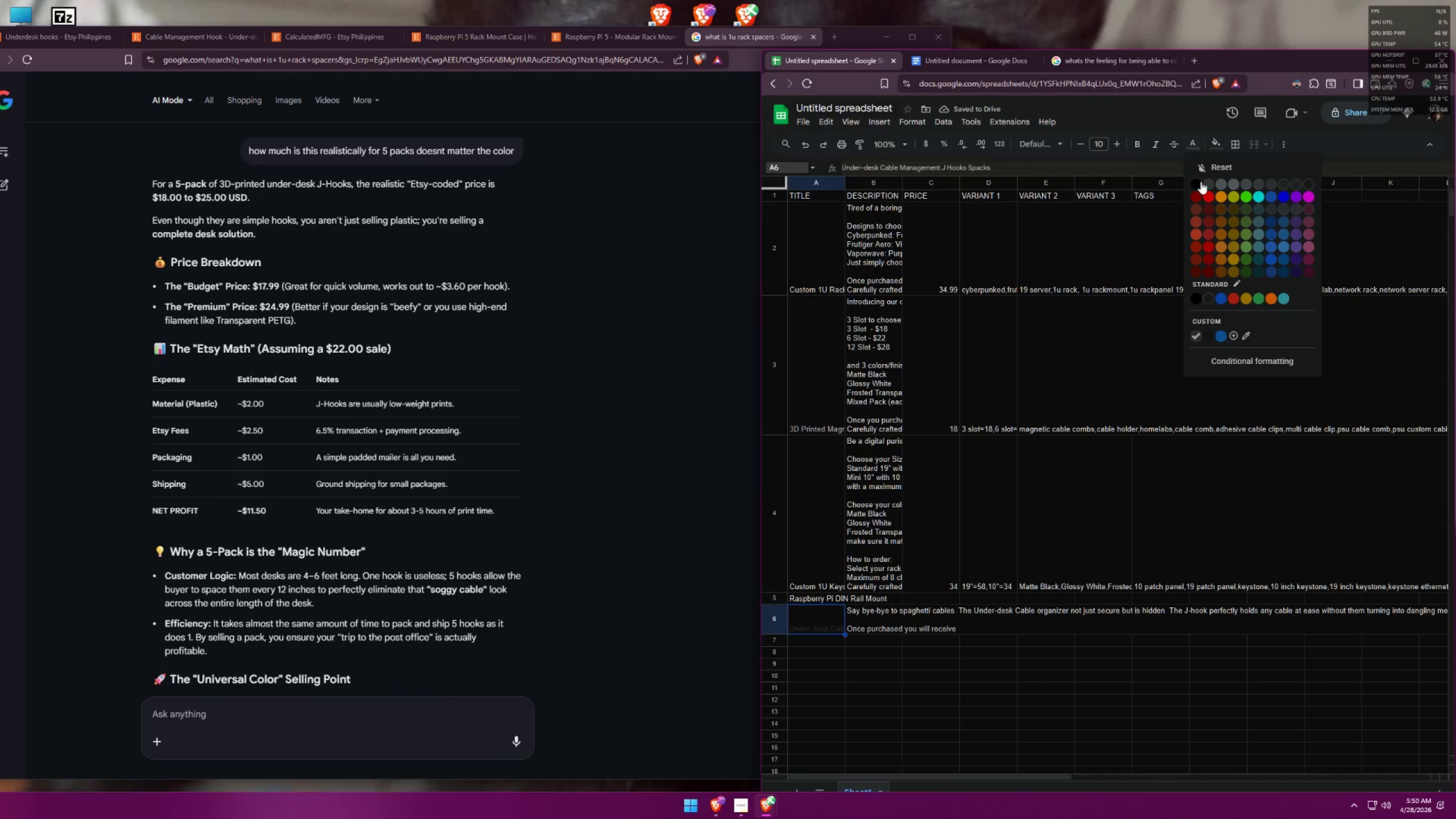 
left_click([1201, 181])
 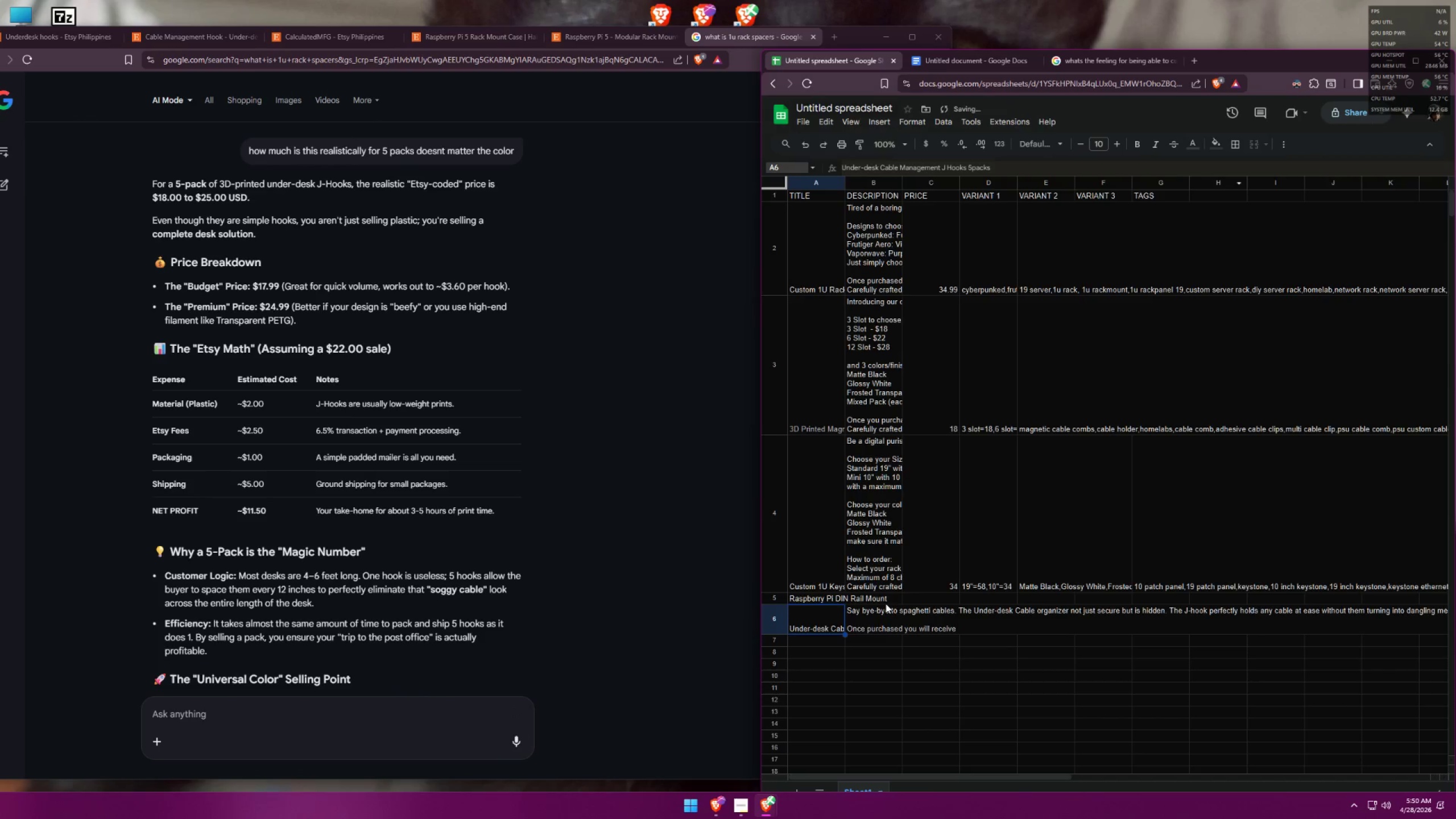 
left_click([875, 623])
 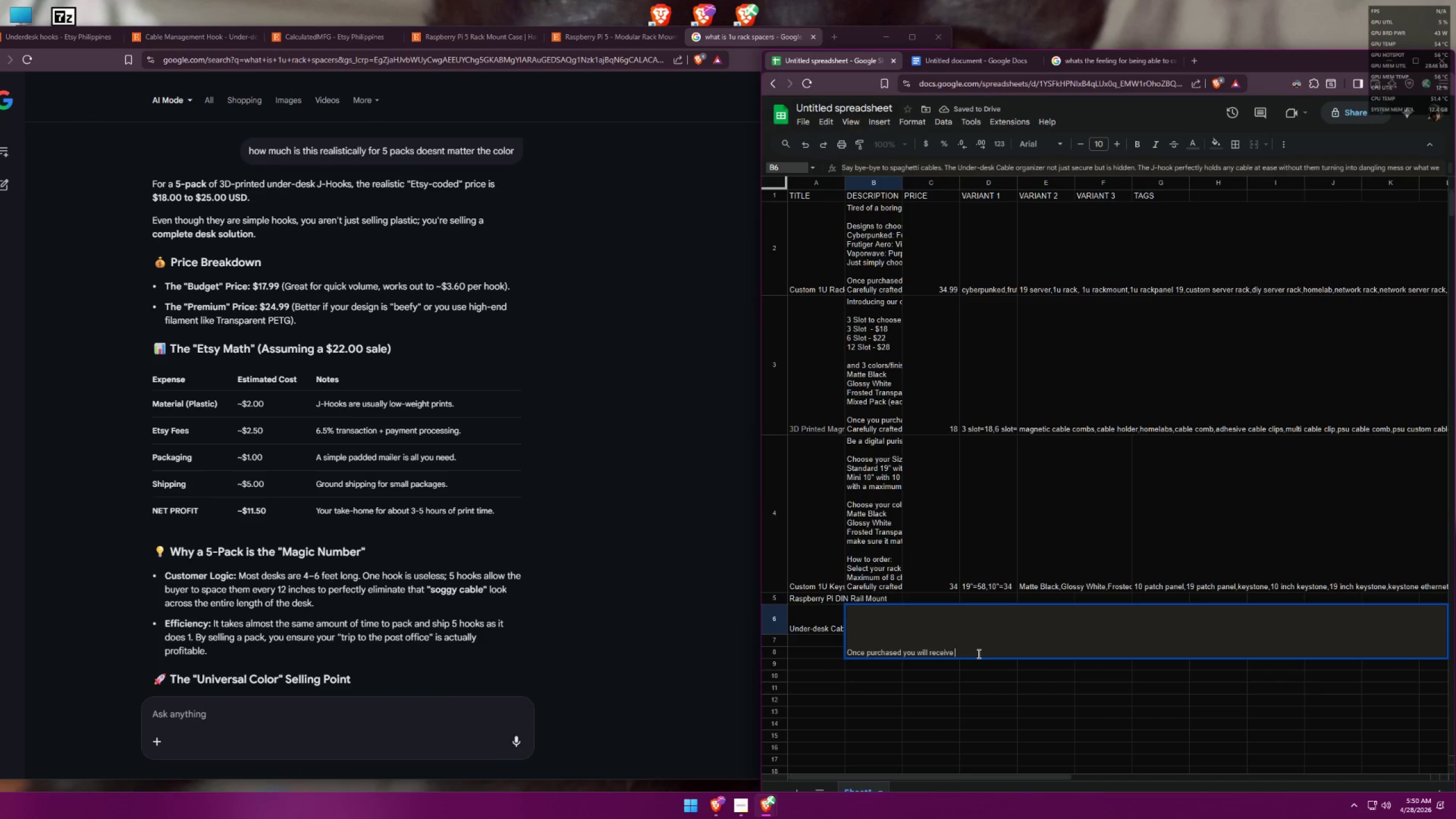 
type(5 Packs of )
 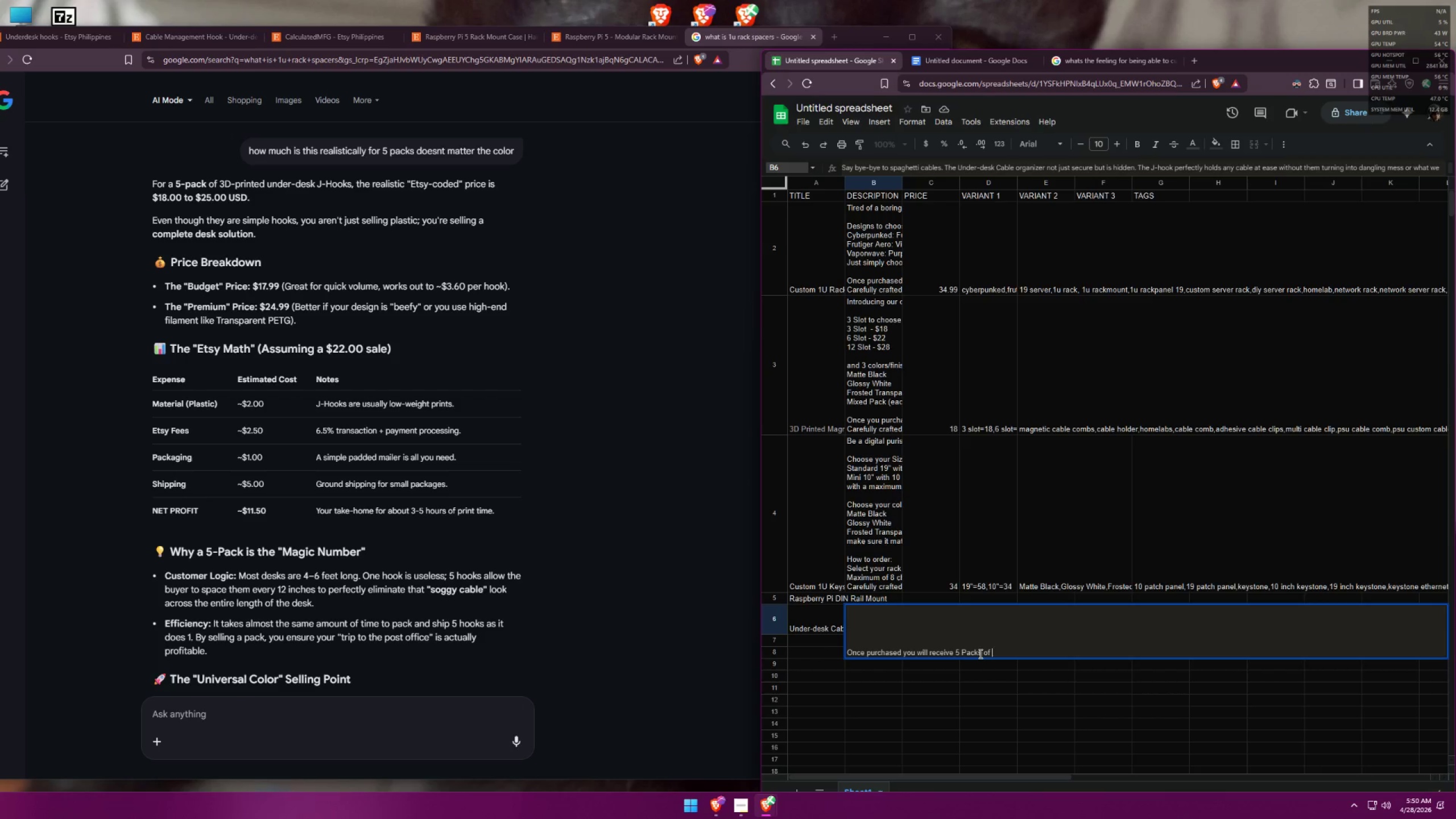 
type(J-Hooks)
 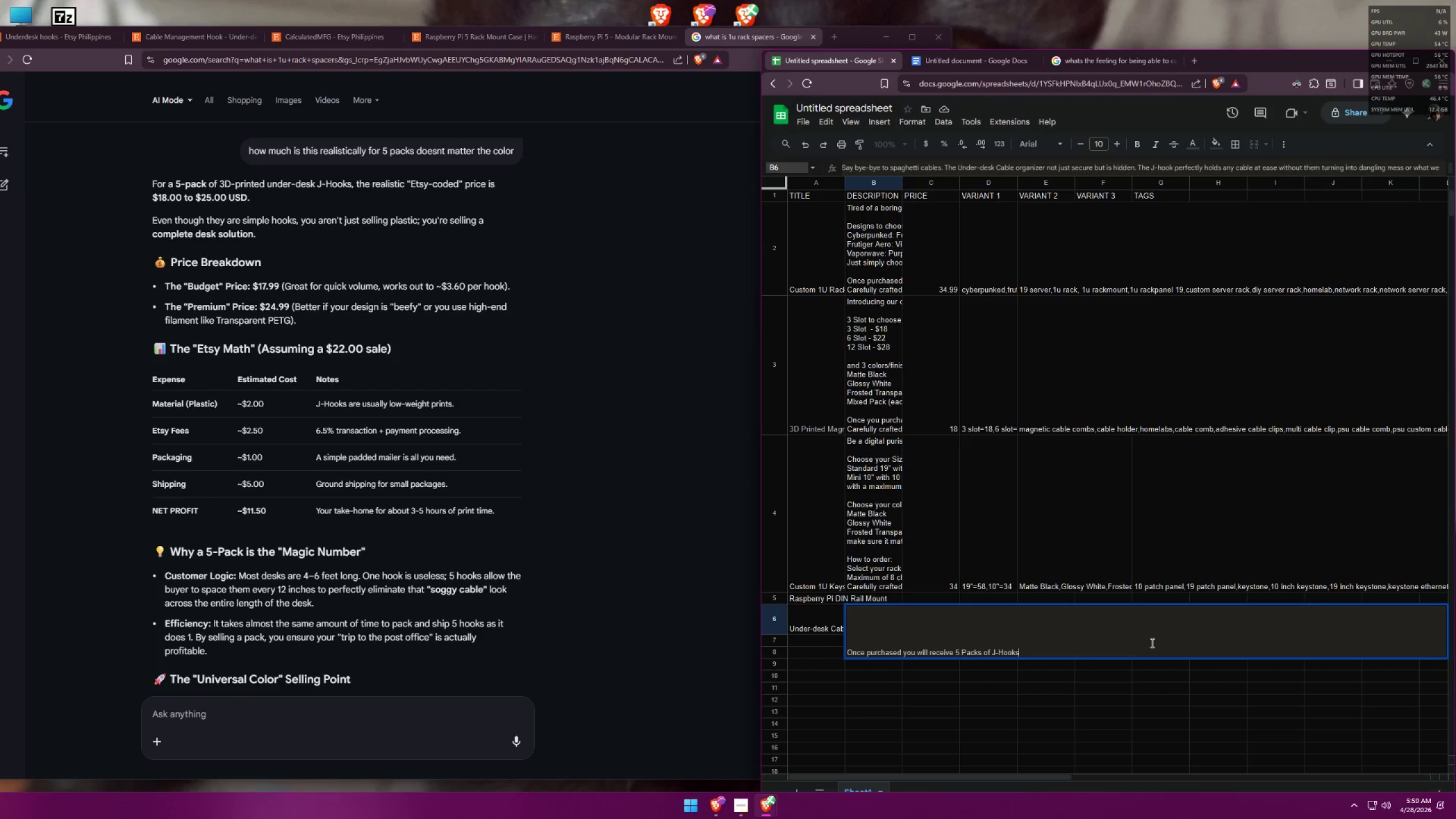 
type( Cable Management in your chosen color.,)
key(Backspace)
key(Backspace)
type(.)
 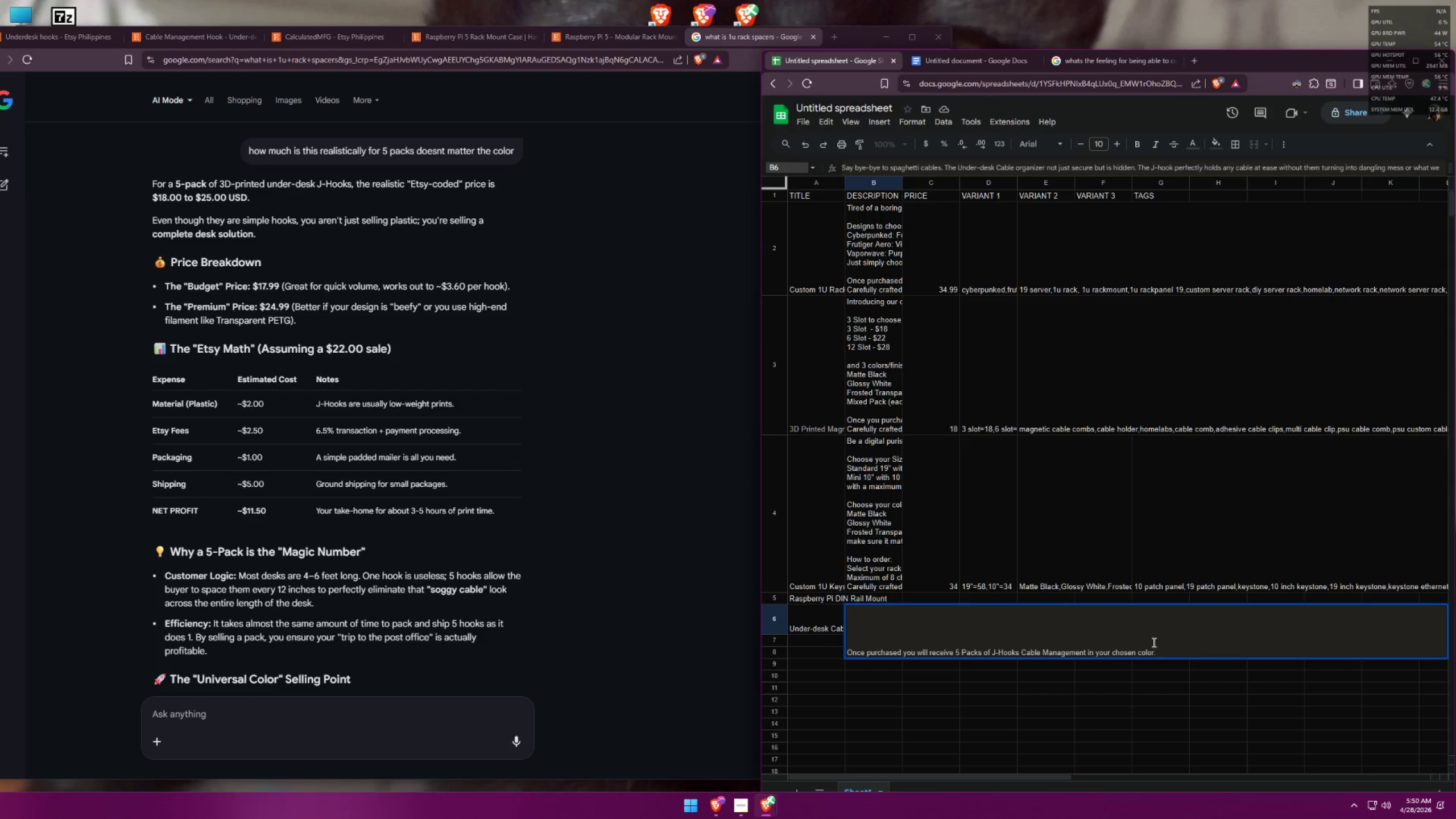 
key(Control+ControlLeft)
 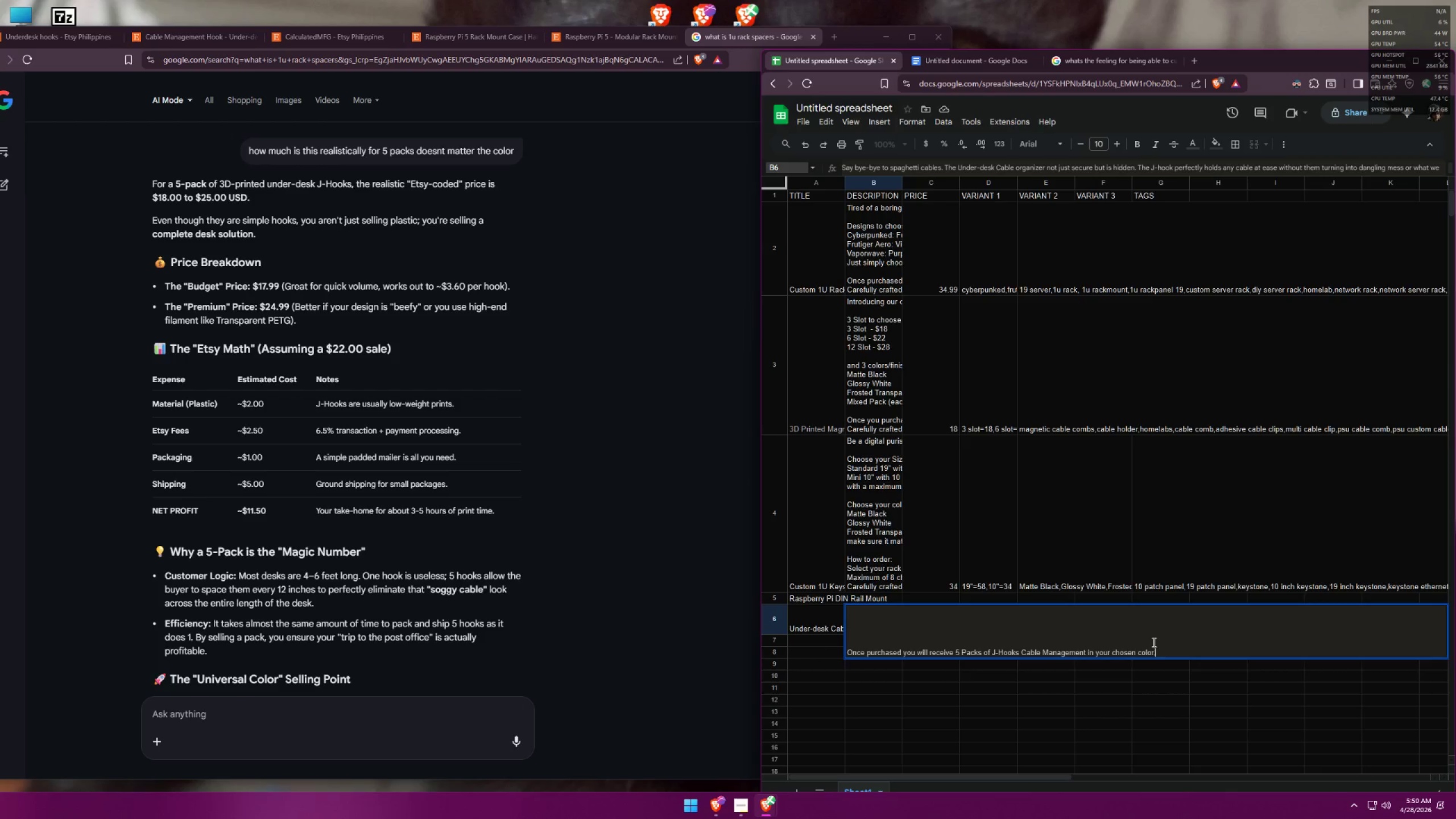 
key(Control+Enter)
 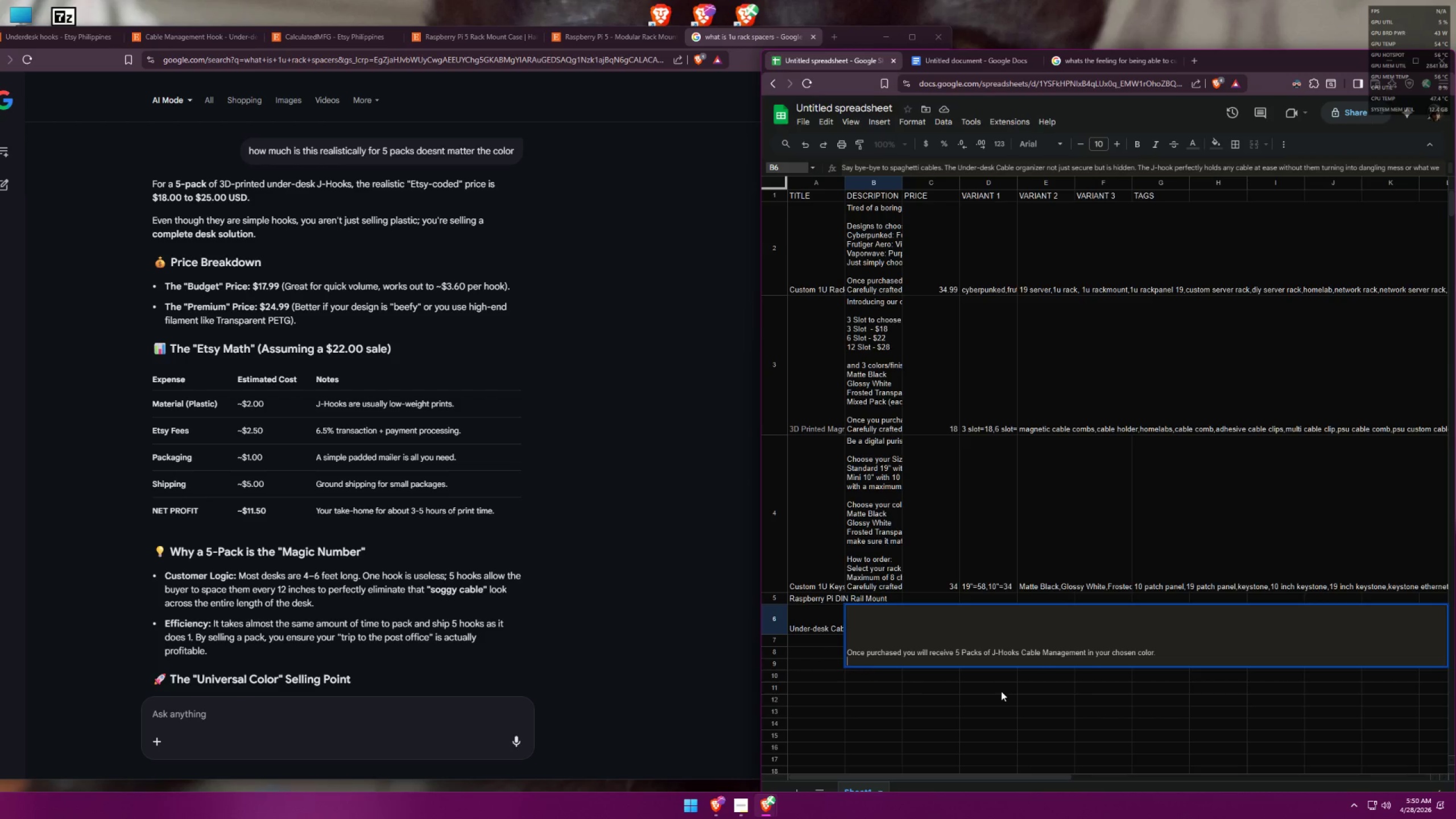 
left_click([933, 696])
 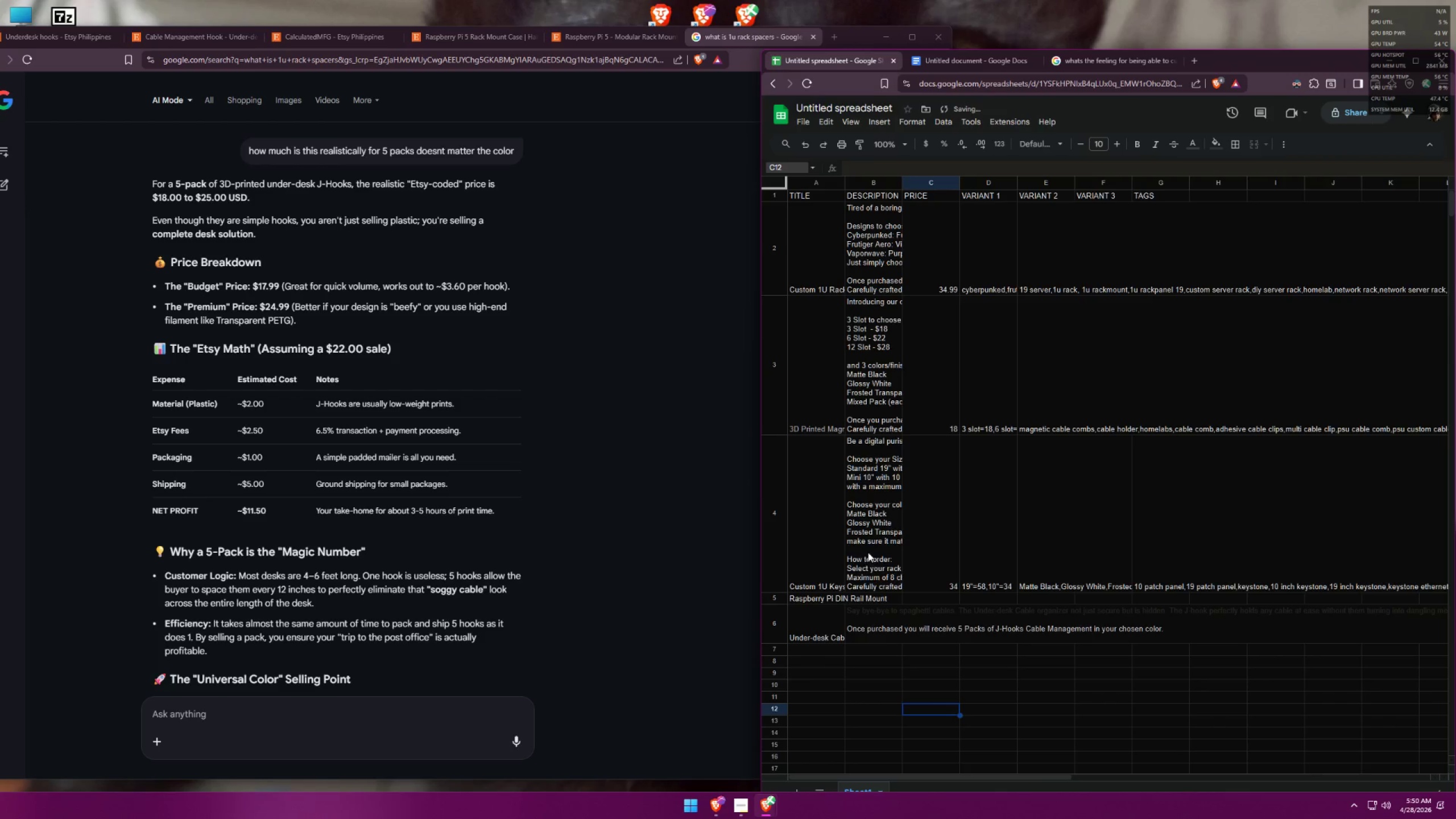 
double_click([868, 551])
 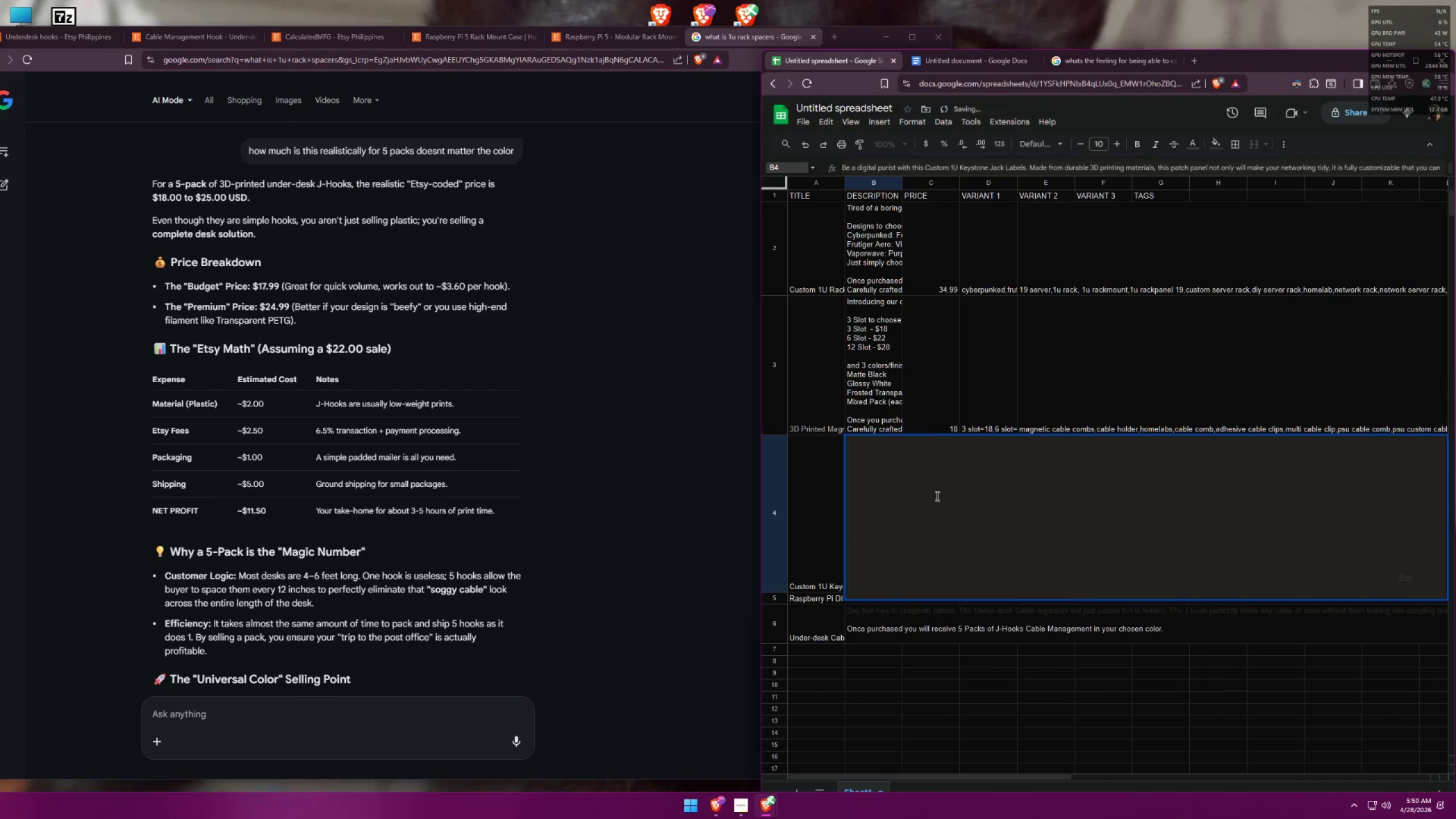 
left_click([938, 493])
 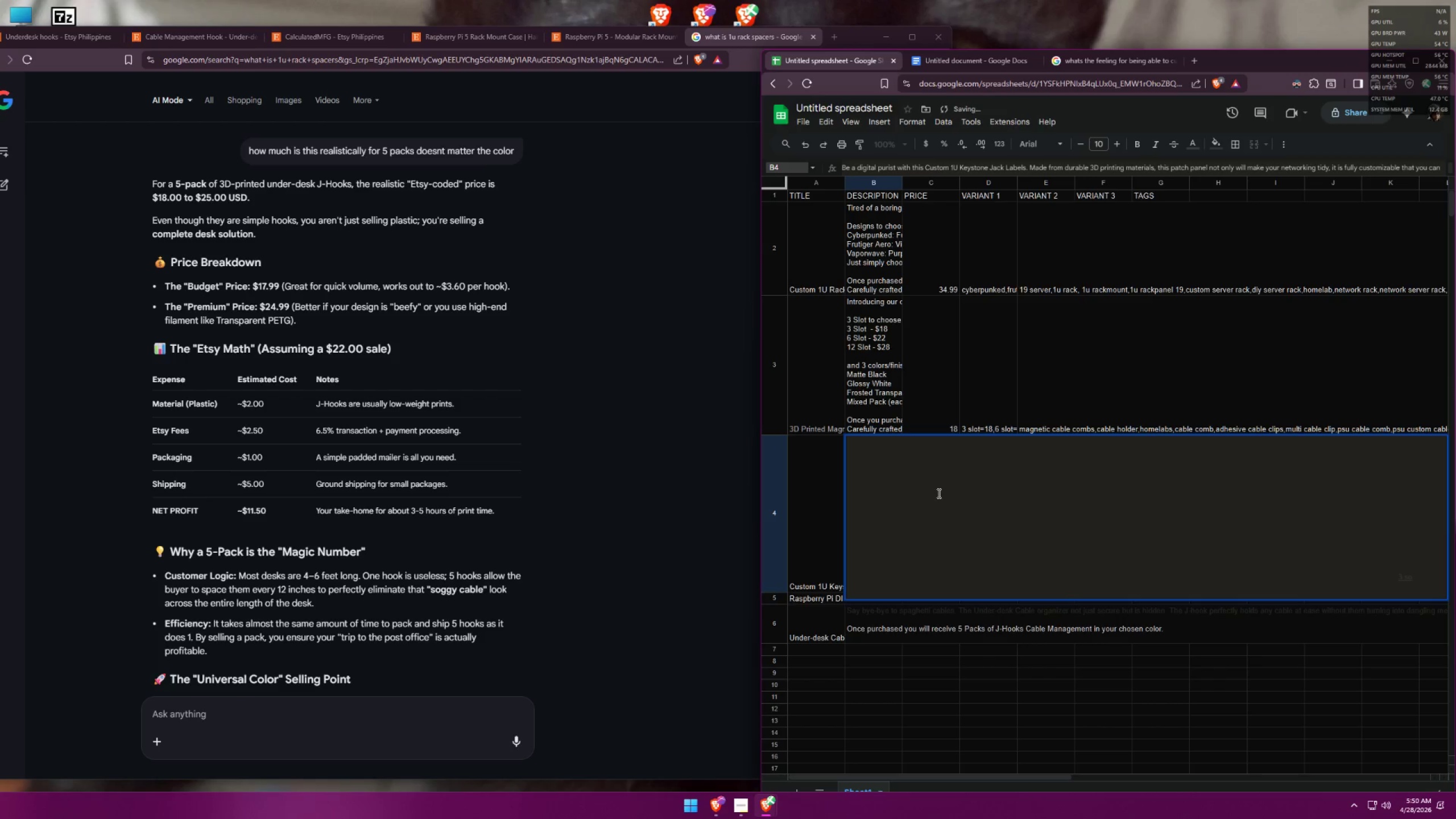 
key(Control+ControlLeft)
 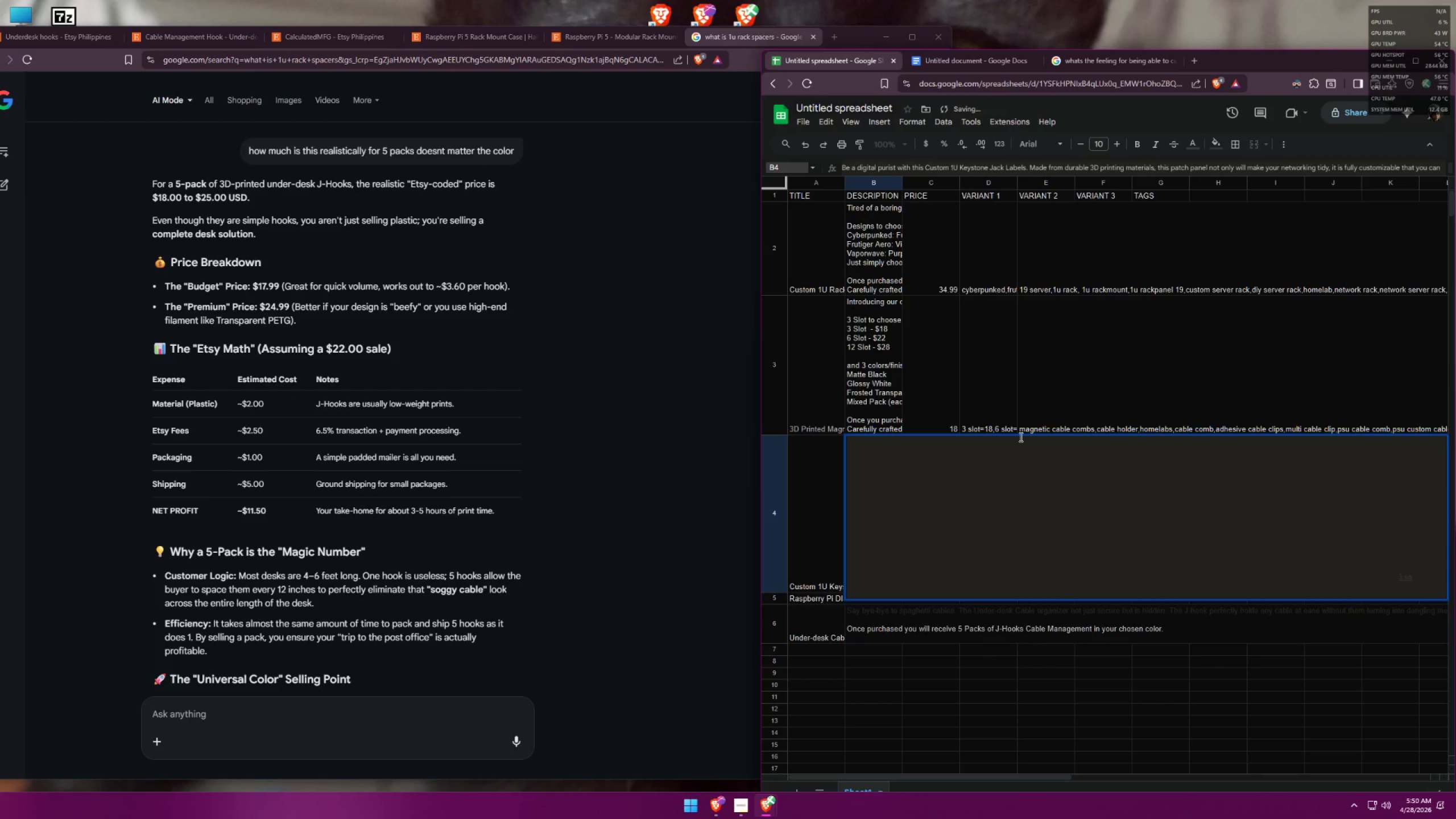 
key(Control+A)
 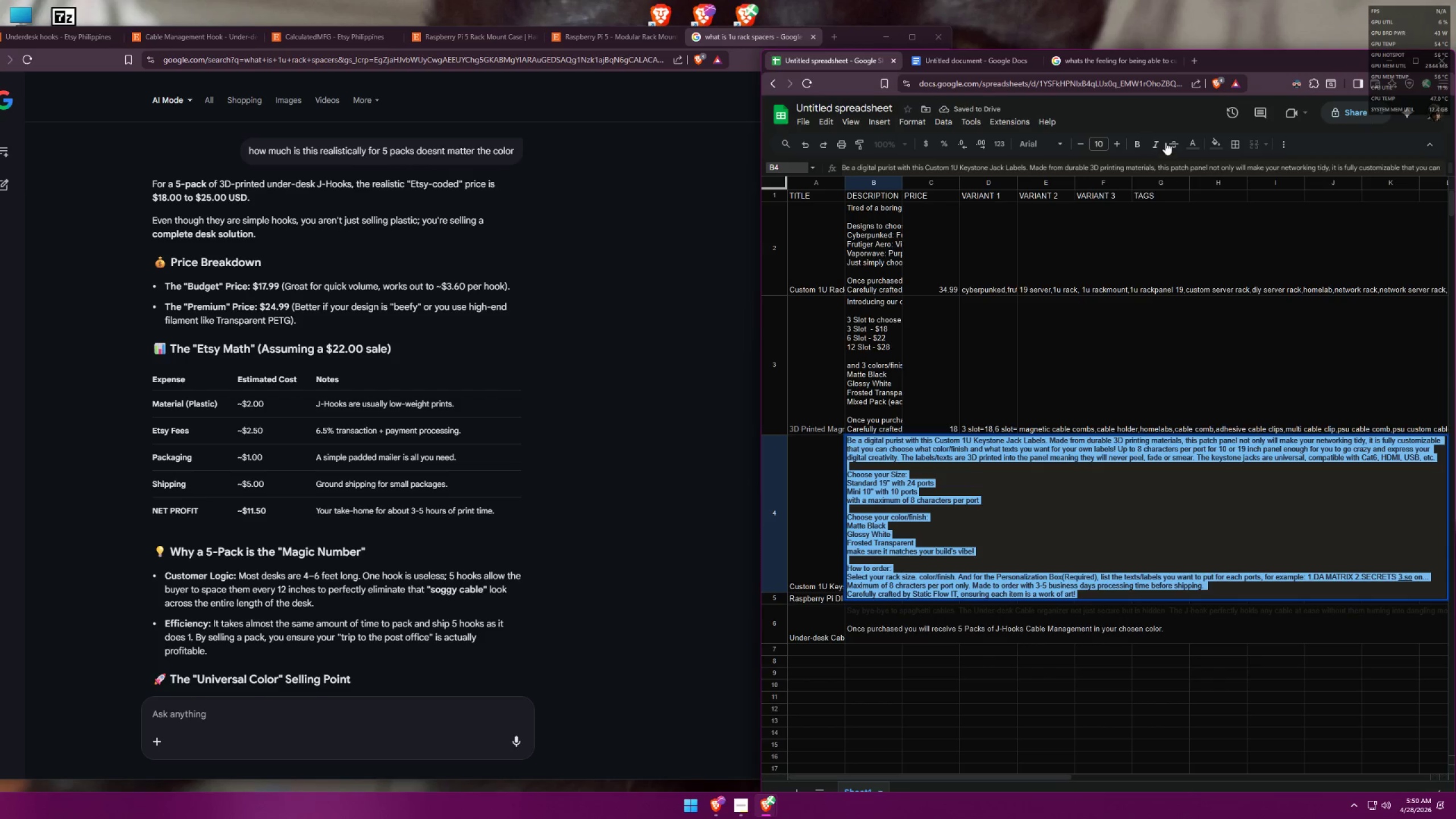 
left_click([1189, 141])
 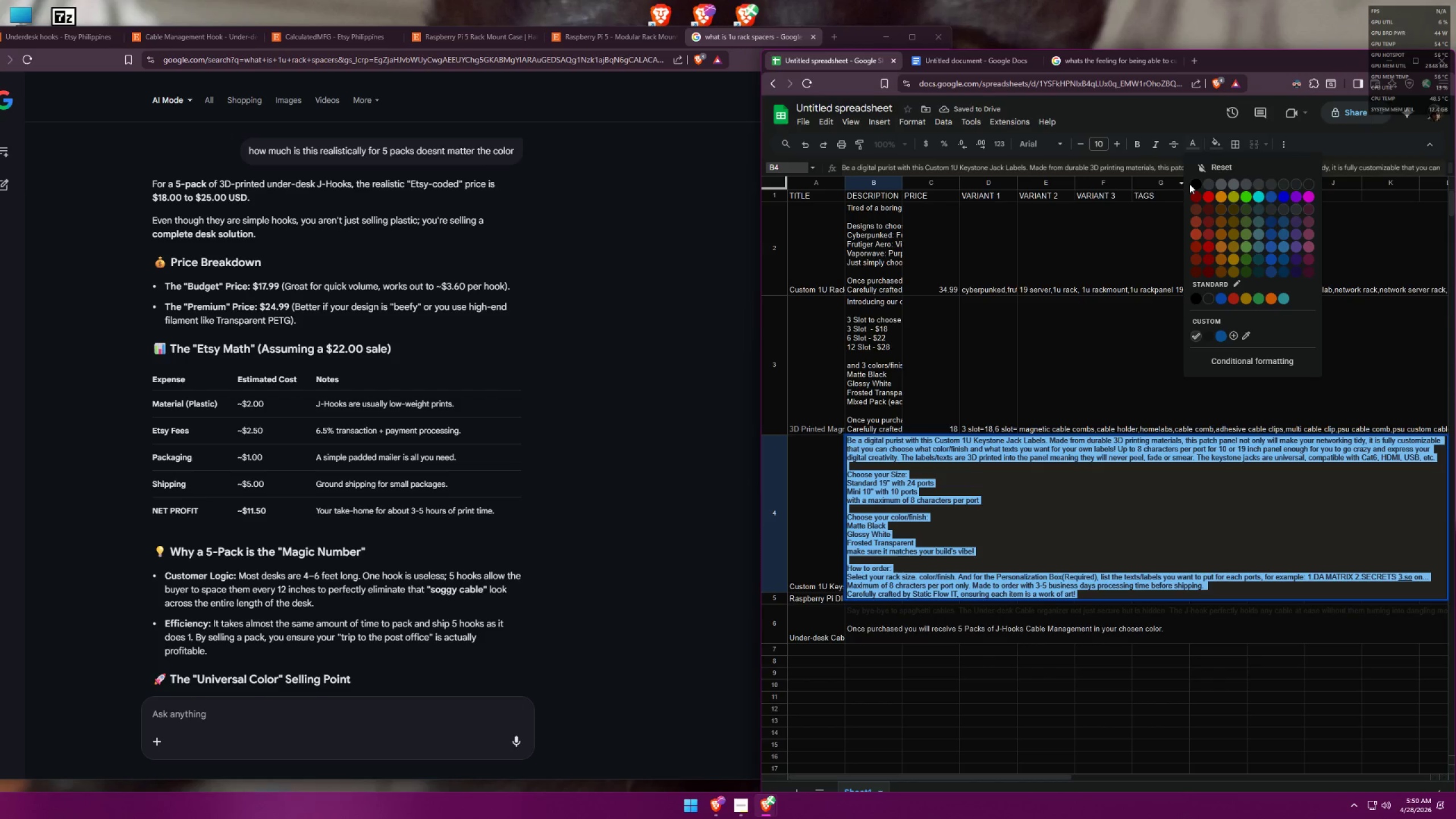 
left_click([1194, 184])
 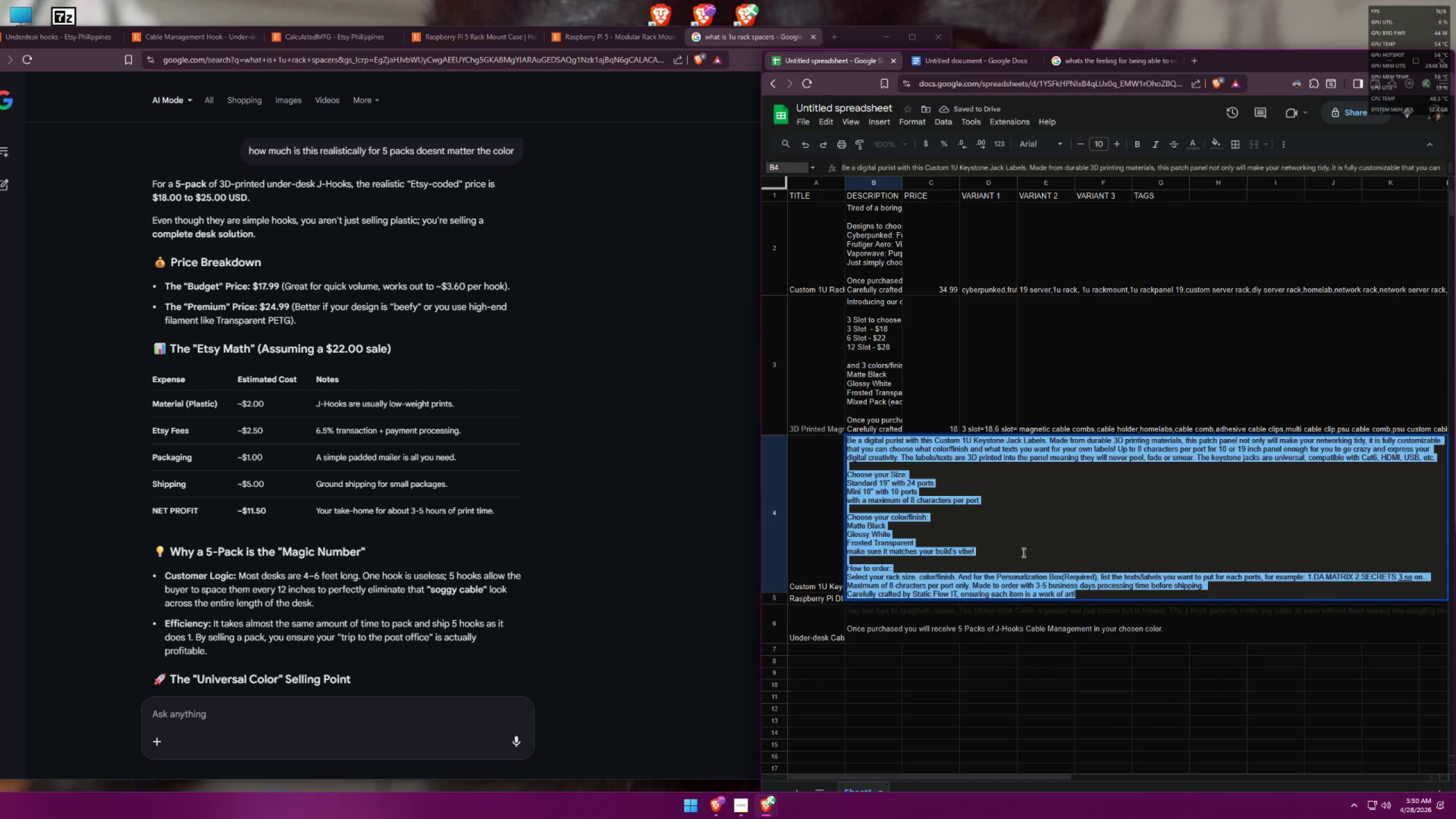 
left_click([1031, 565])
 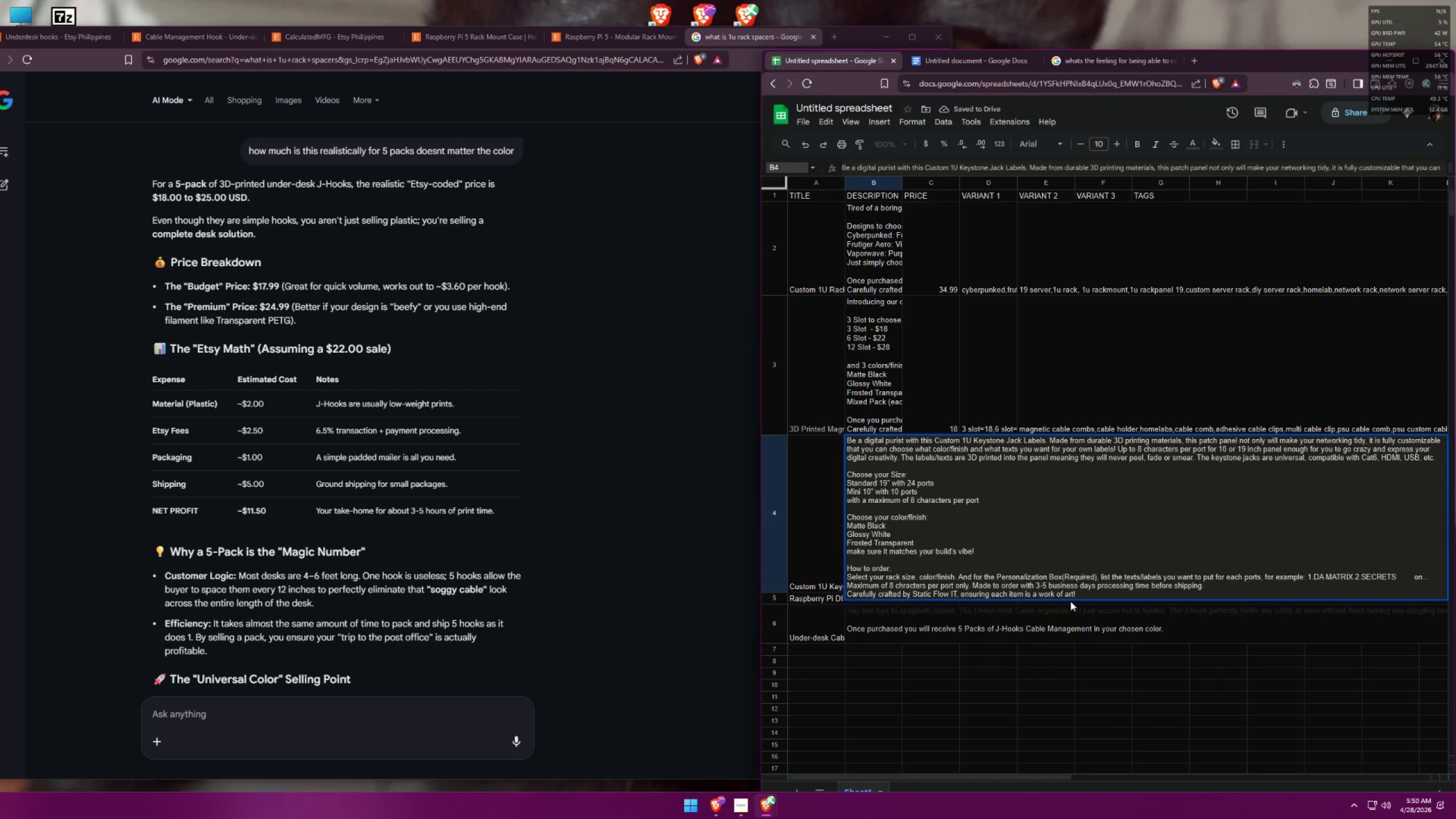 
left_click_drag(start_coordinate=[1081, 594], to_coordinate=[841, 595])
 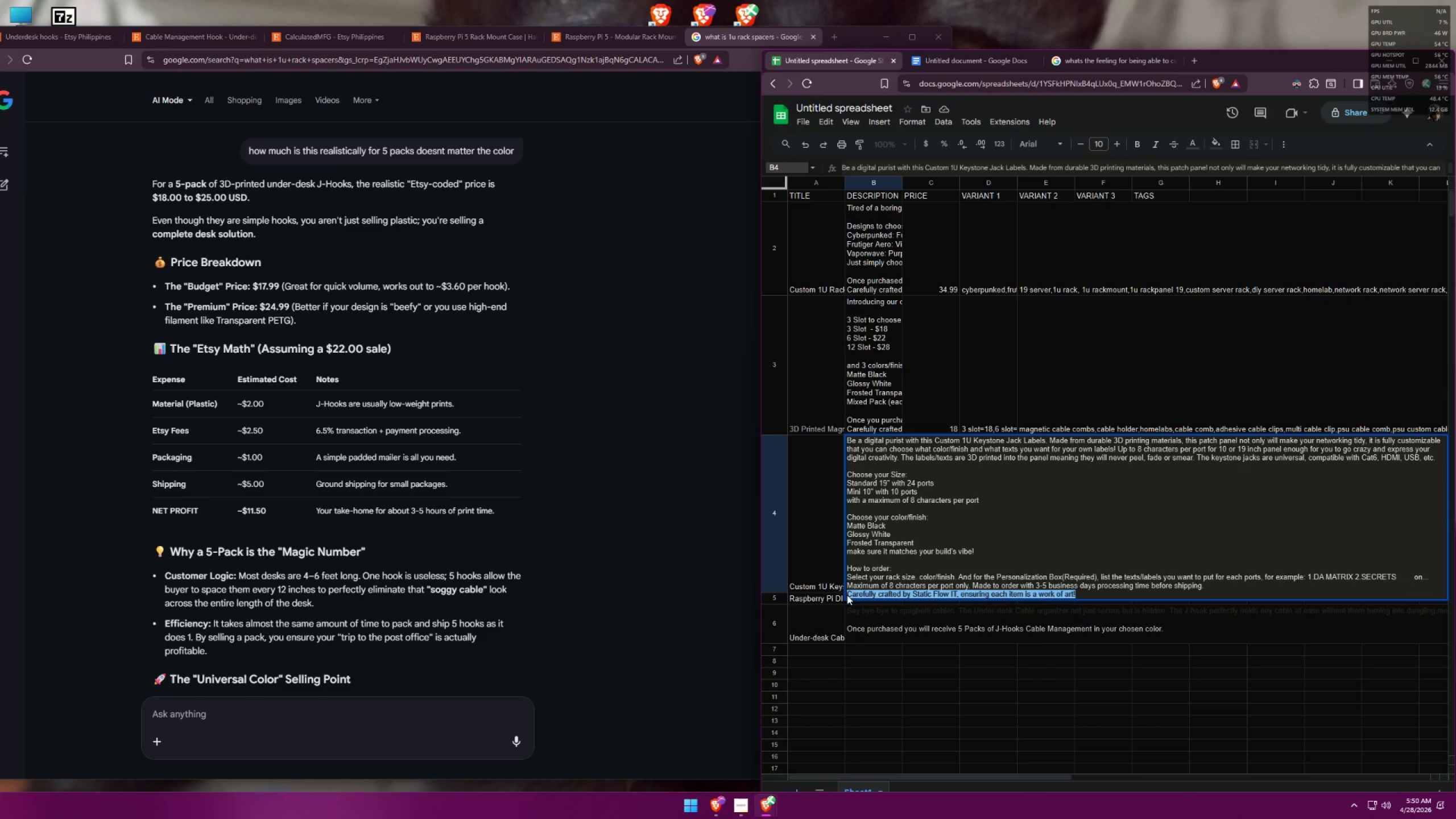 
key(Control+ControlLeft)
 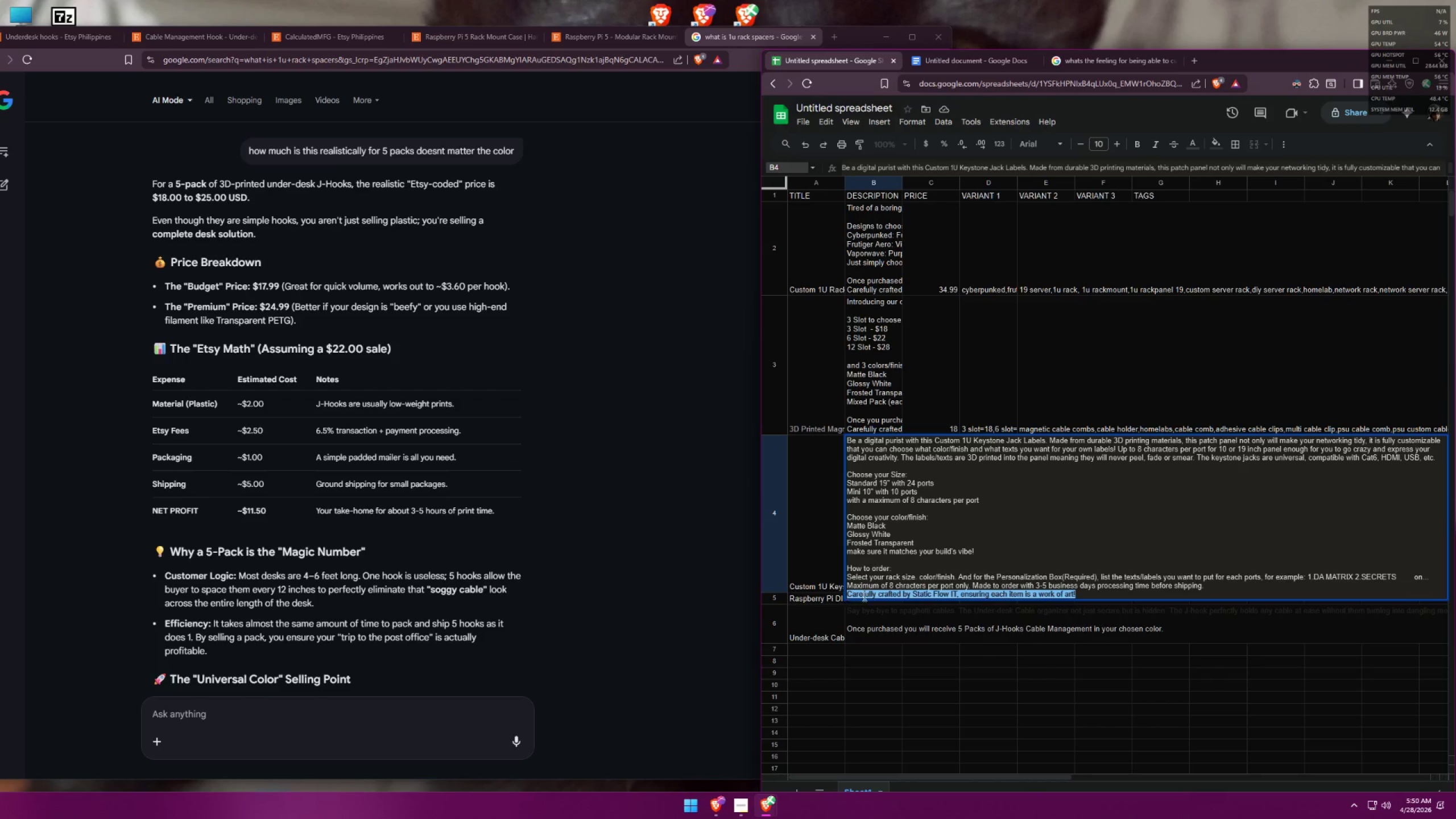 
key(Control+C)
 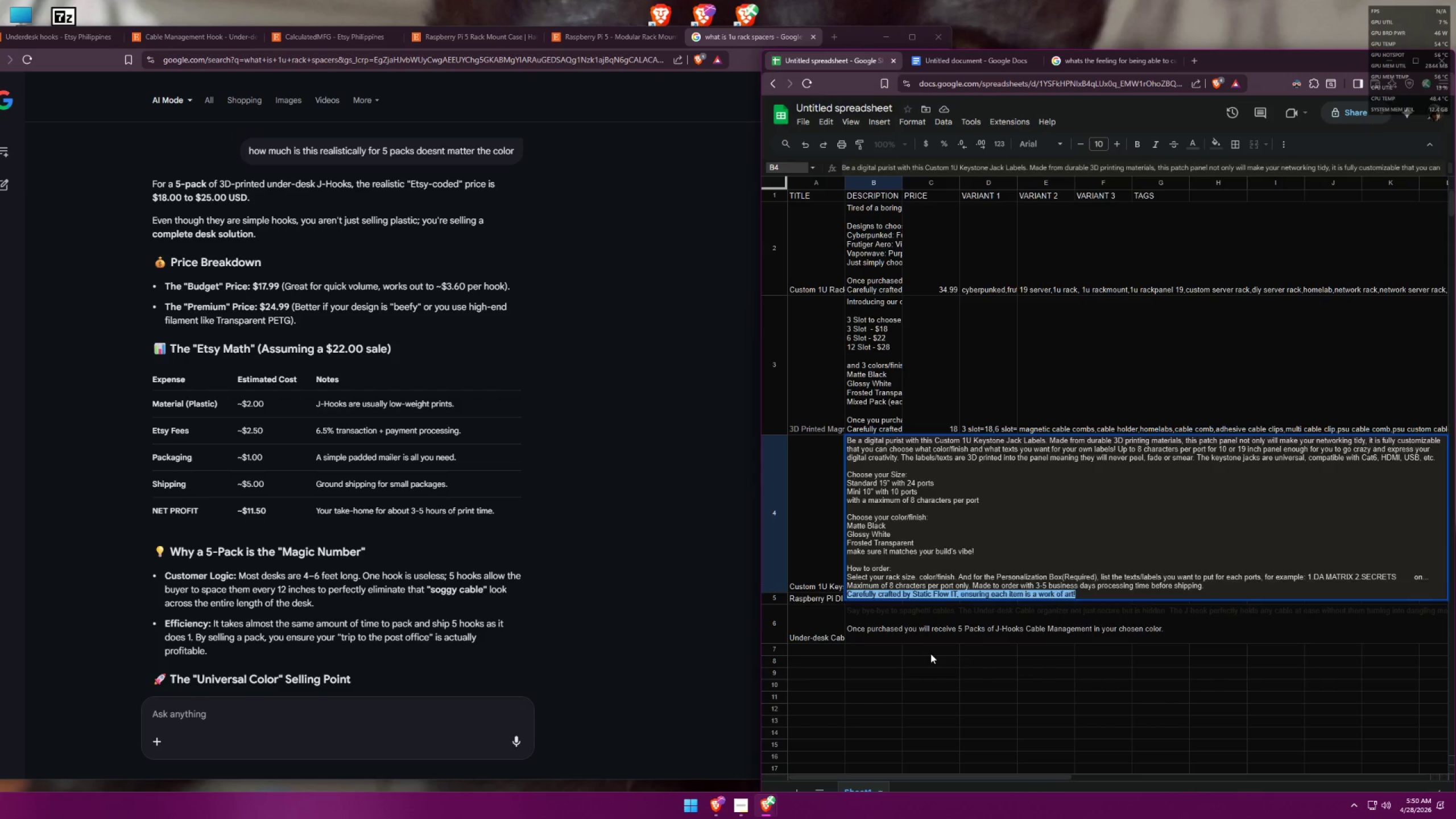 
double_click([877, 627])
 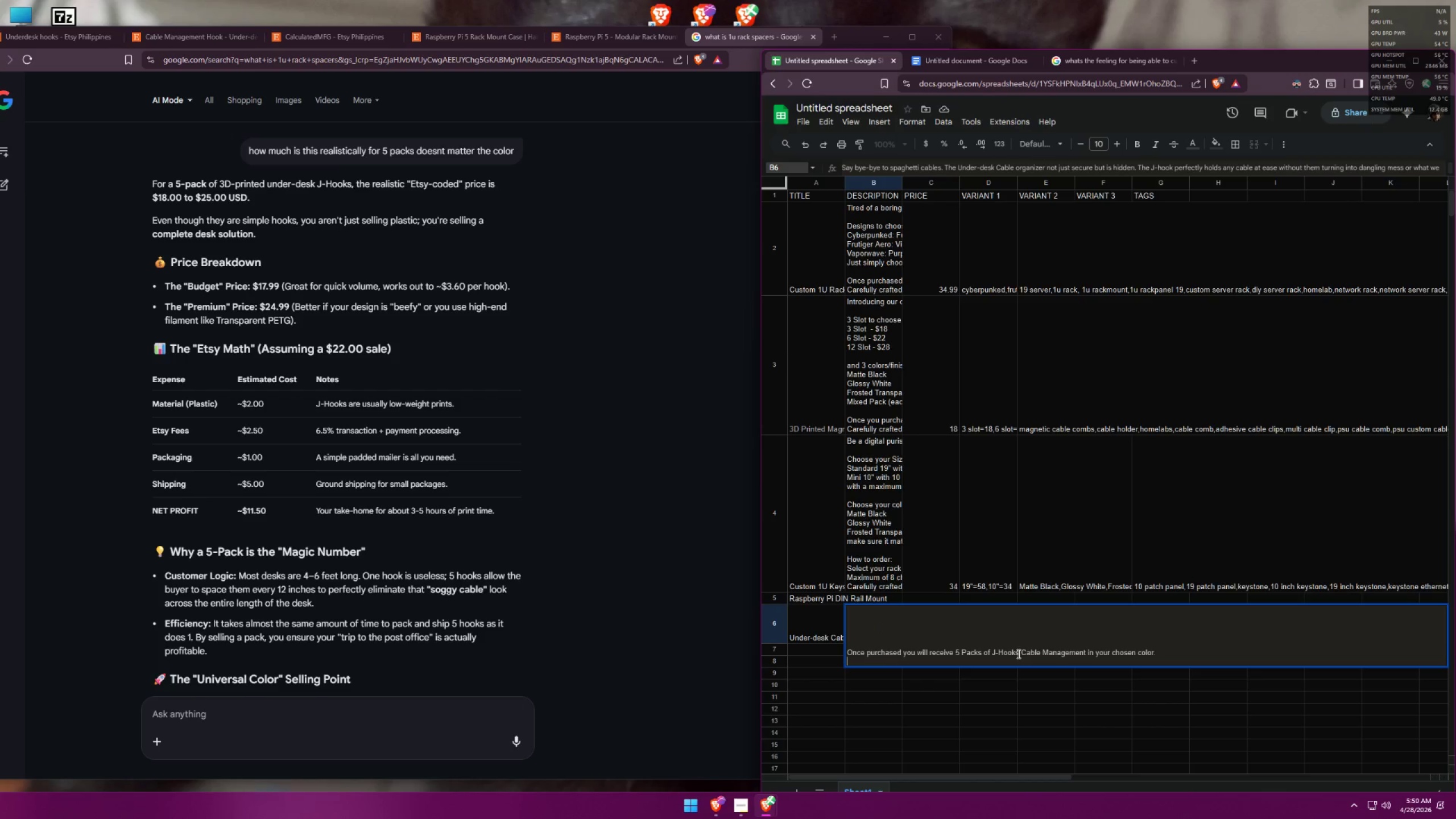 
key(Control+ControlLeft)
 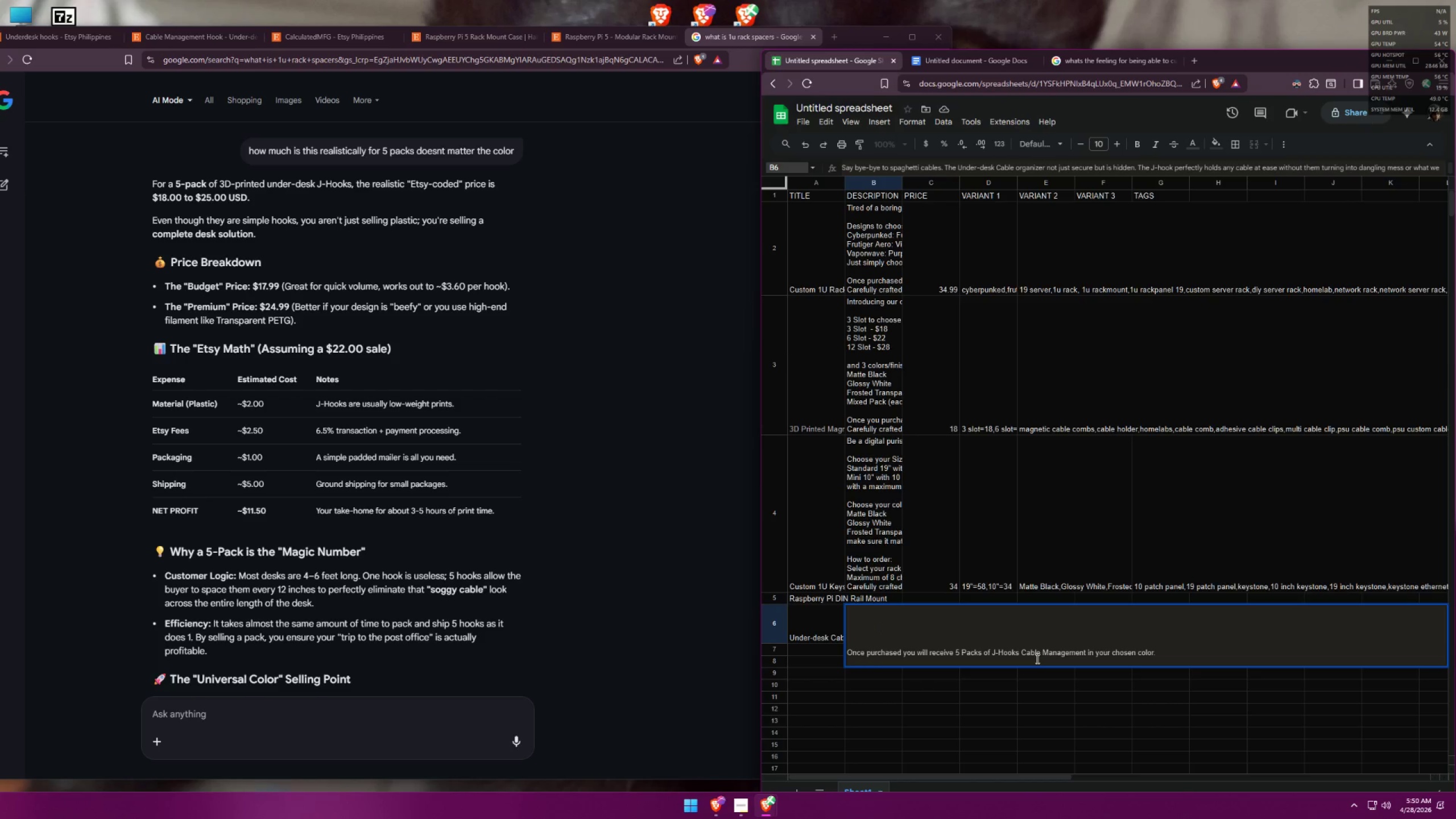 
key(Control+V)
 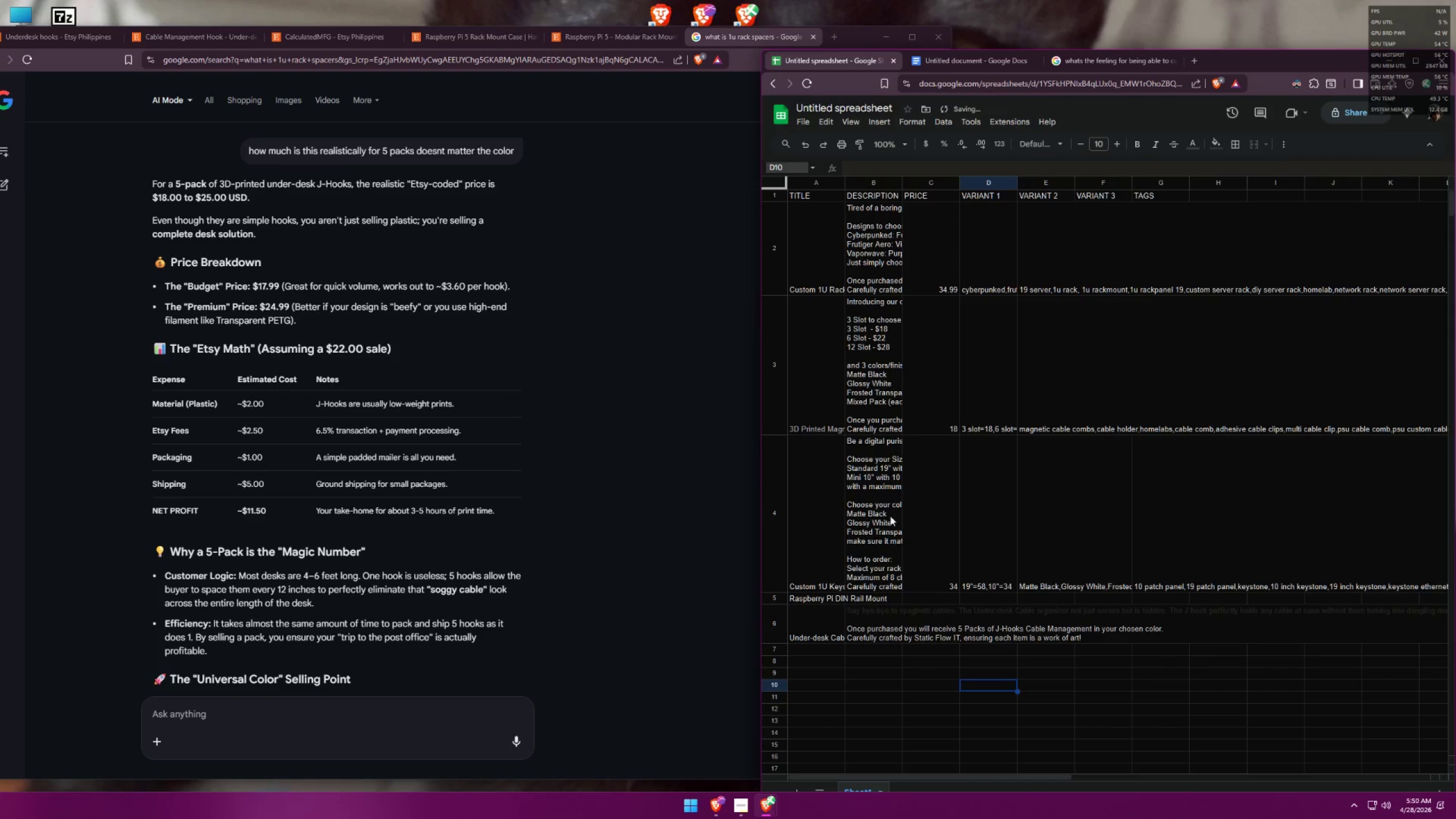 
double_click([882, 396])
 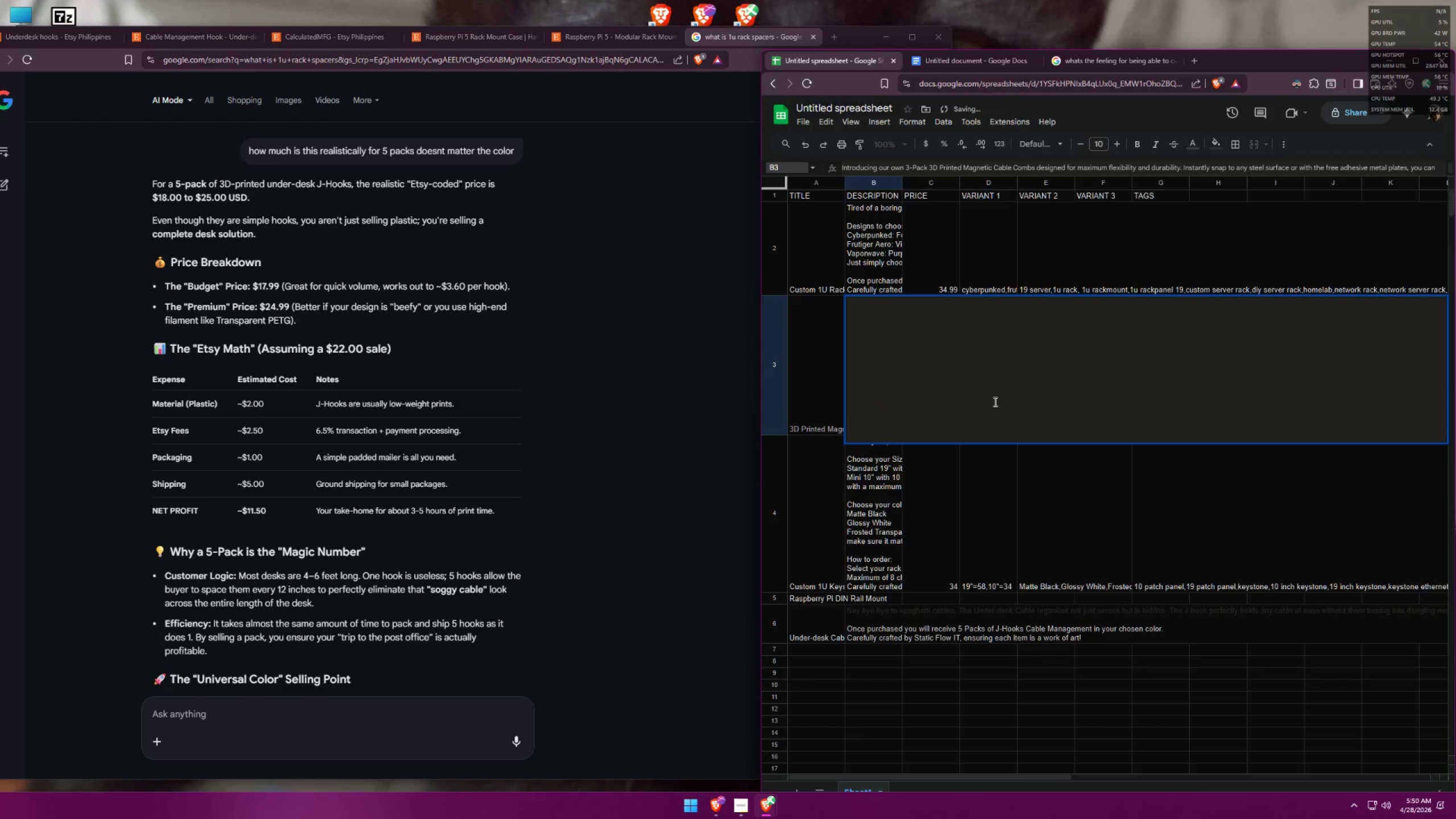 
double_click([995, 401])
 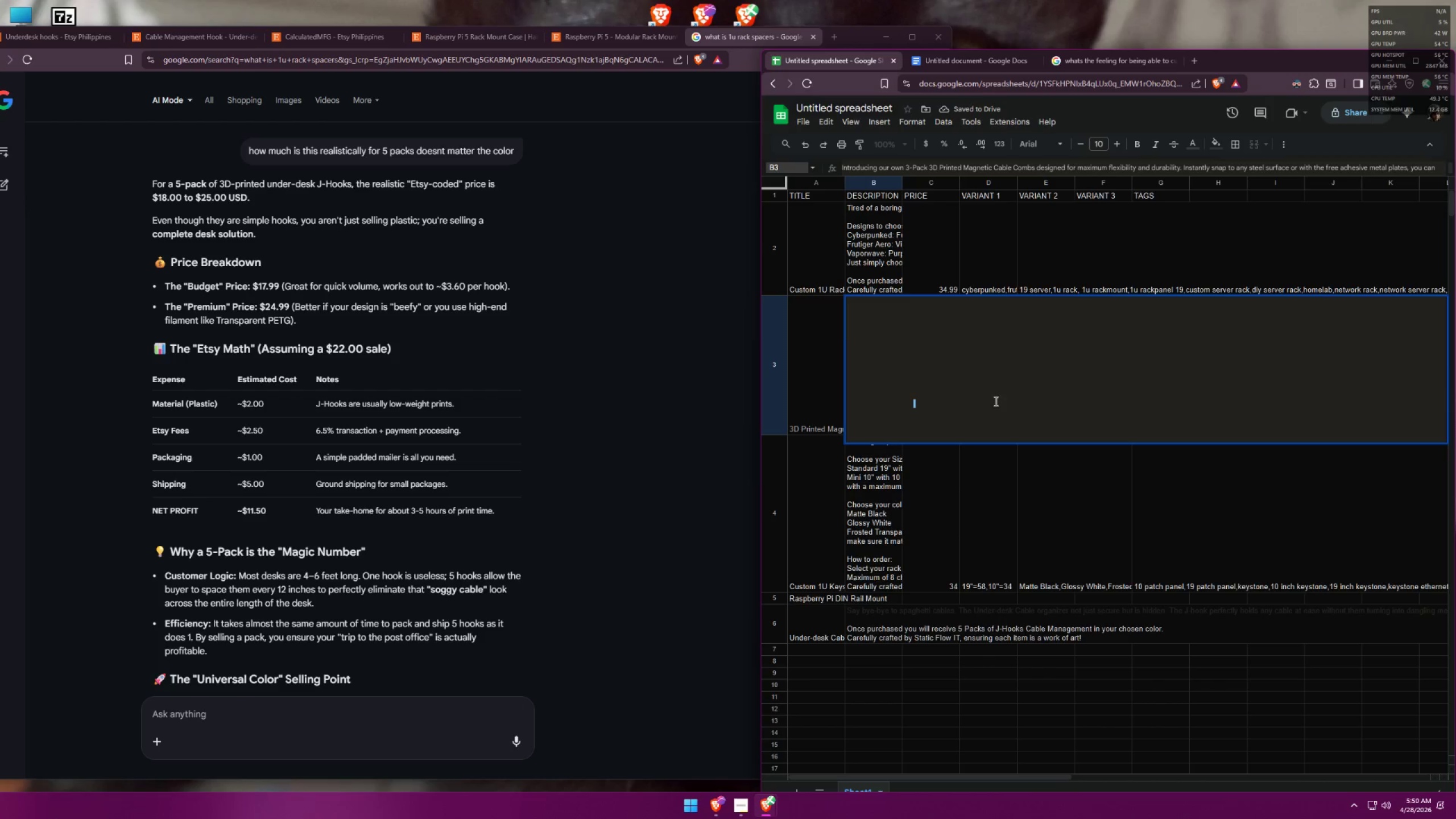 
key(Control+ControlLeft)
 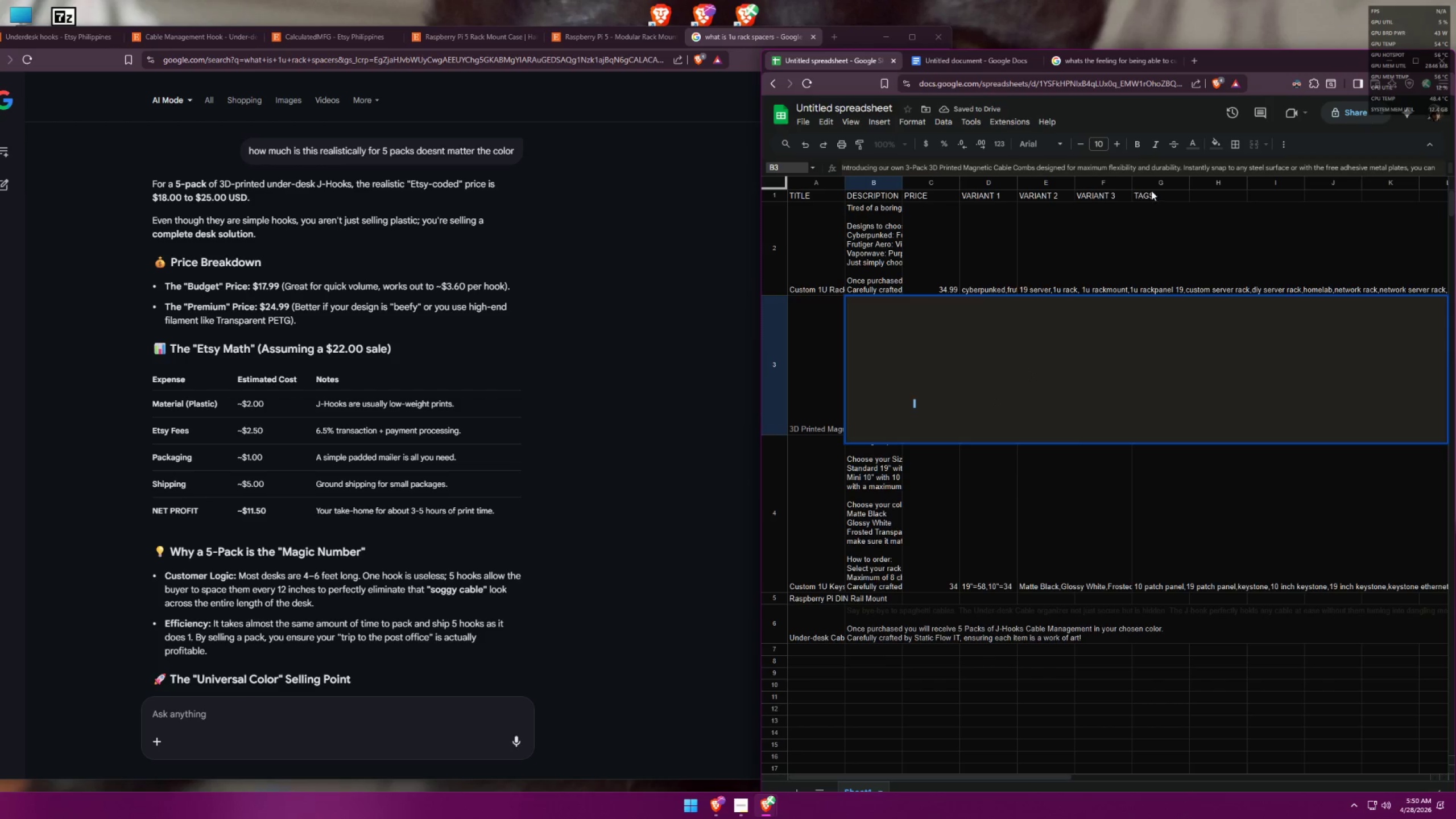 
key(Control+A)
 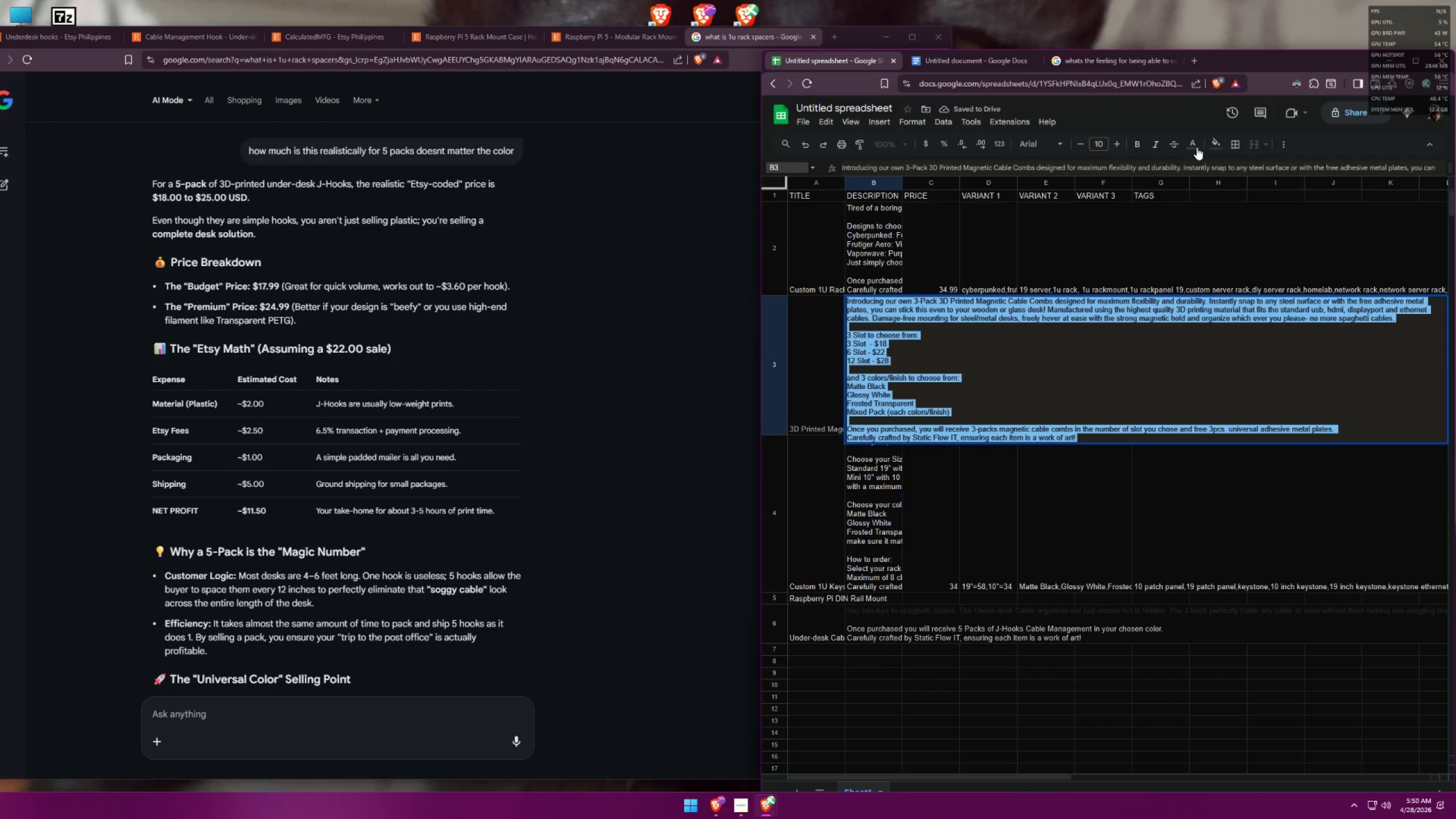 
left_click([1194, 146])
 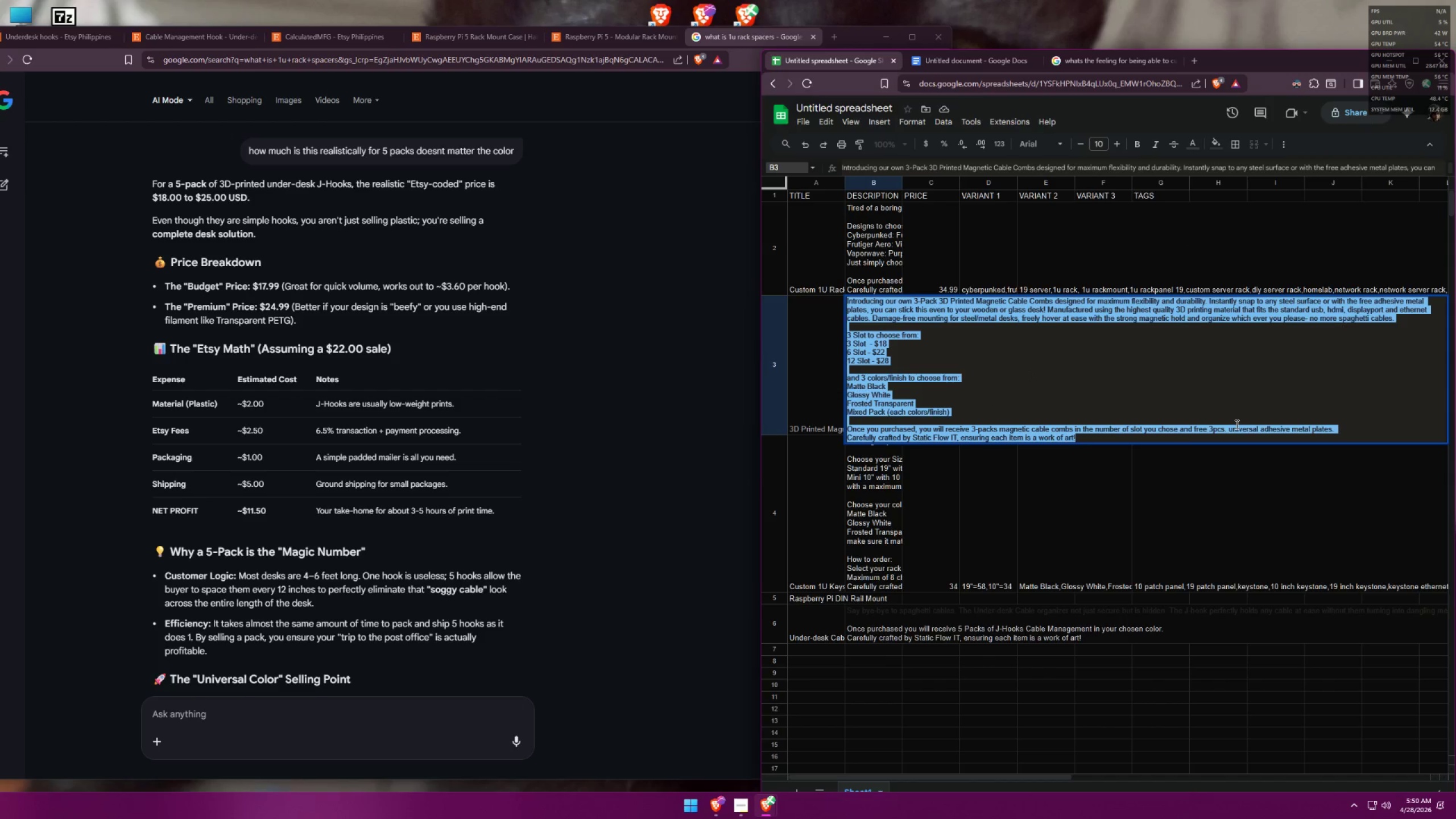 
left_click([1203, 398])
 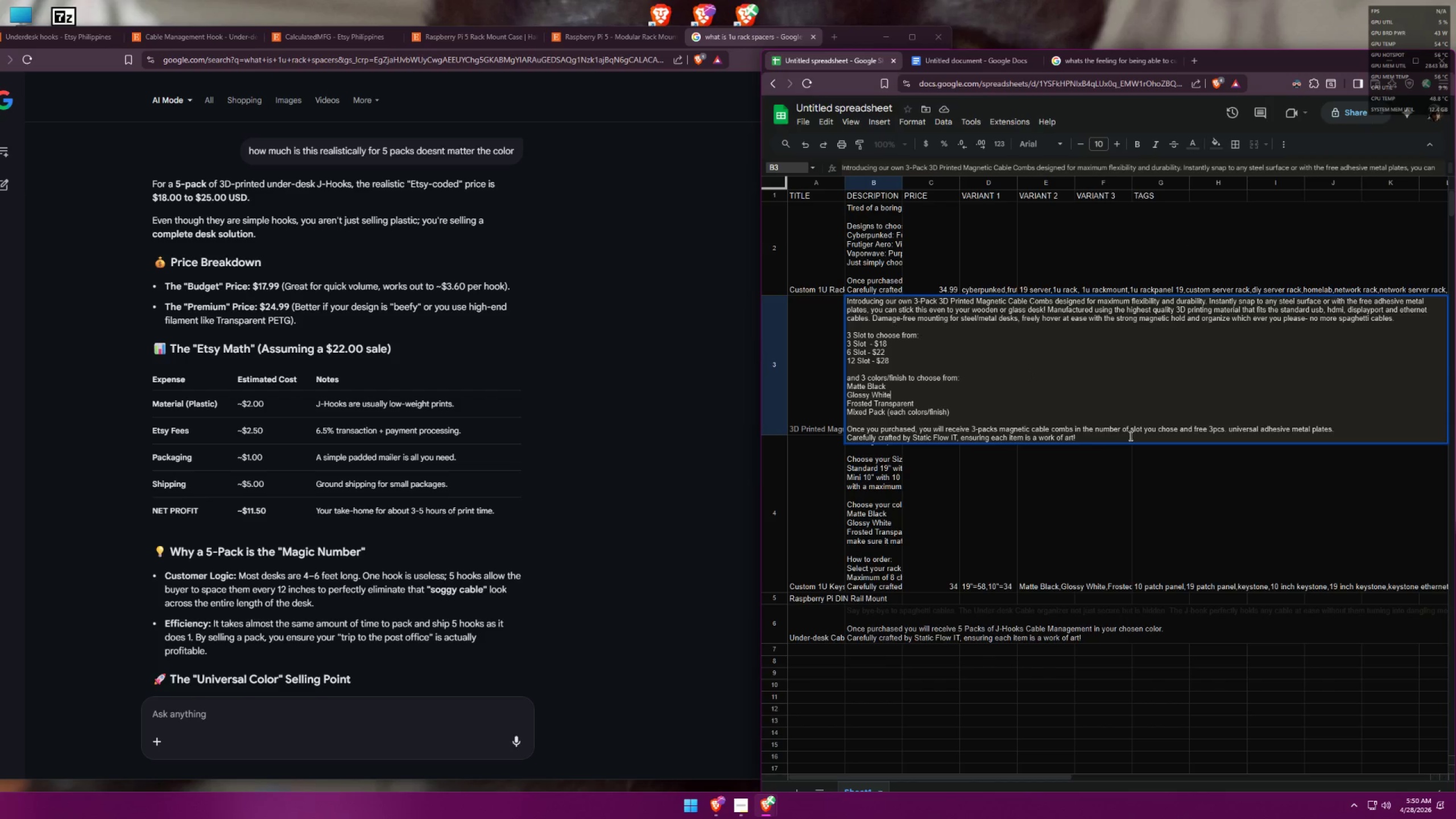 
left_click([1177, 432])
 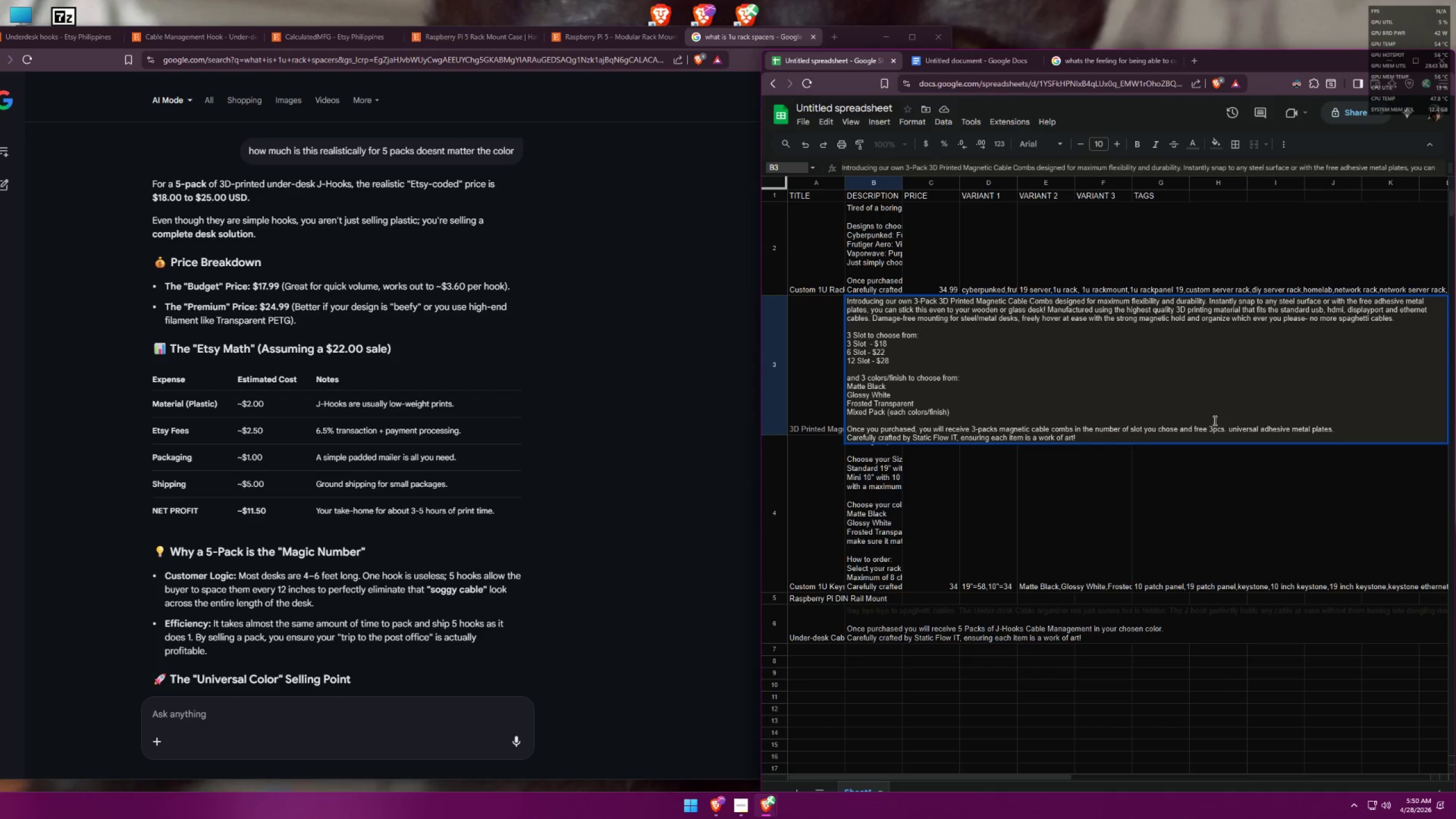 
key(M)
 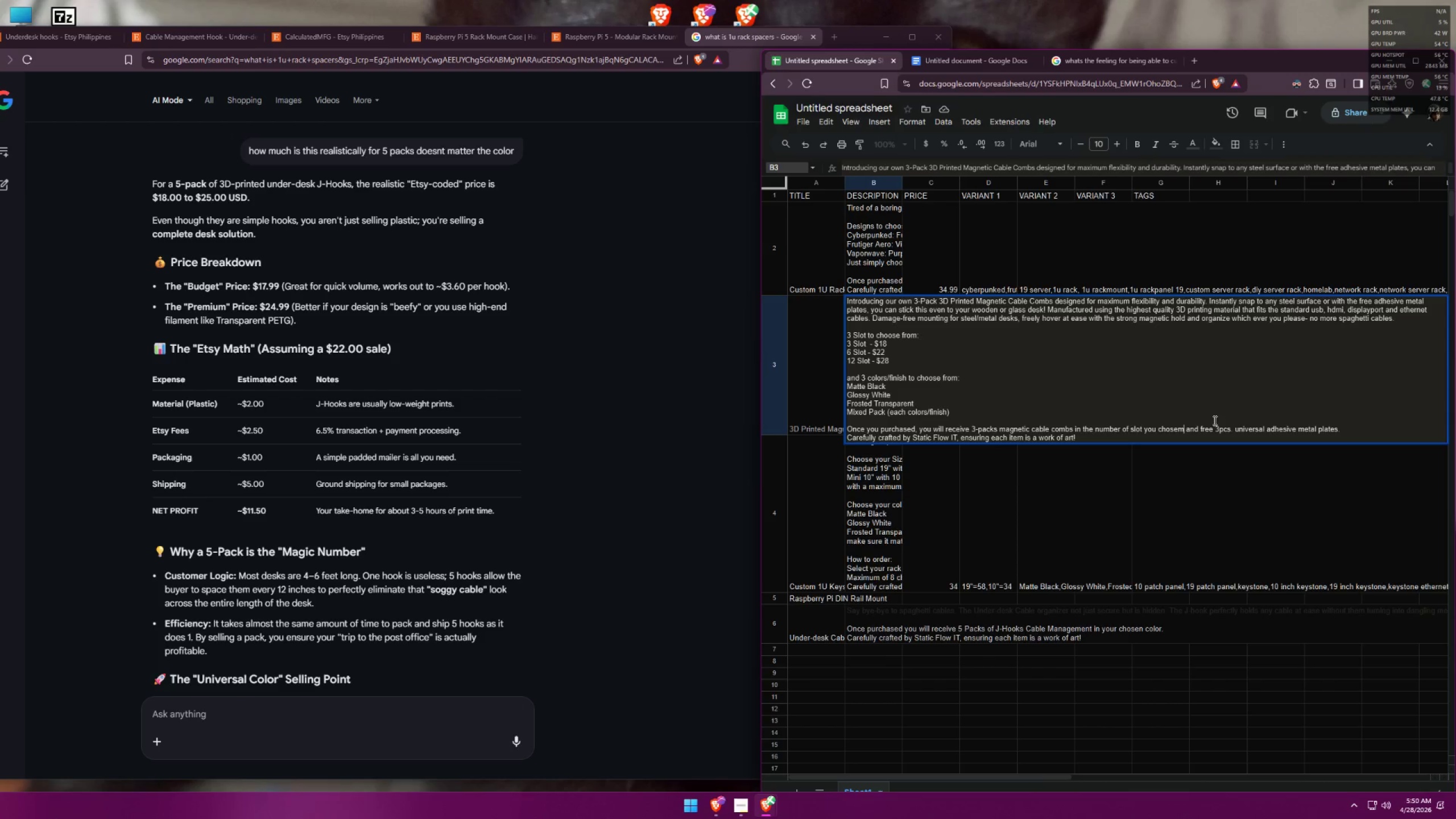 
key(Backspace)
 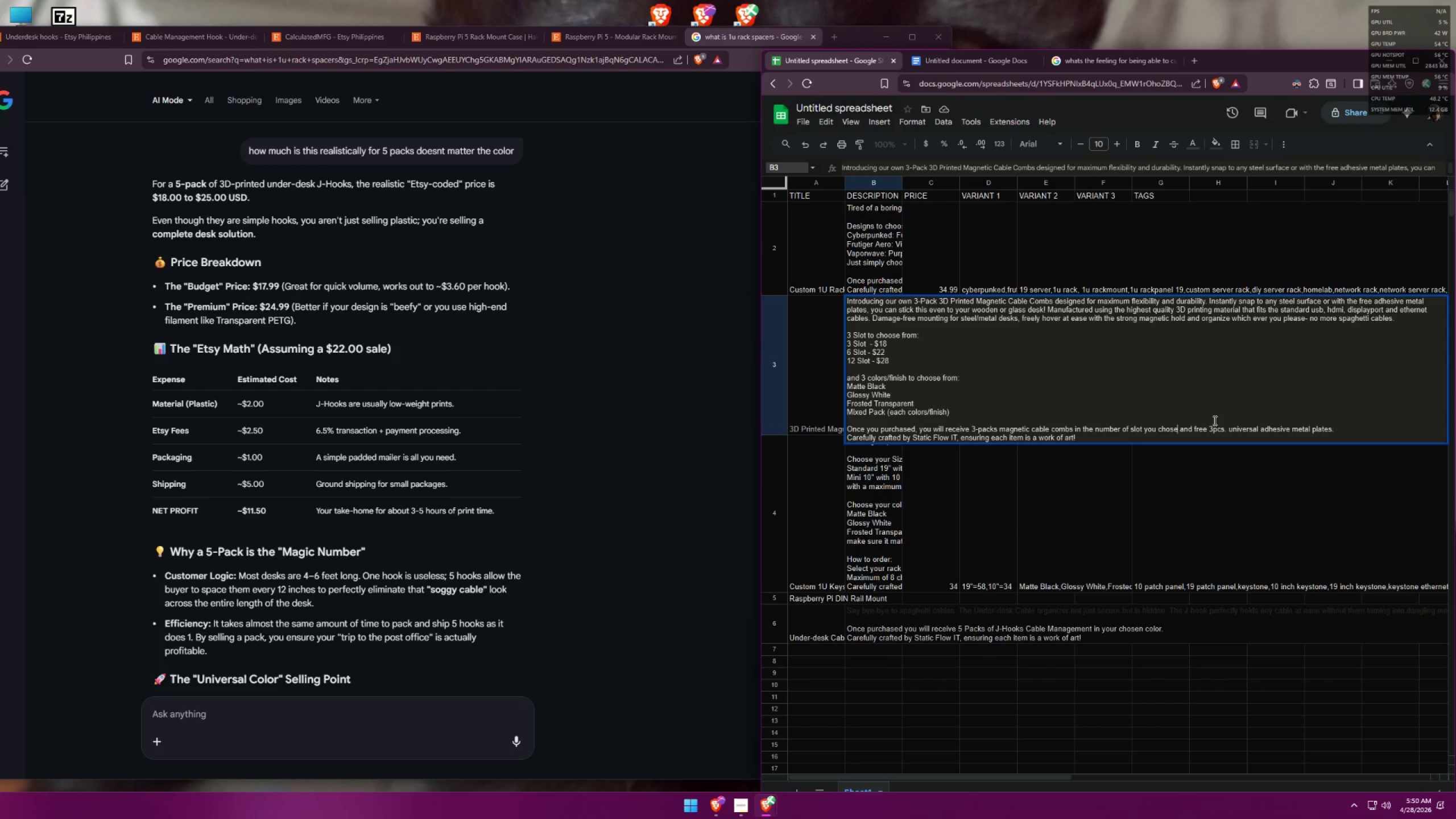 
key(N)
 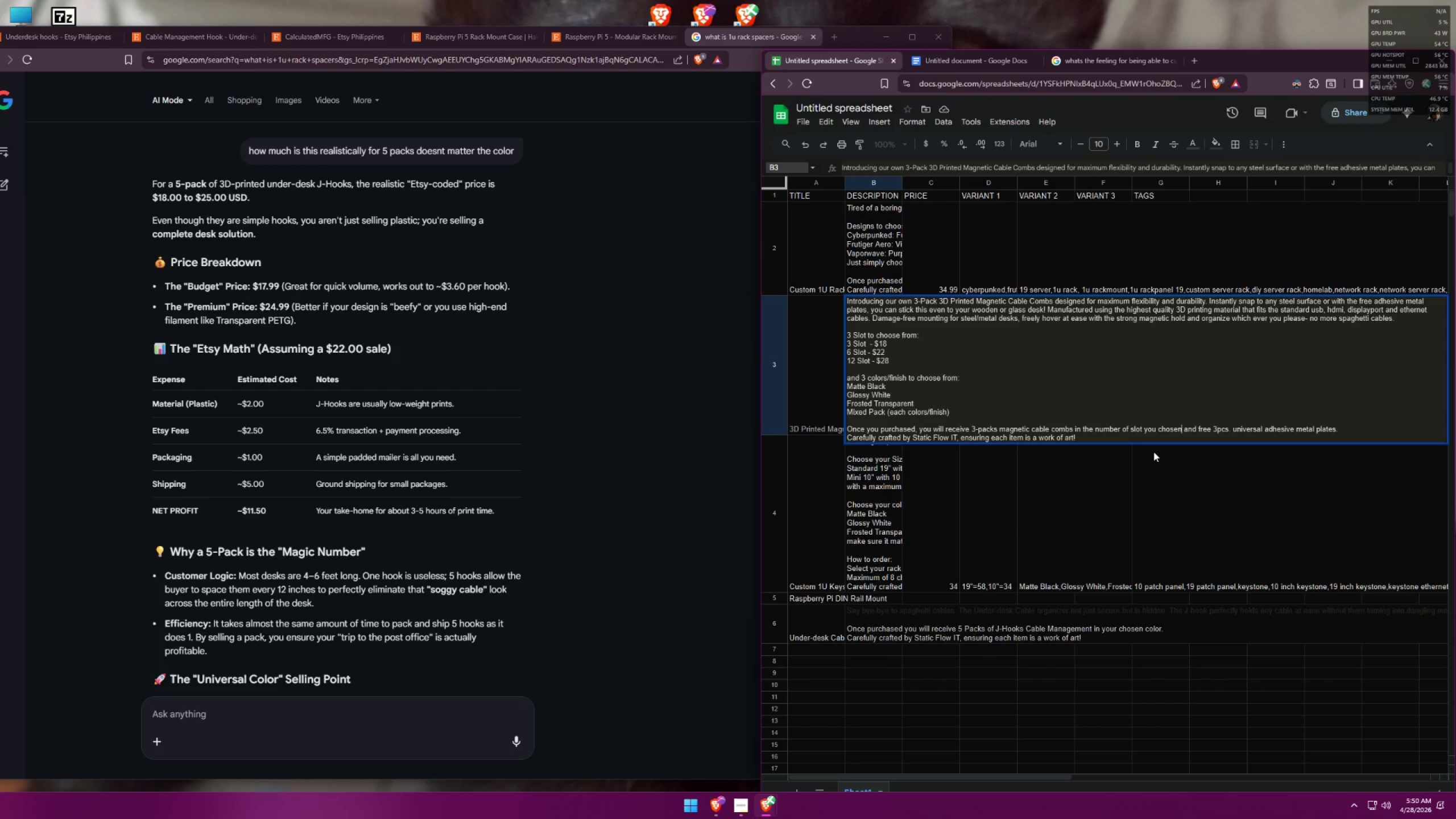 
wait(7.72)
 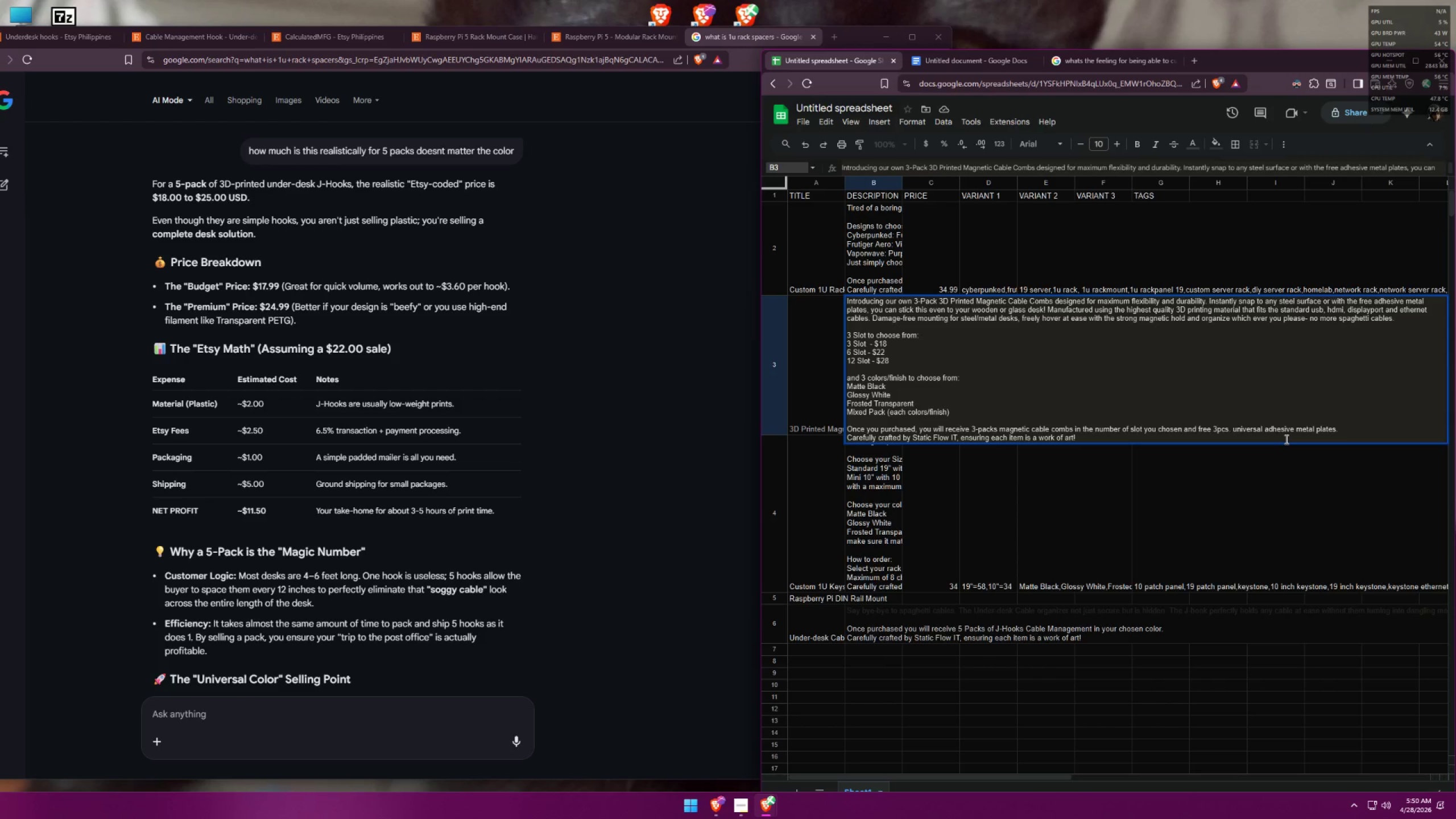 
left_click([1102, 470])
 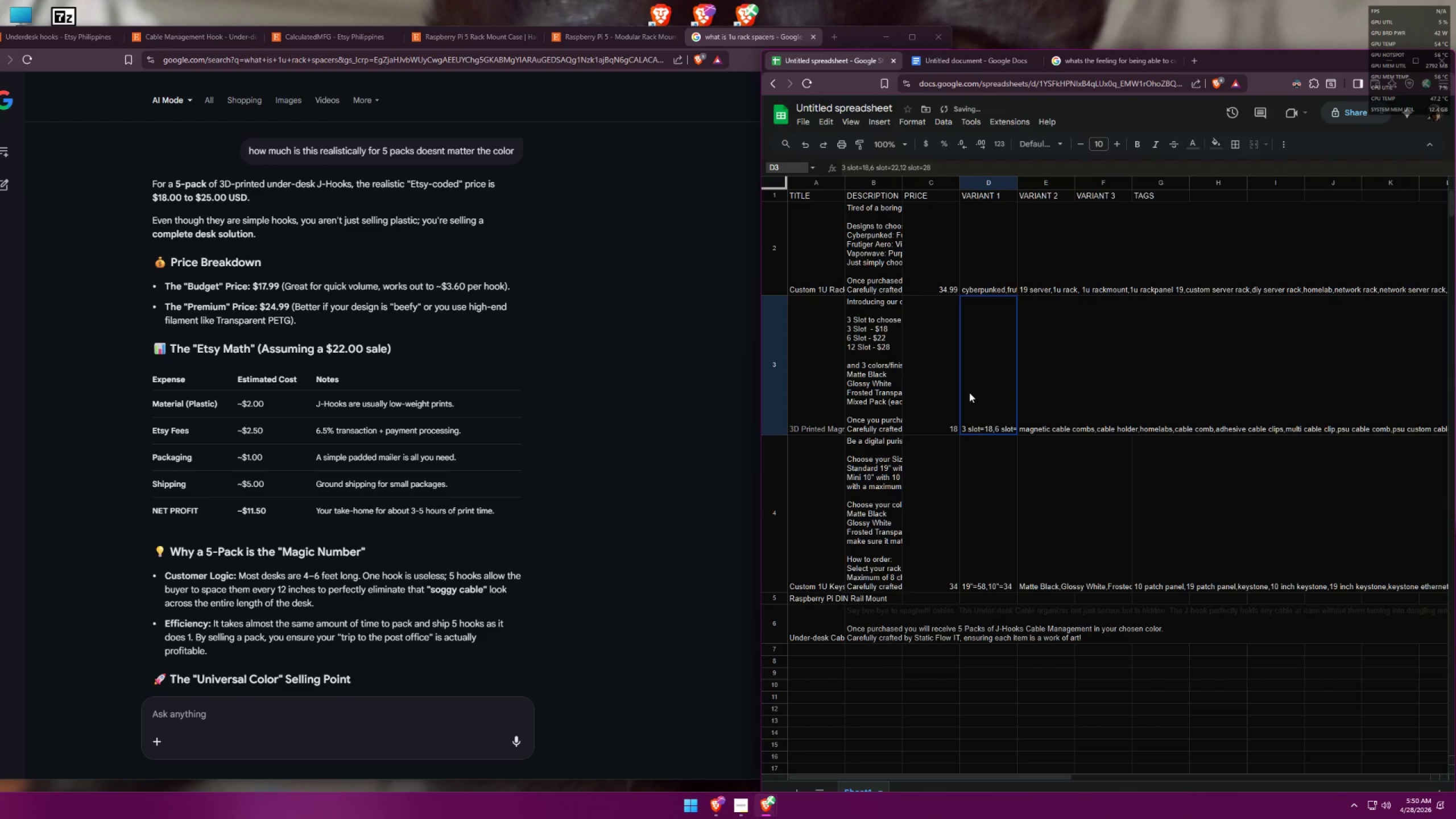 
double_click([922, 384])
 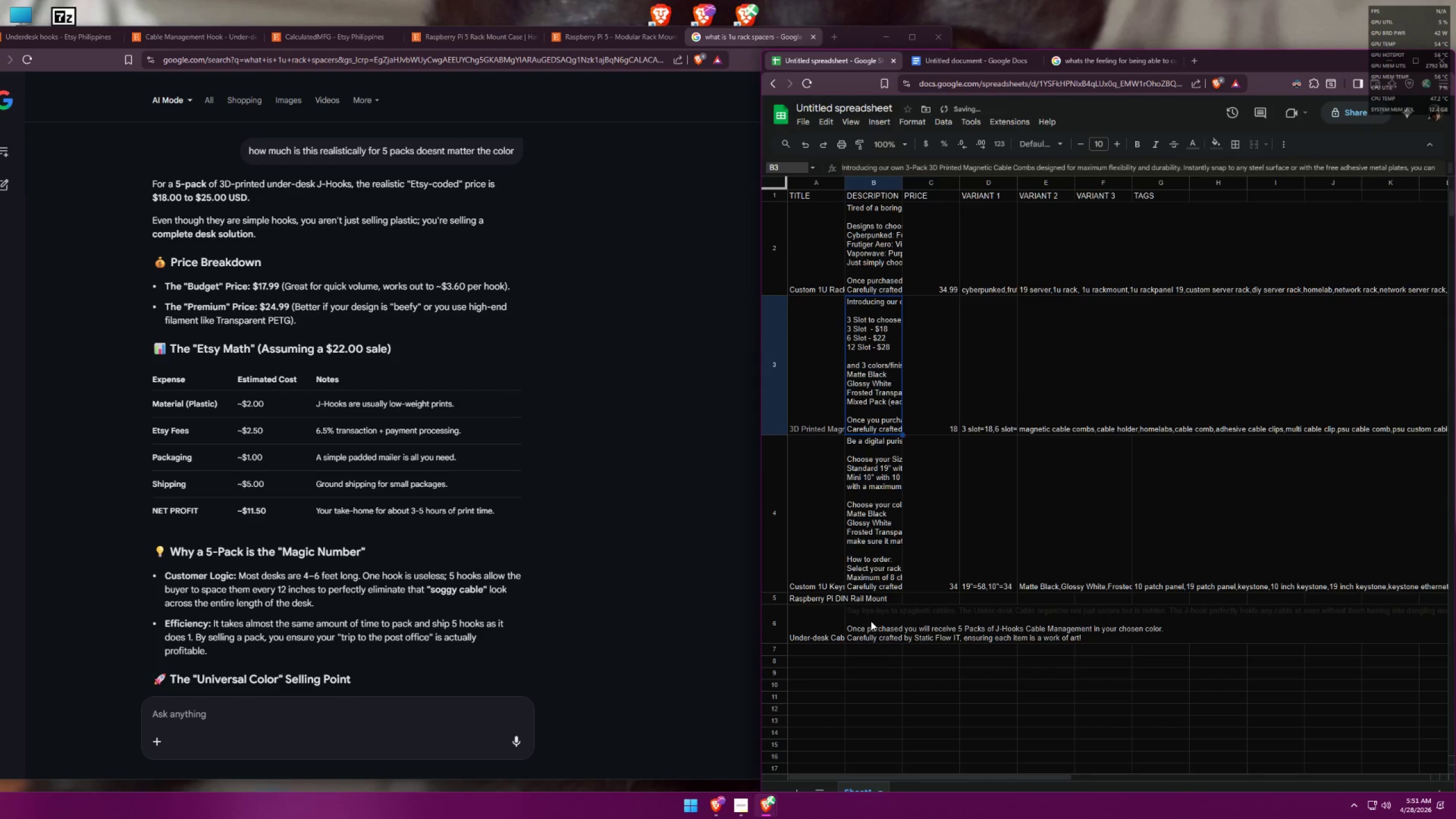 
double_click([871, 622])
 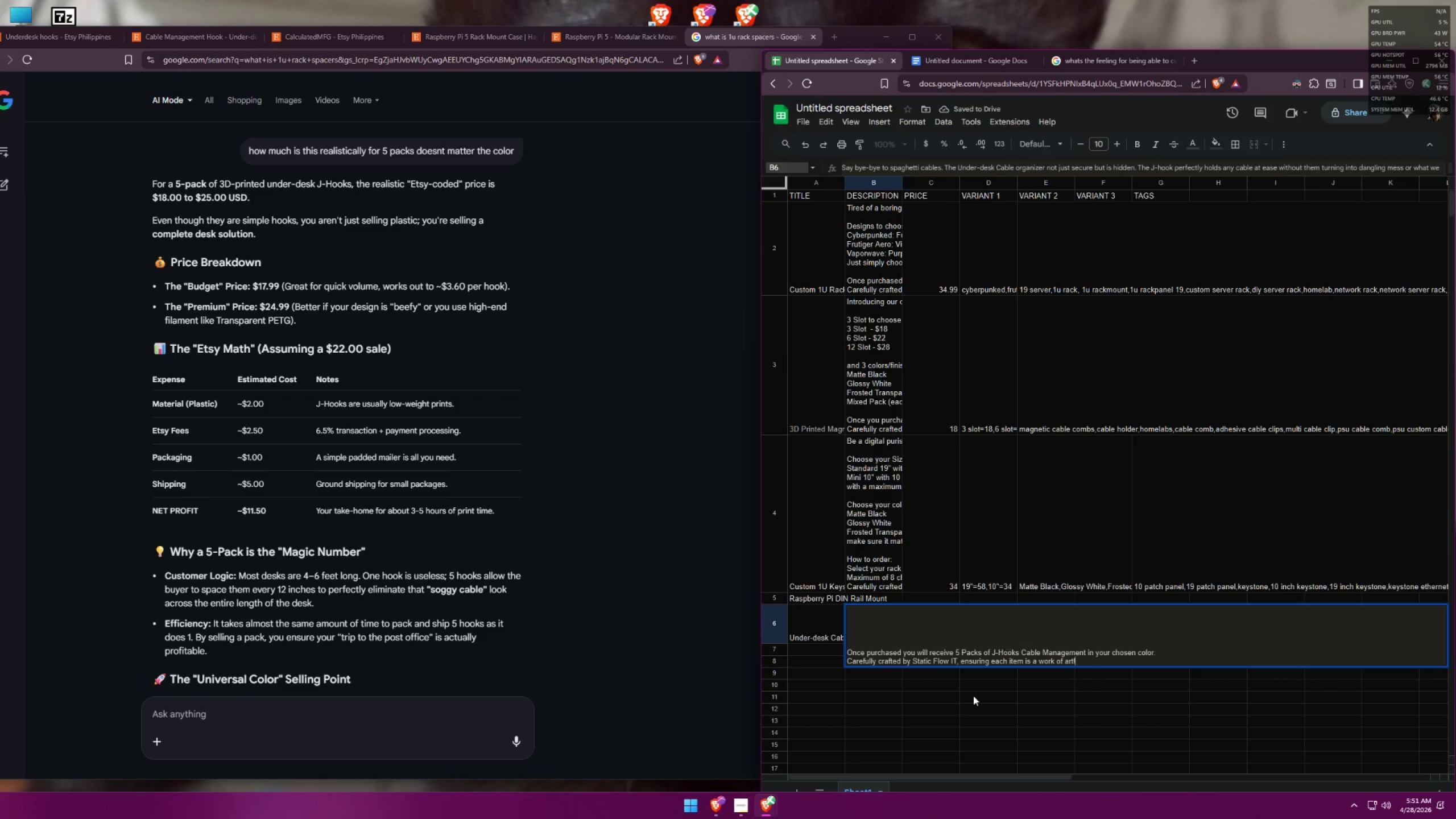 
double_click([870, 627])
 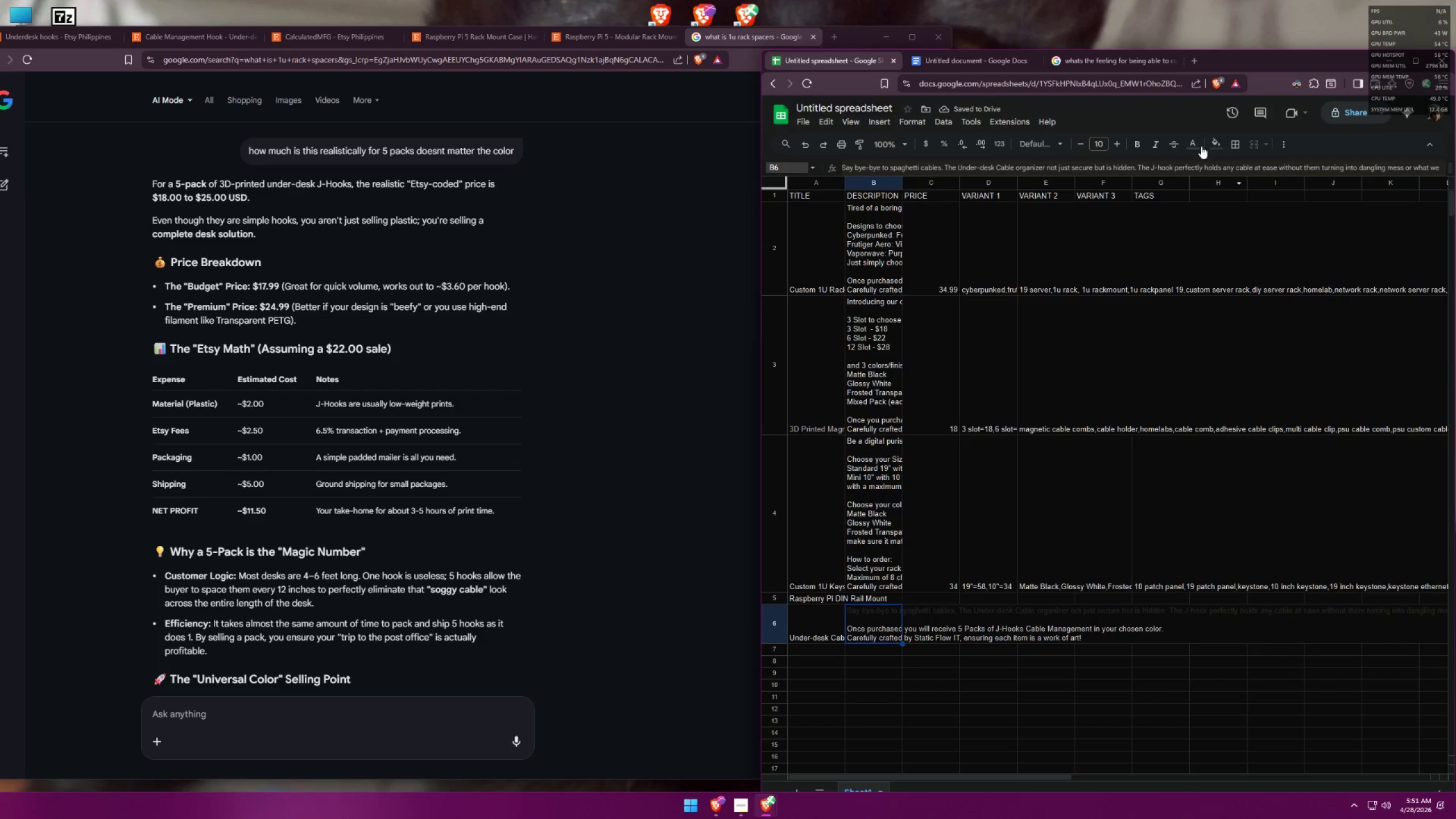 
left_click([1194, 143])
 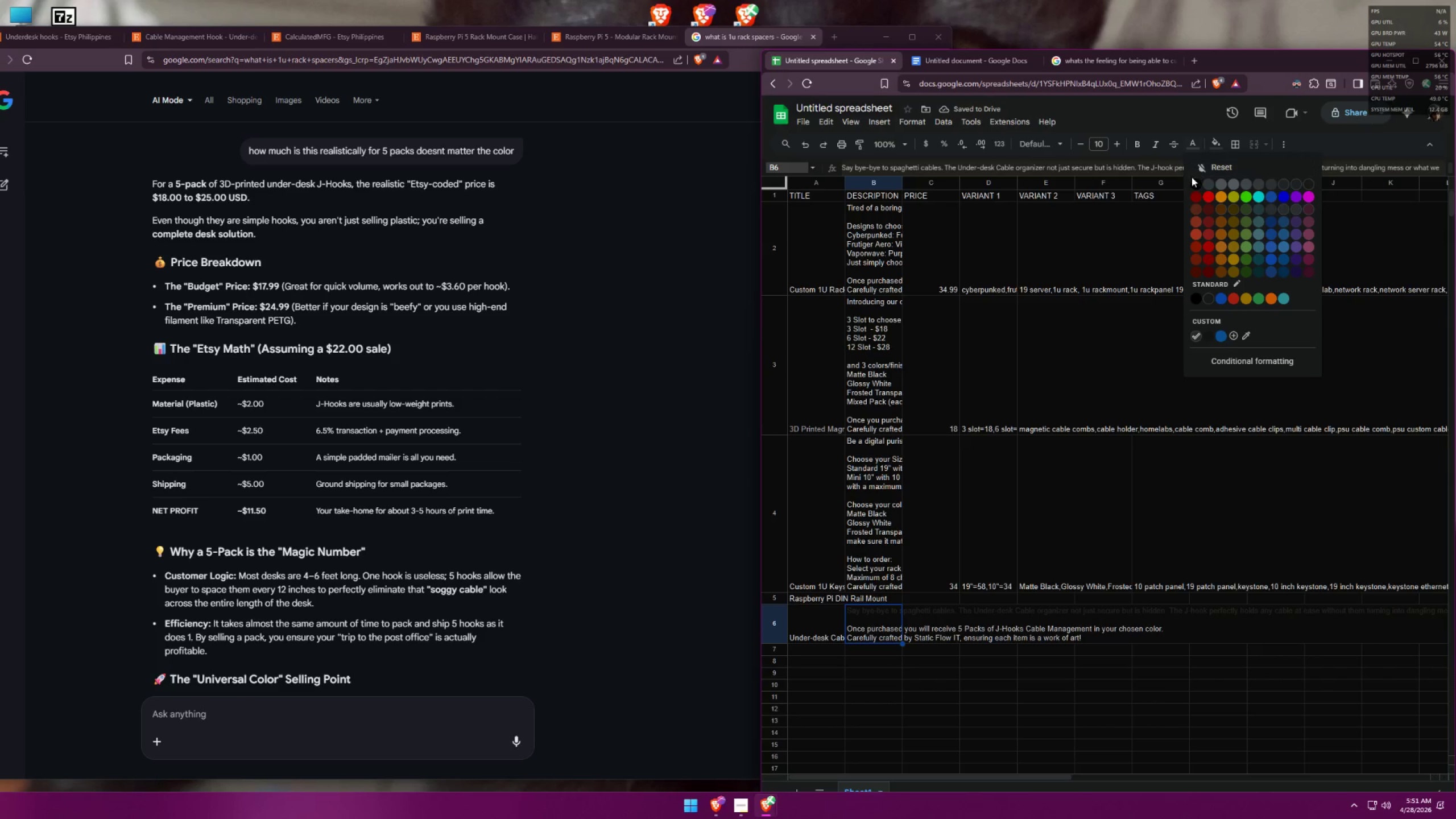 
left_click([1193, 180])
 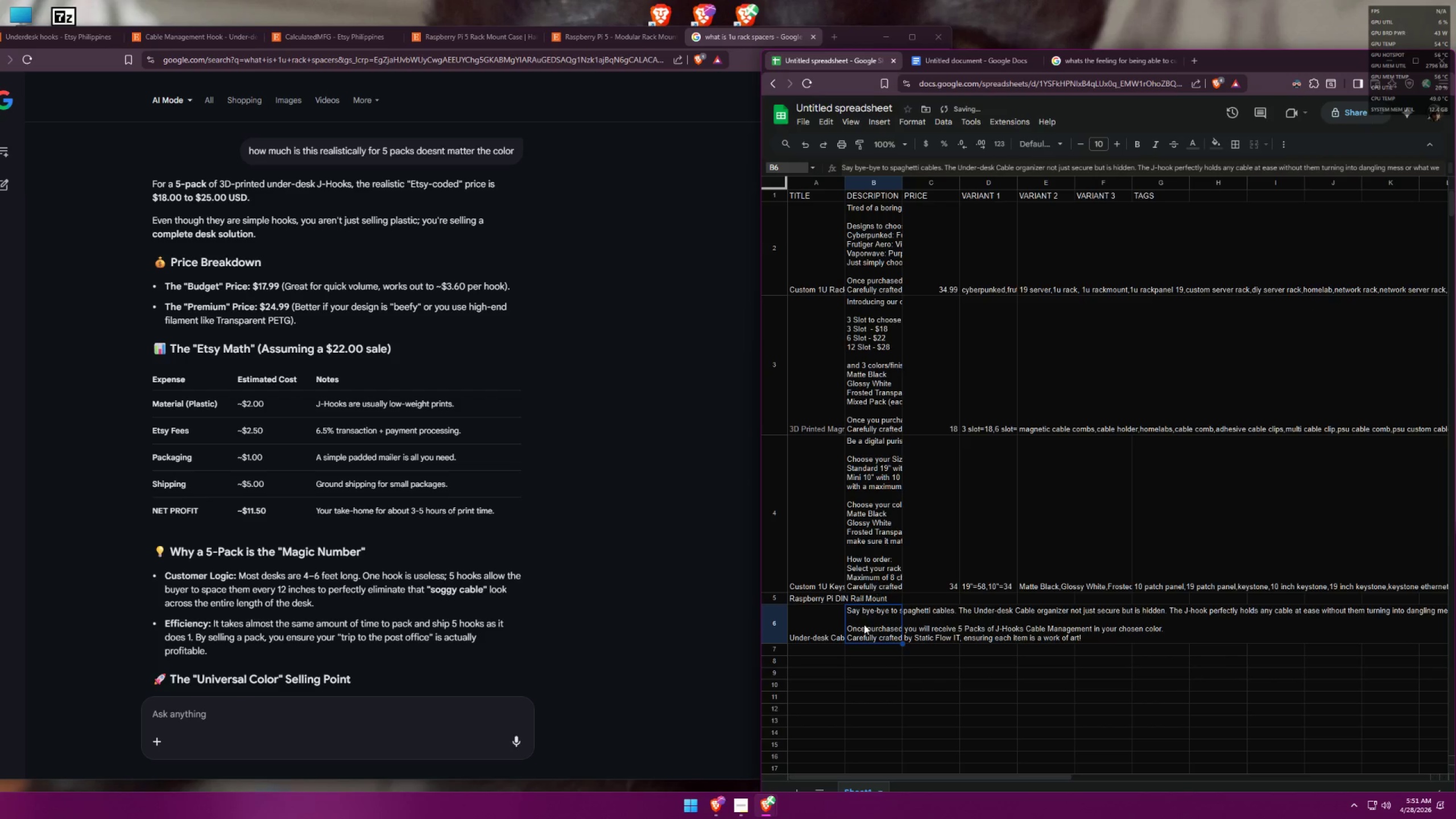 
left_click([874, 584])
 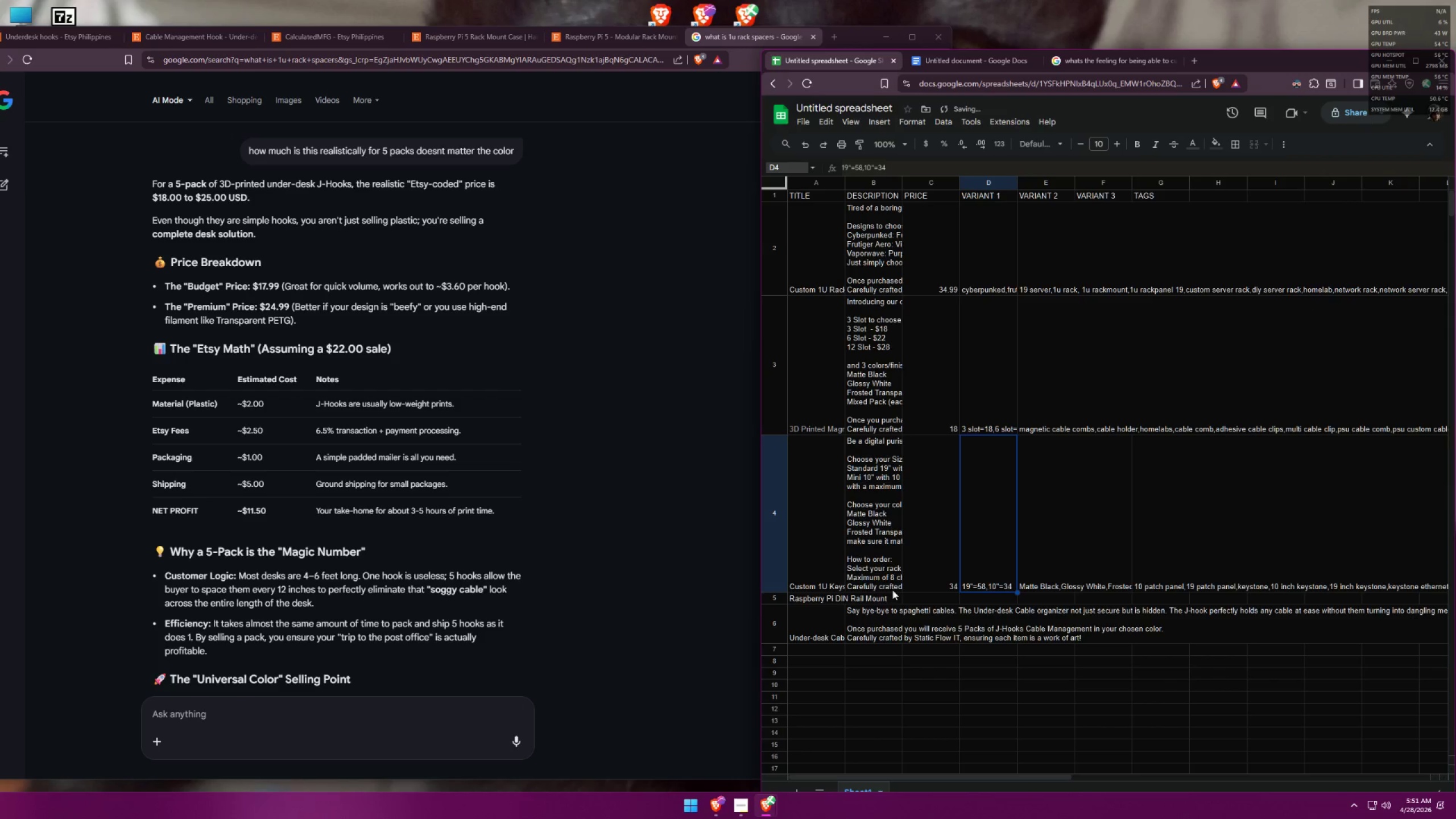 
double_click([863, 571])
 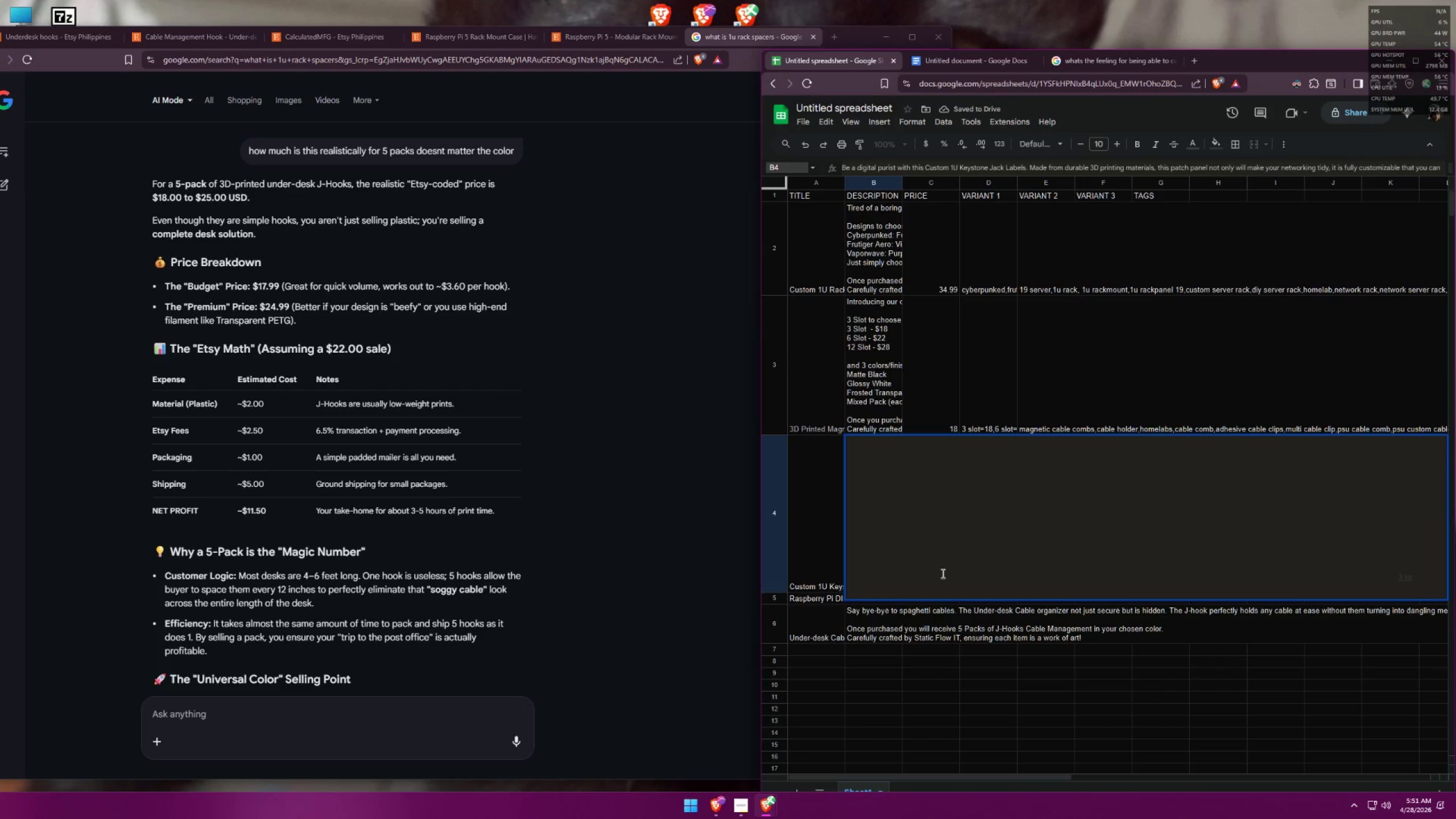 
double_click([952, 544])
 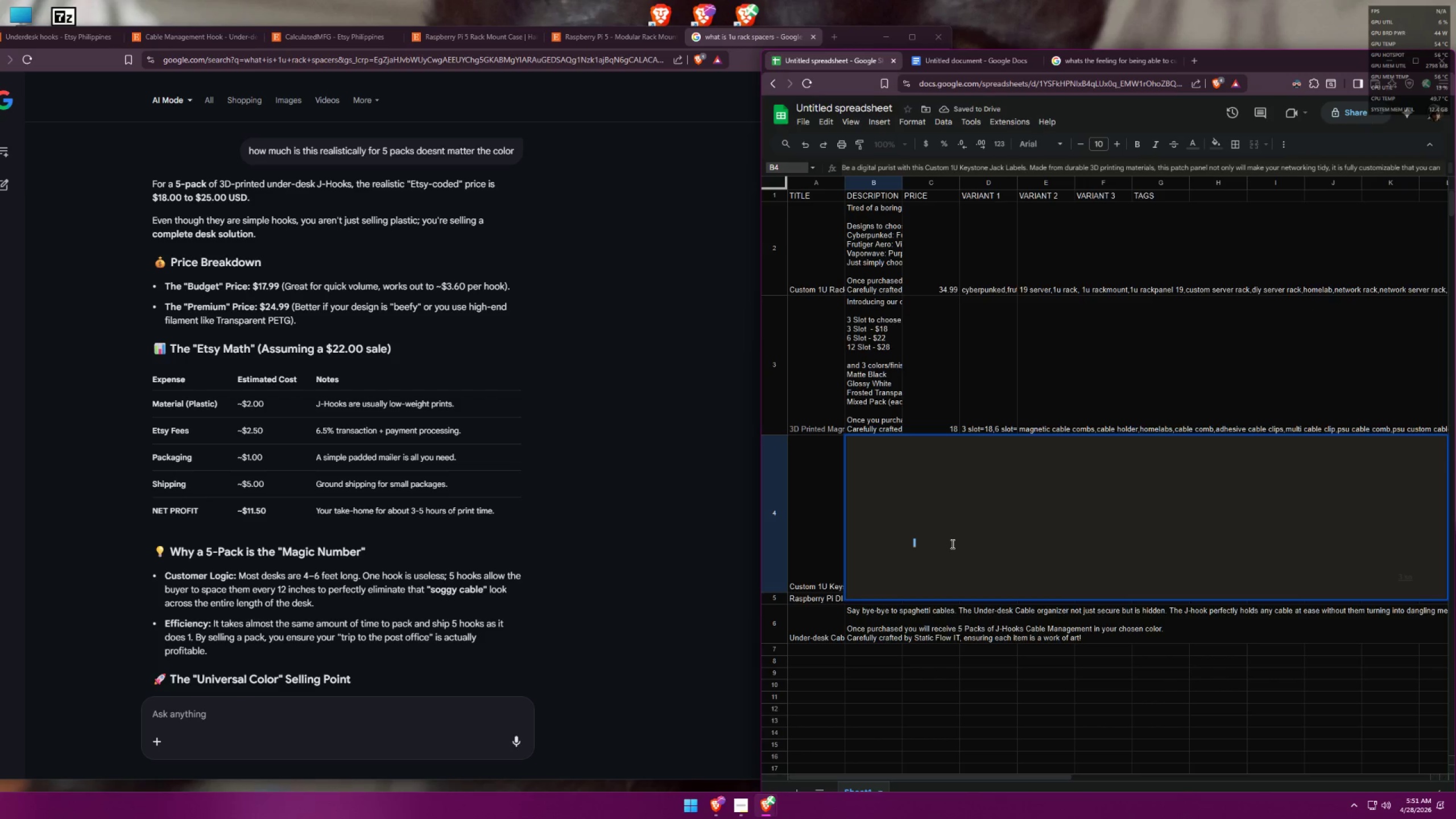 
triple_click([952, 544])
 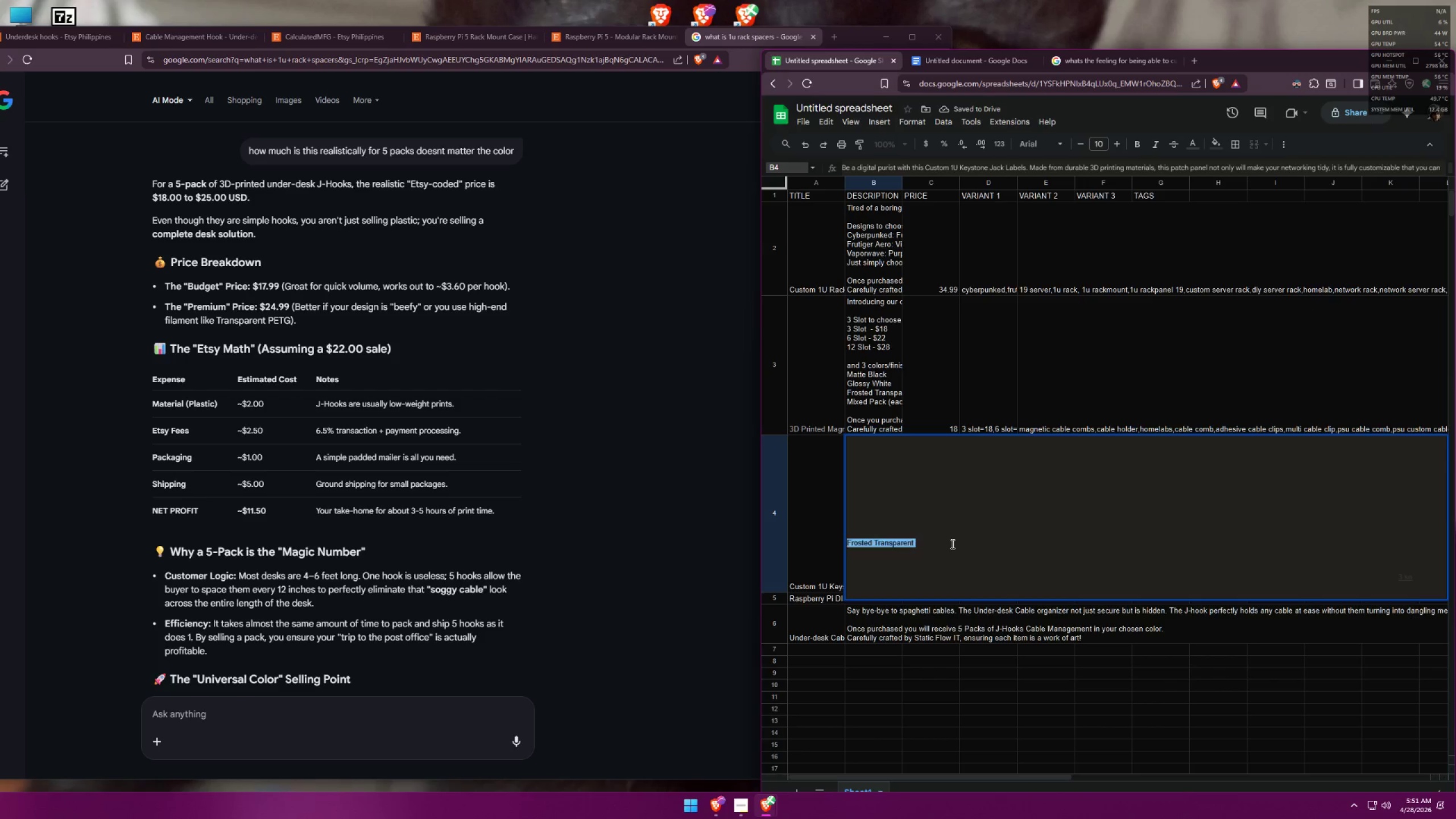 
triple_click([952, 544])
 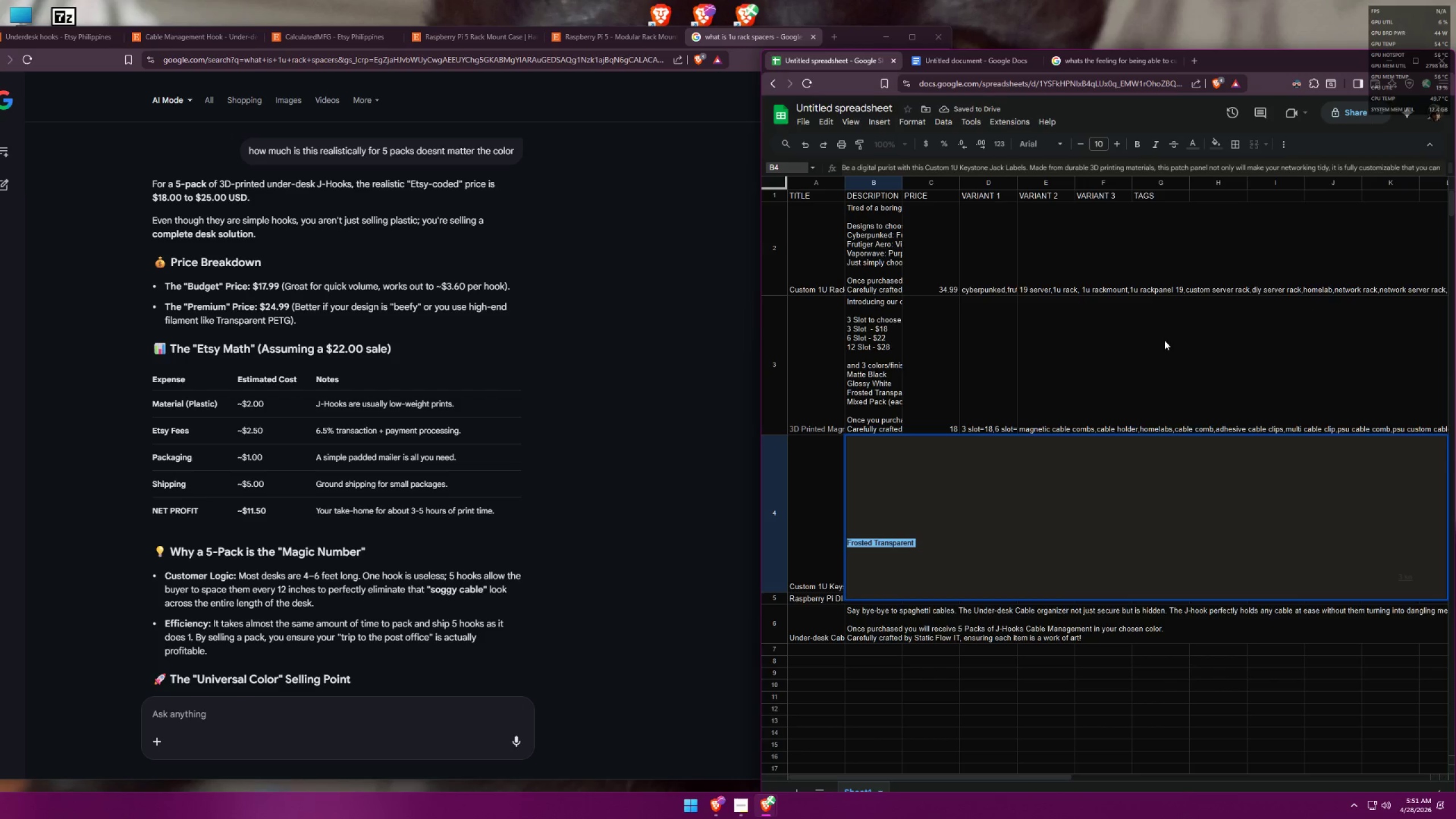 
key(Control+ControlLeft)
 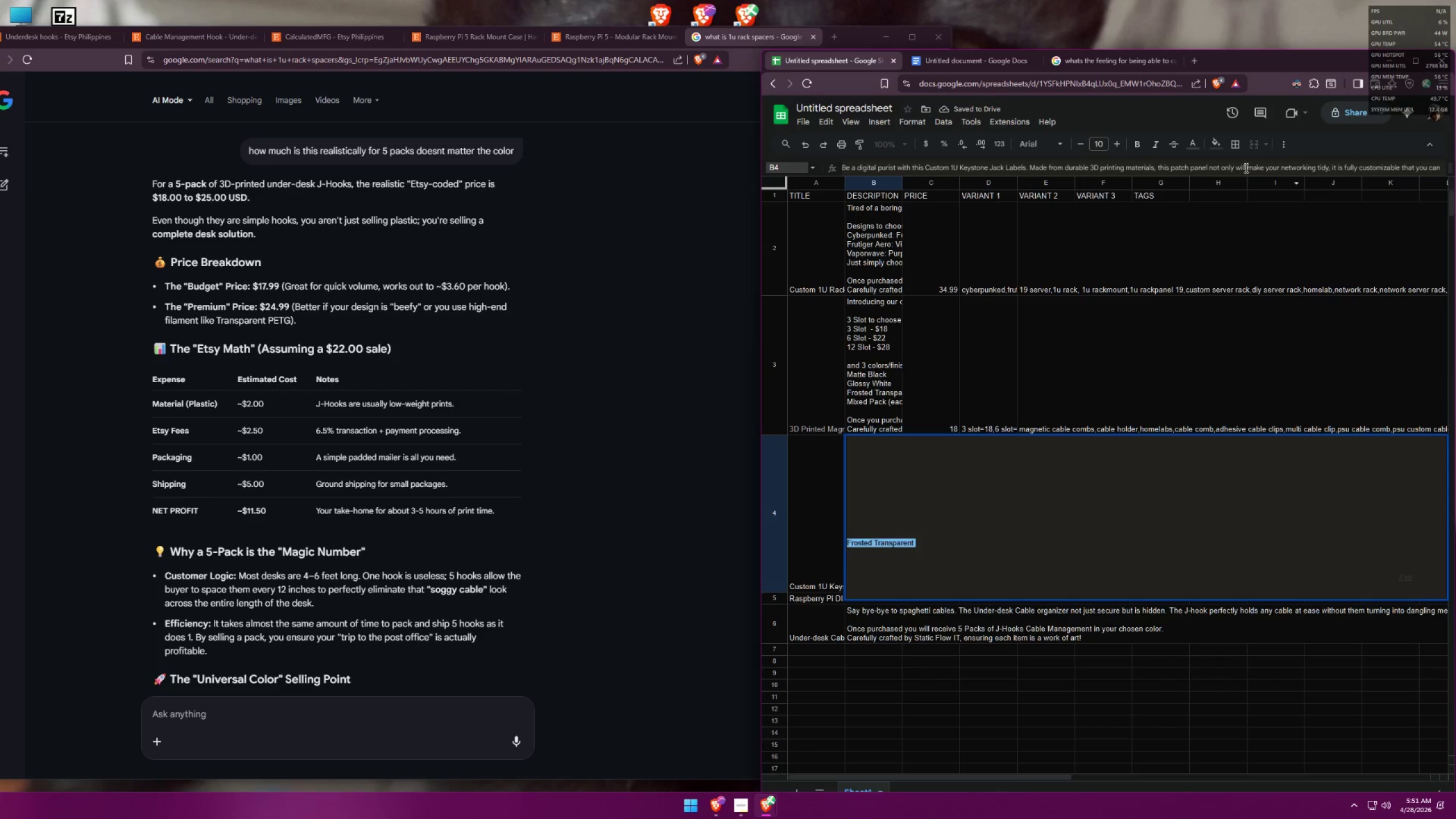 
key(Control+A)
 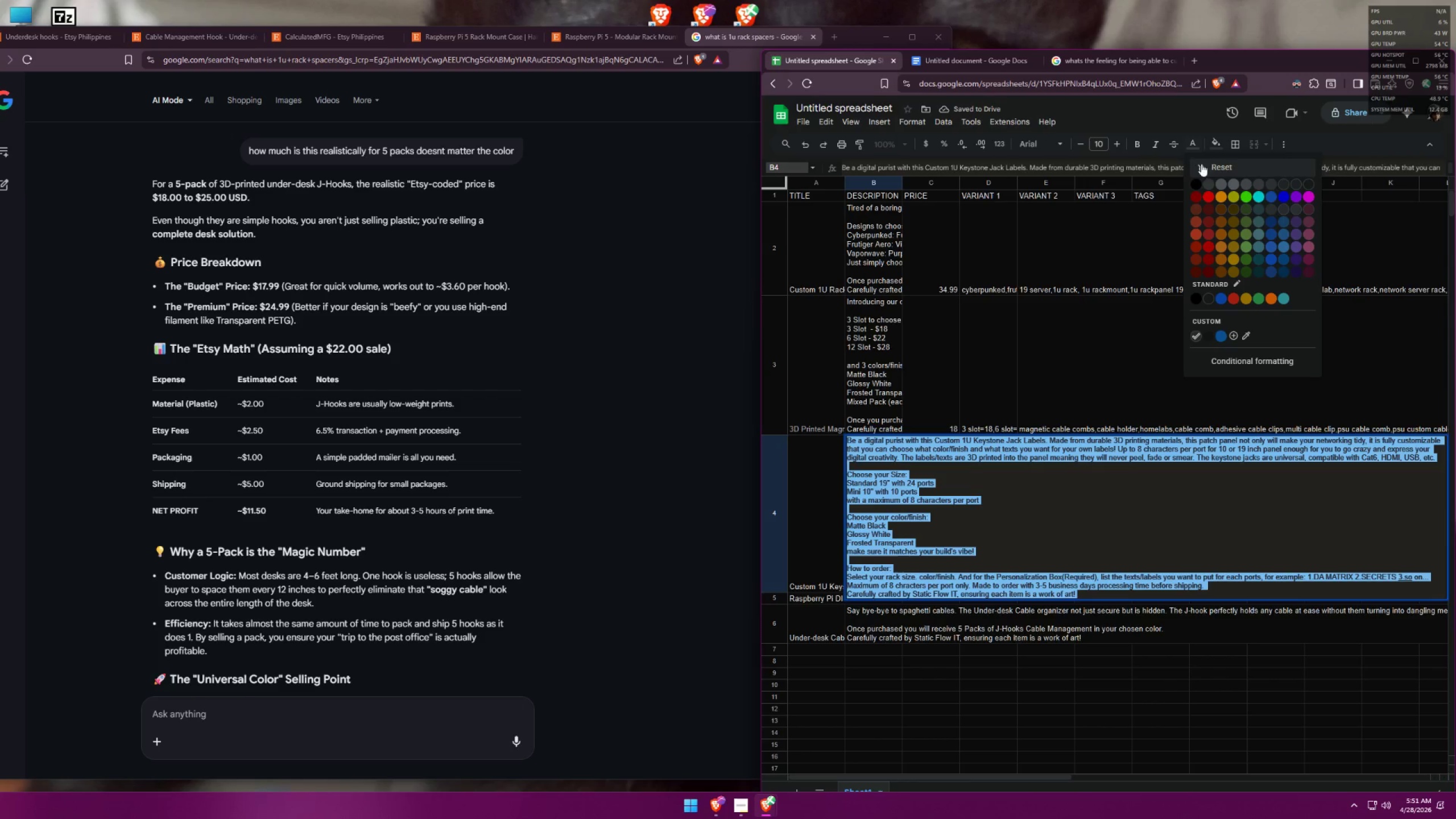 
double_click([1197, 183])
 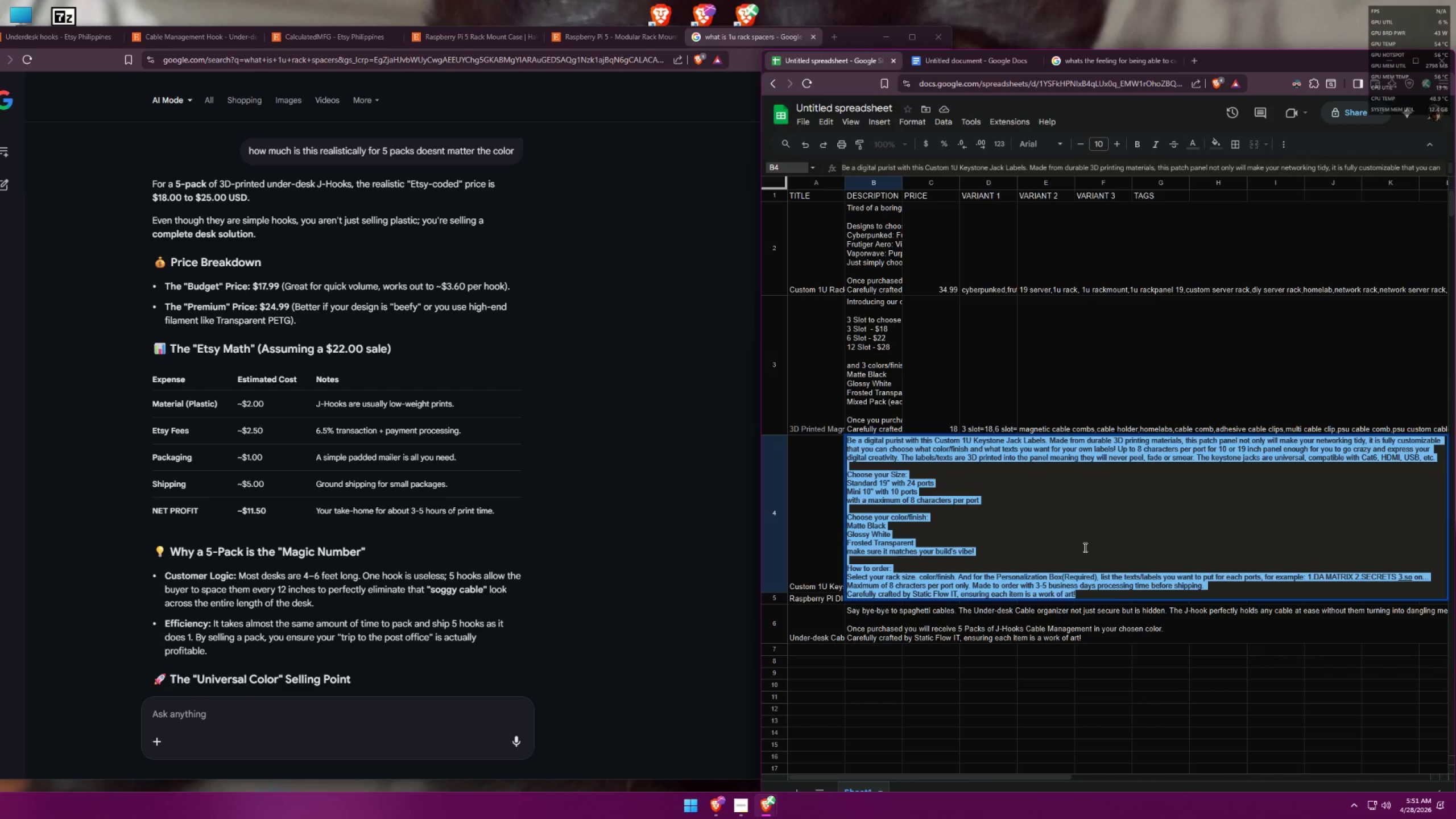 
left_click([1109, 599])
 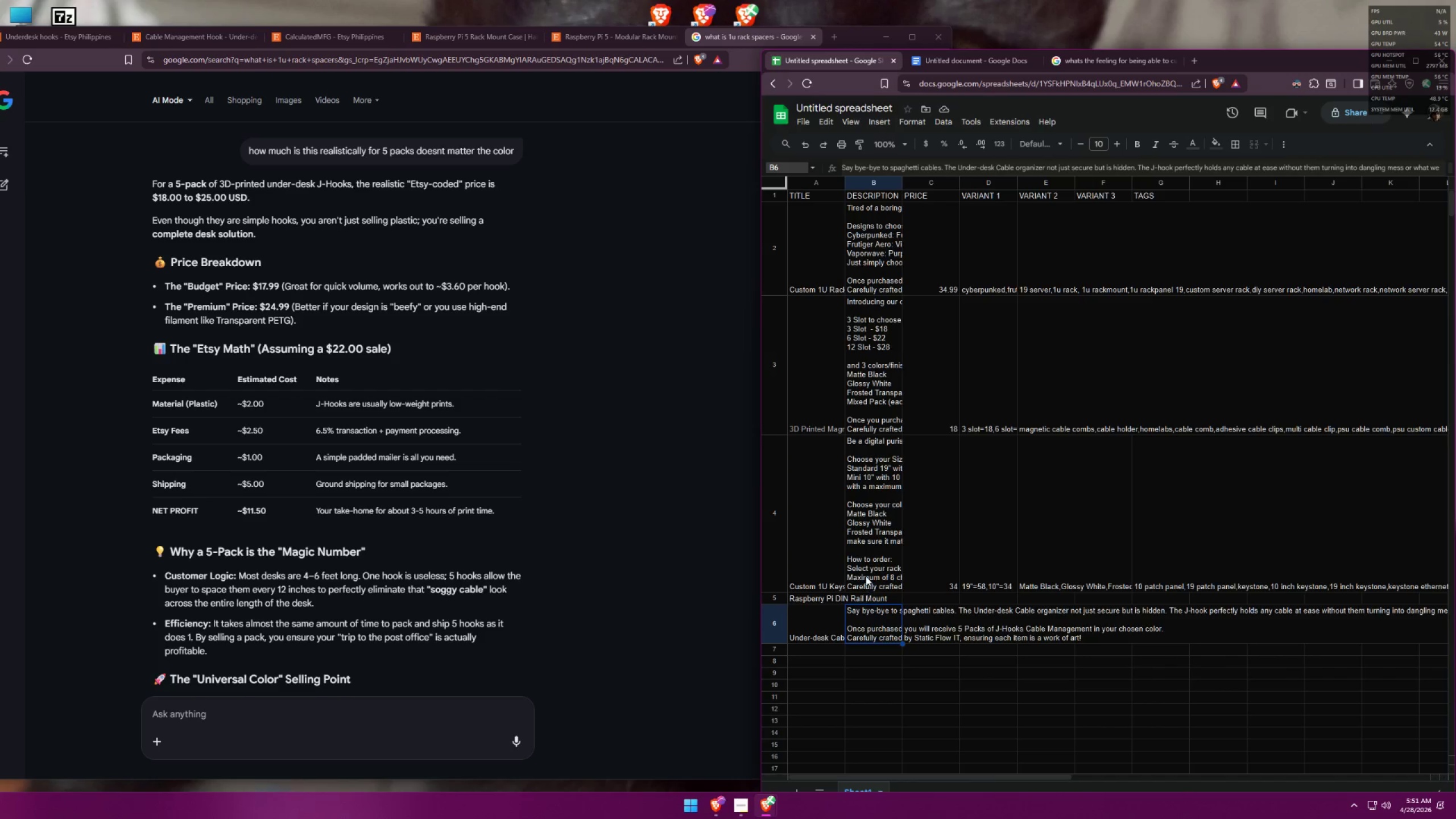 
left_click([866, 576])
 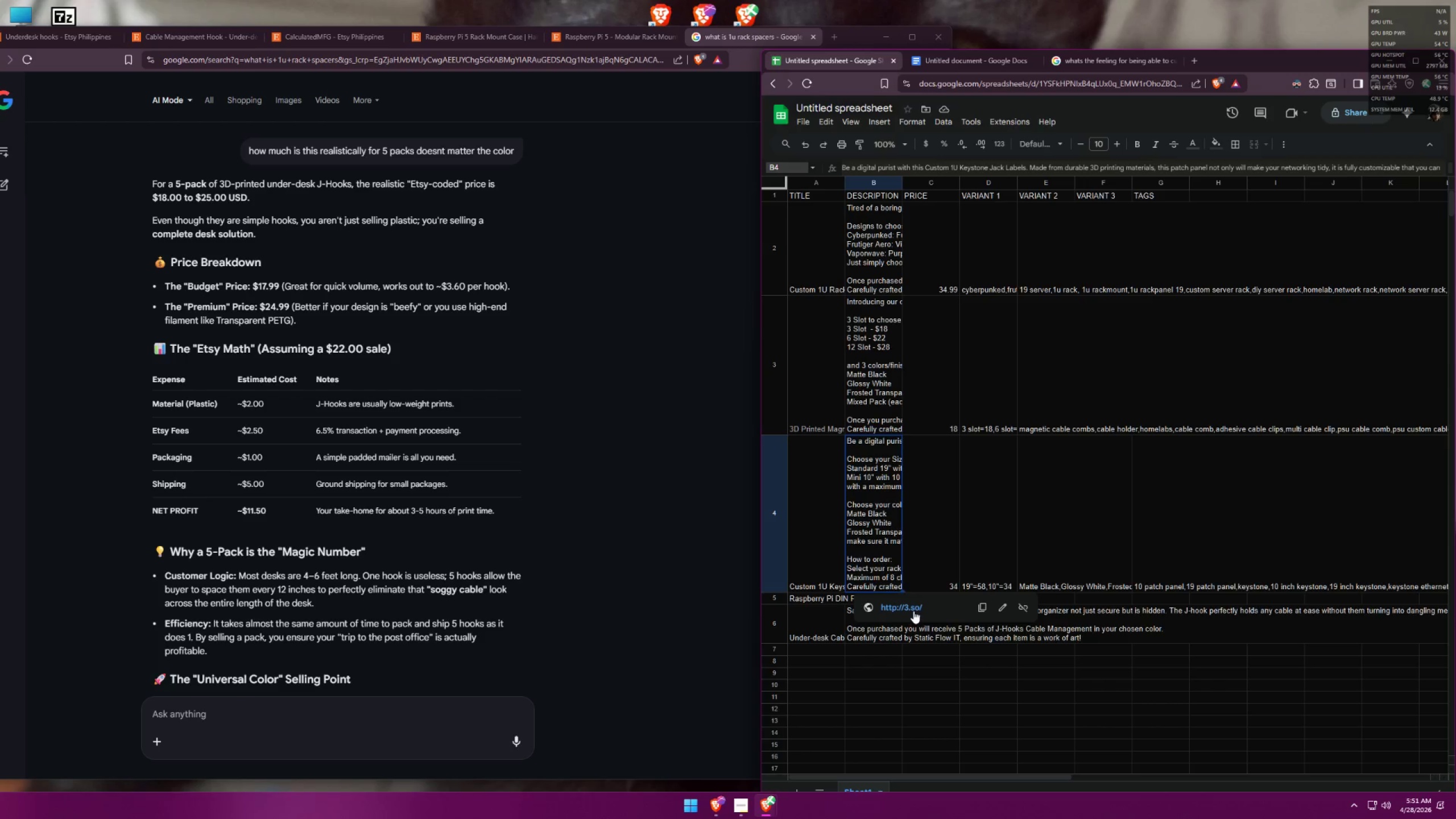 
left_click([905, 654])
 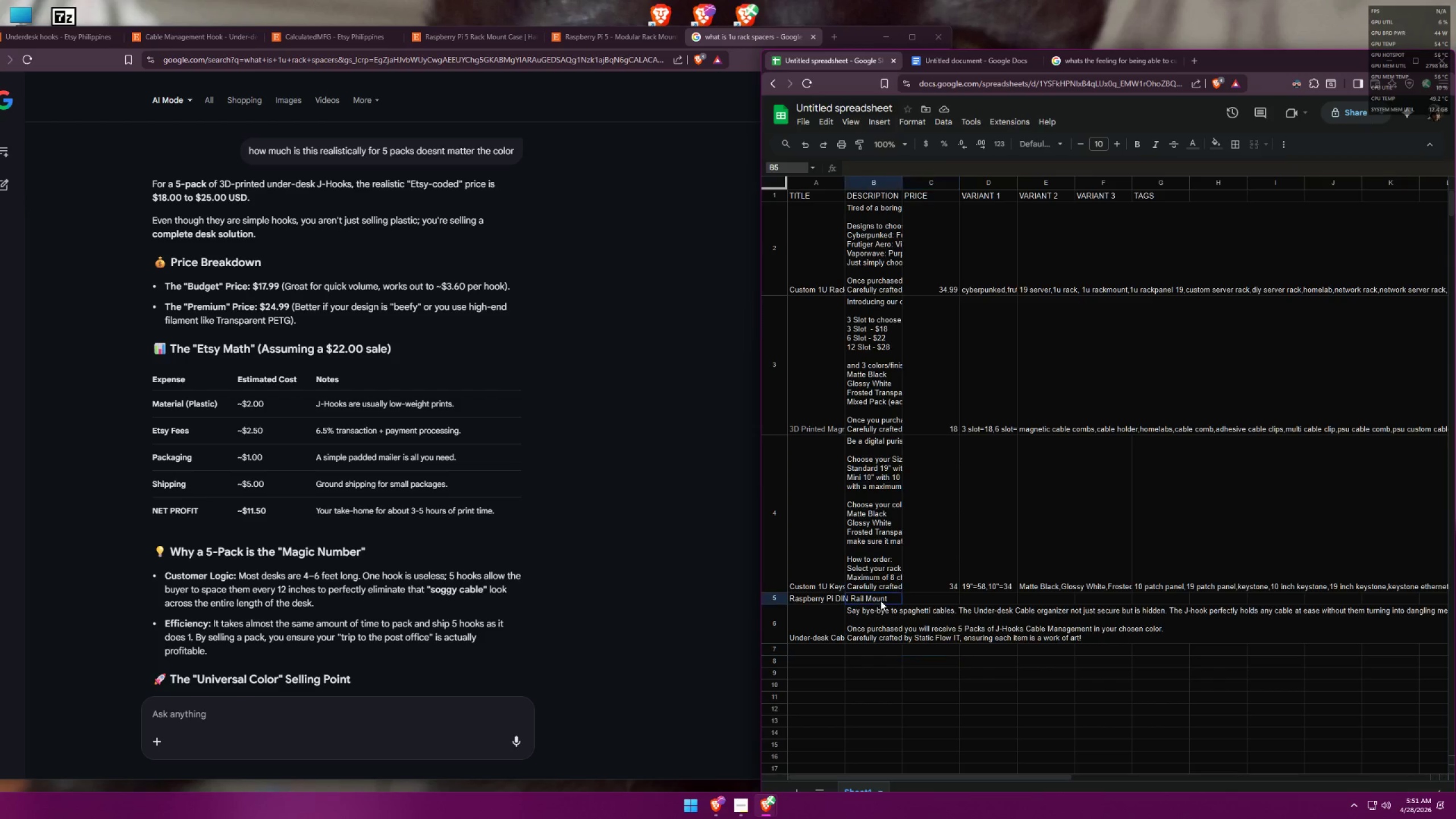 
double_click([880, 601])
 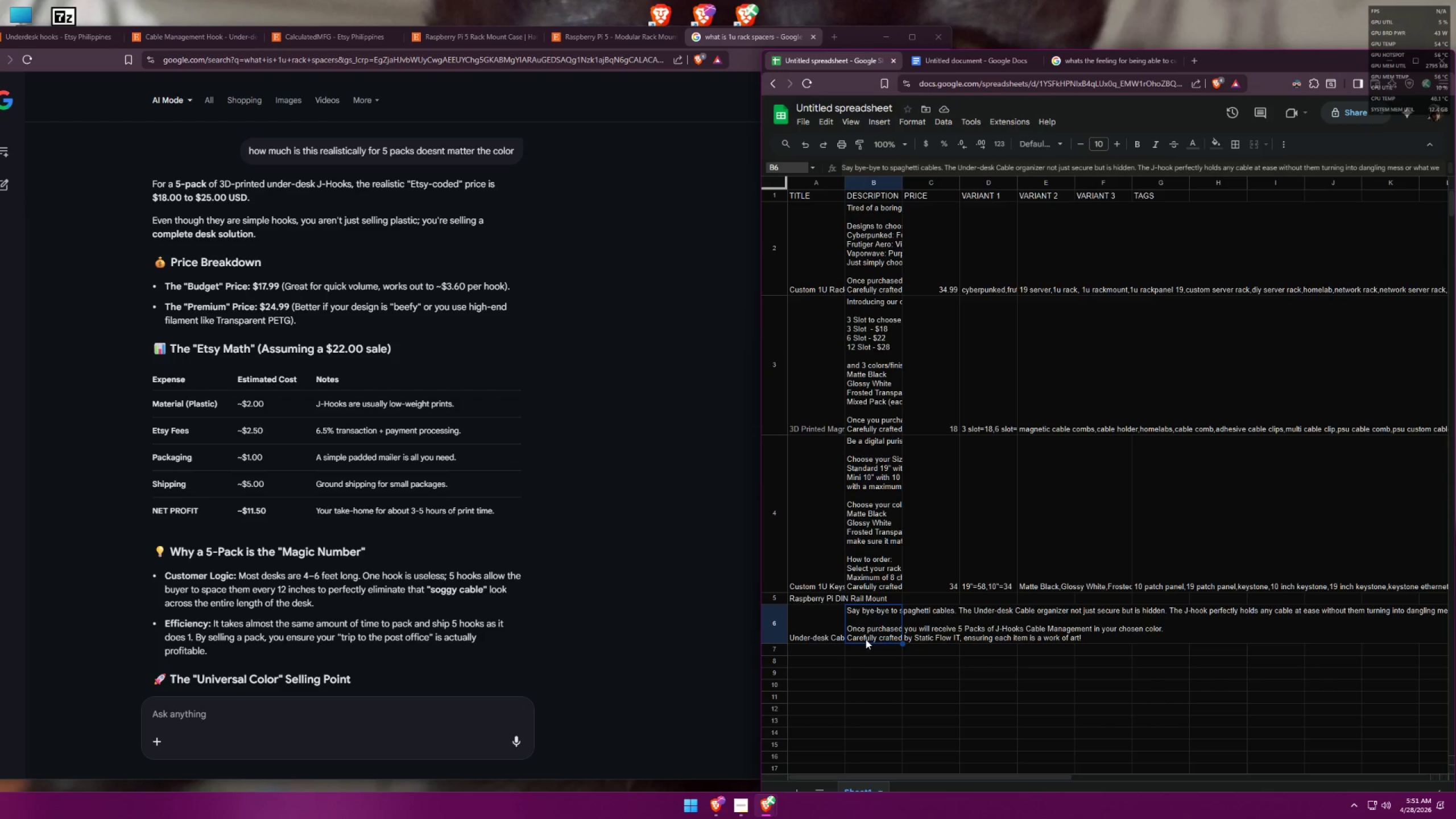 
double_click([869, 634])
 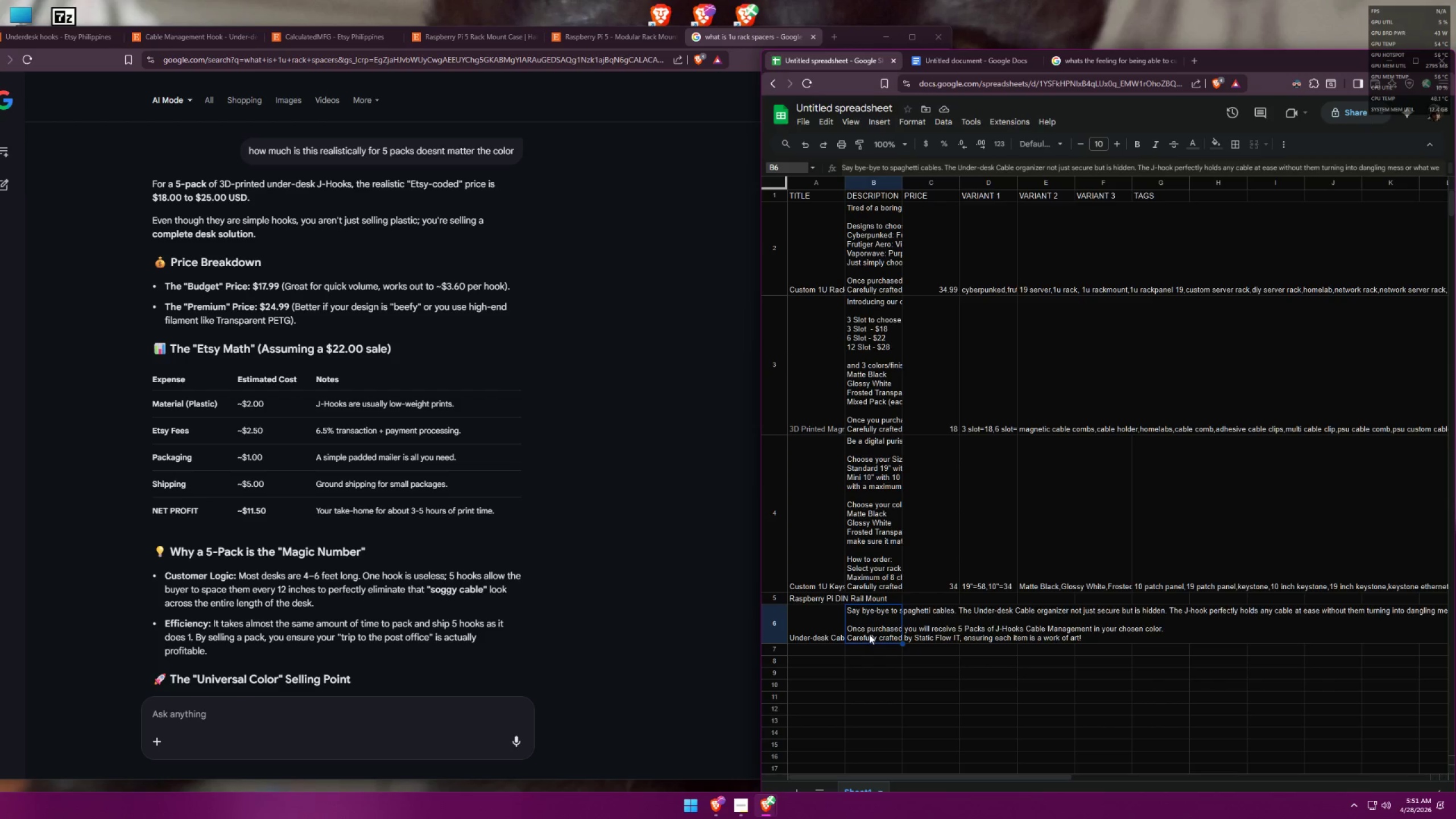 
triple_click([869, 634])
 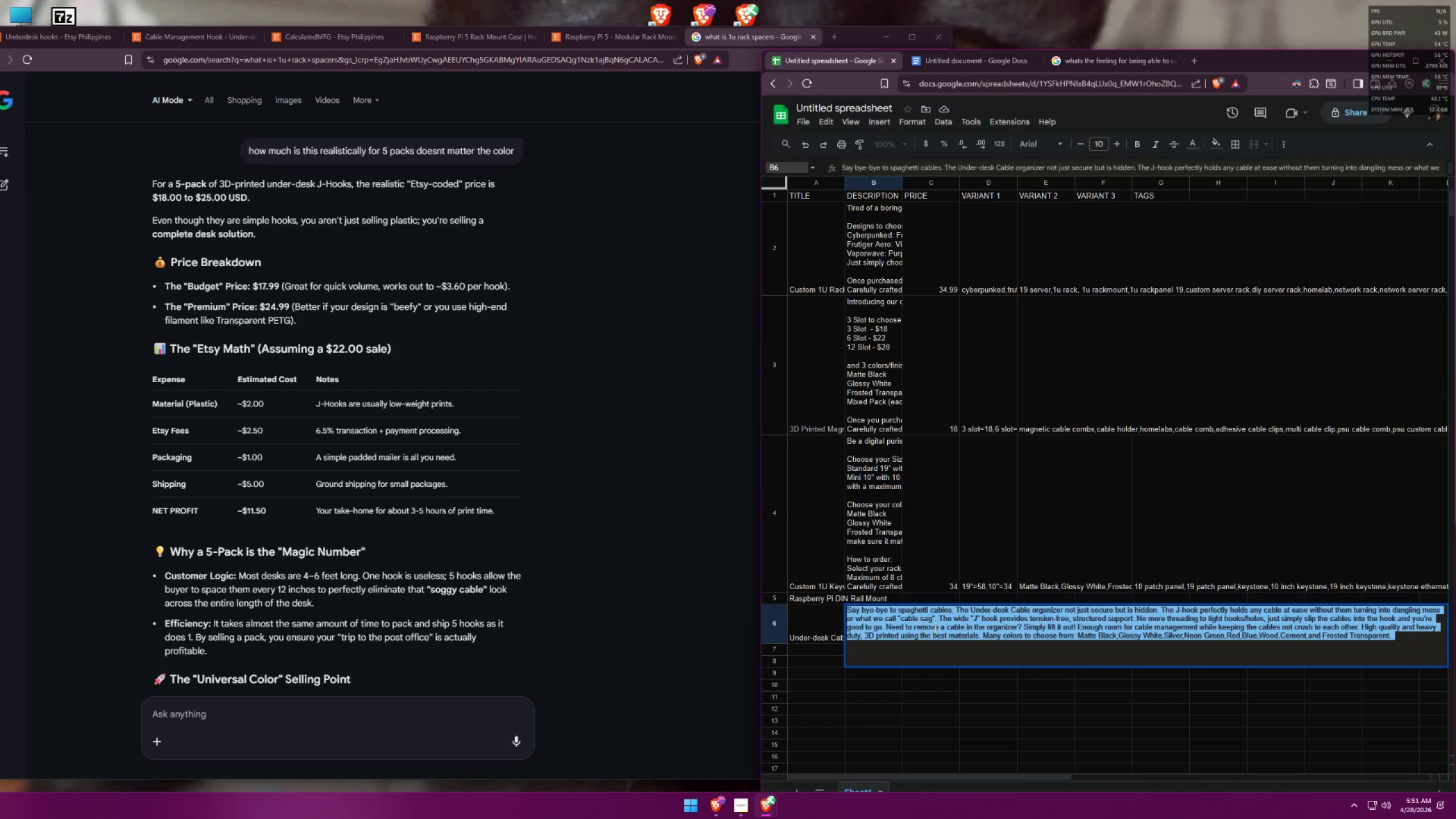 
key(Control+ControlLeft)
 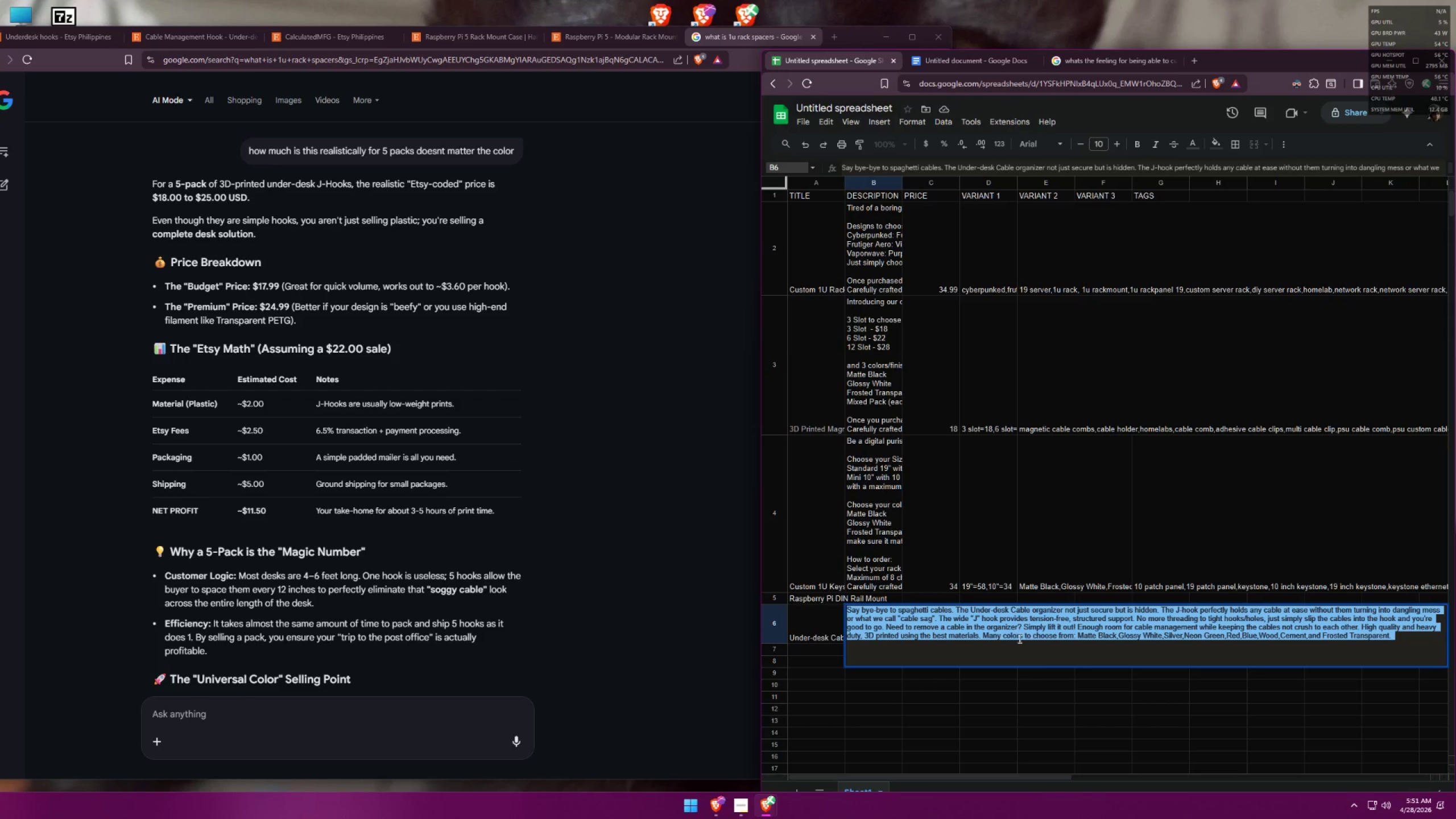 
key(Control+A)
 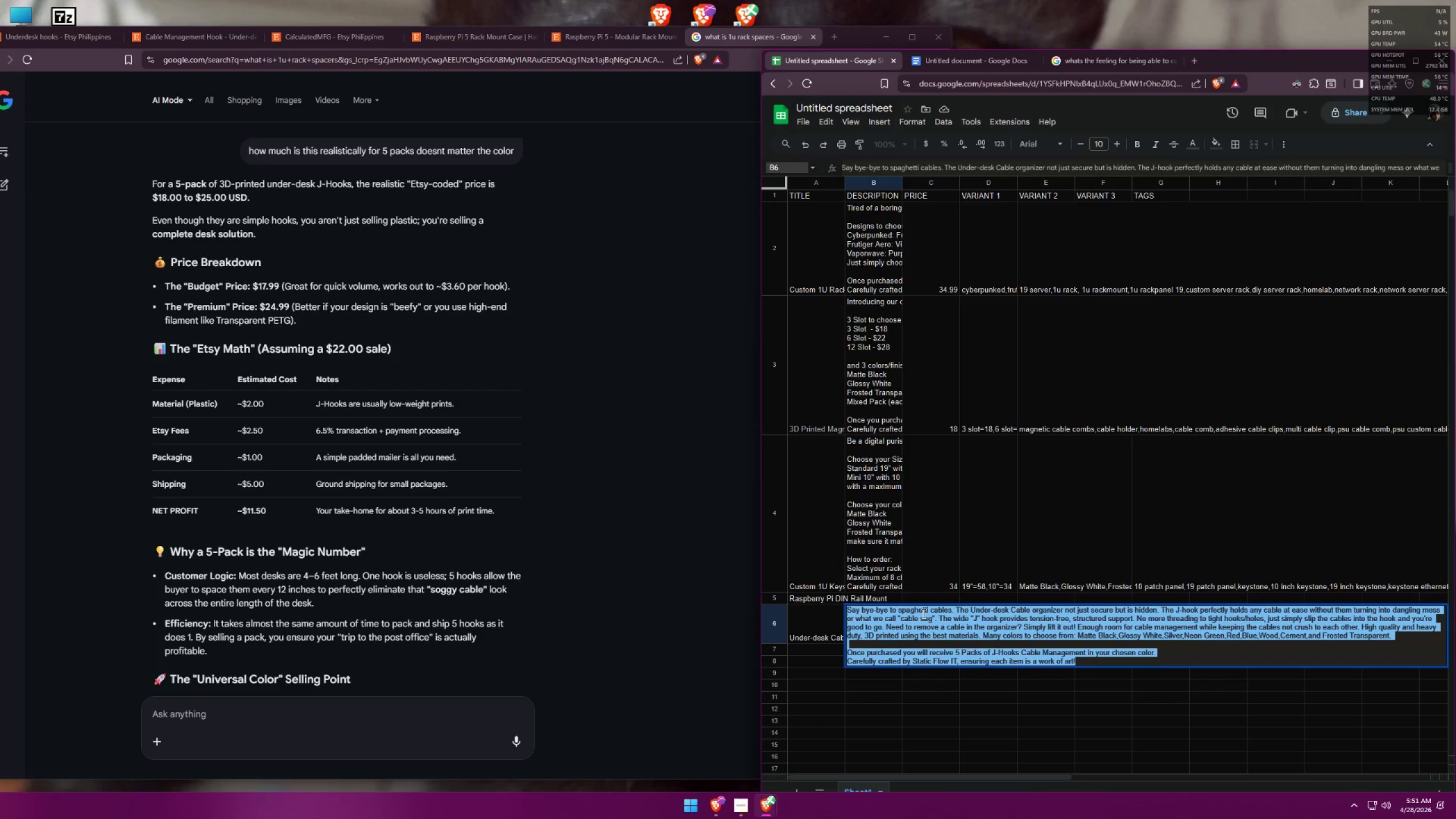 
wait(5.09)
 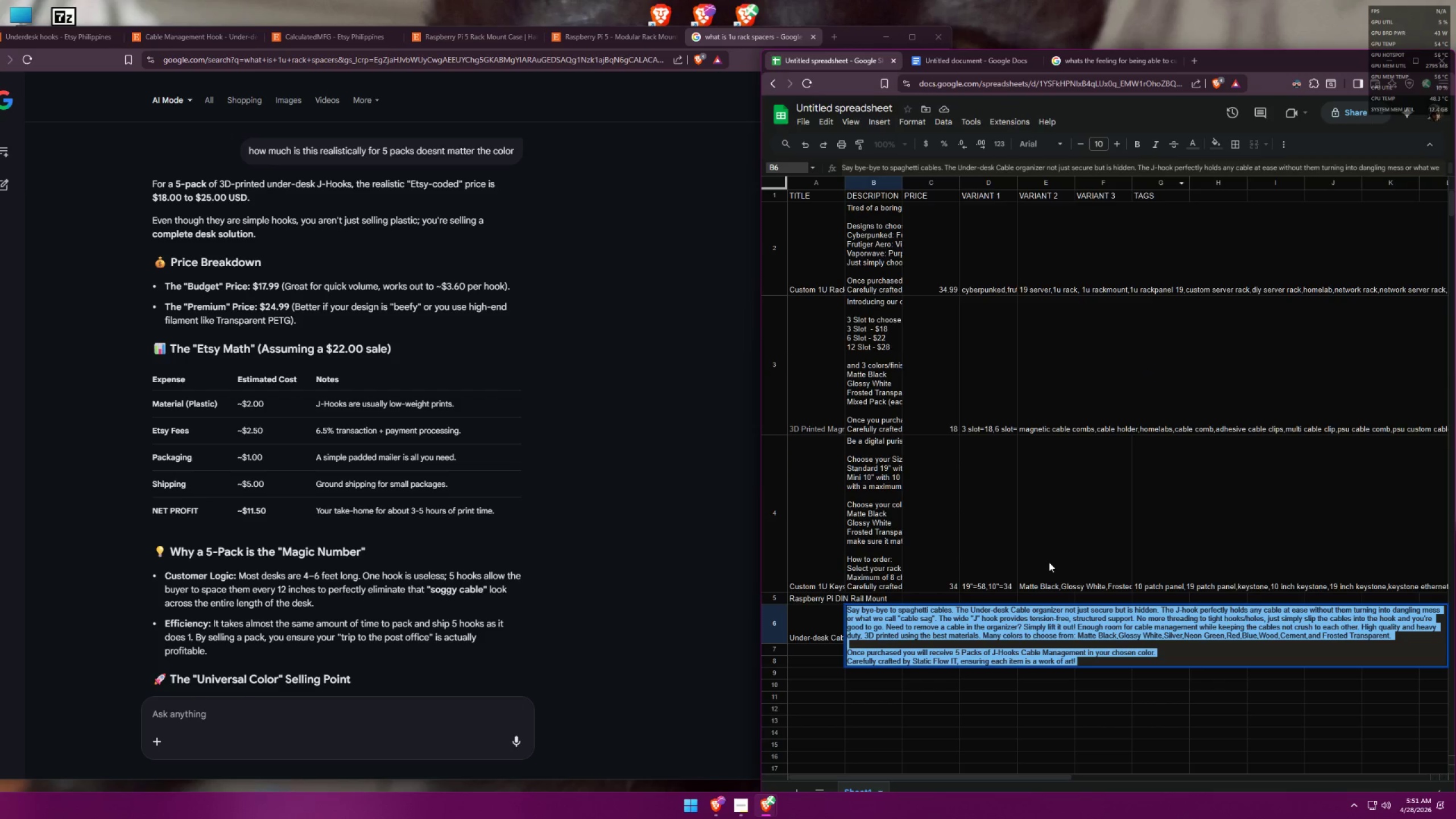 
left_click([1130, 646])
 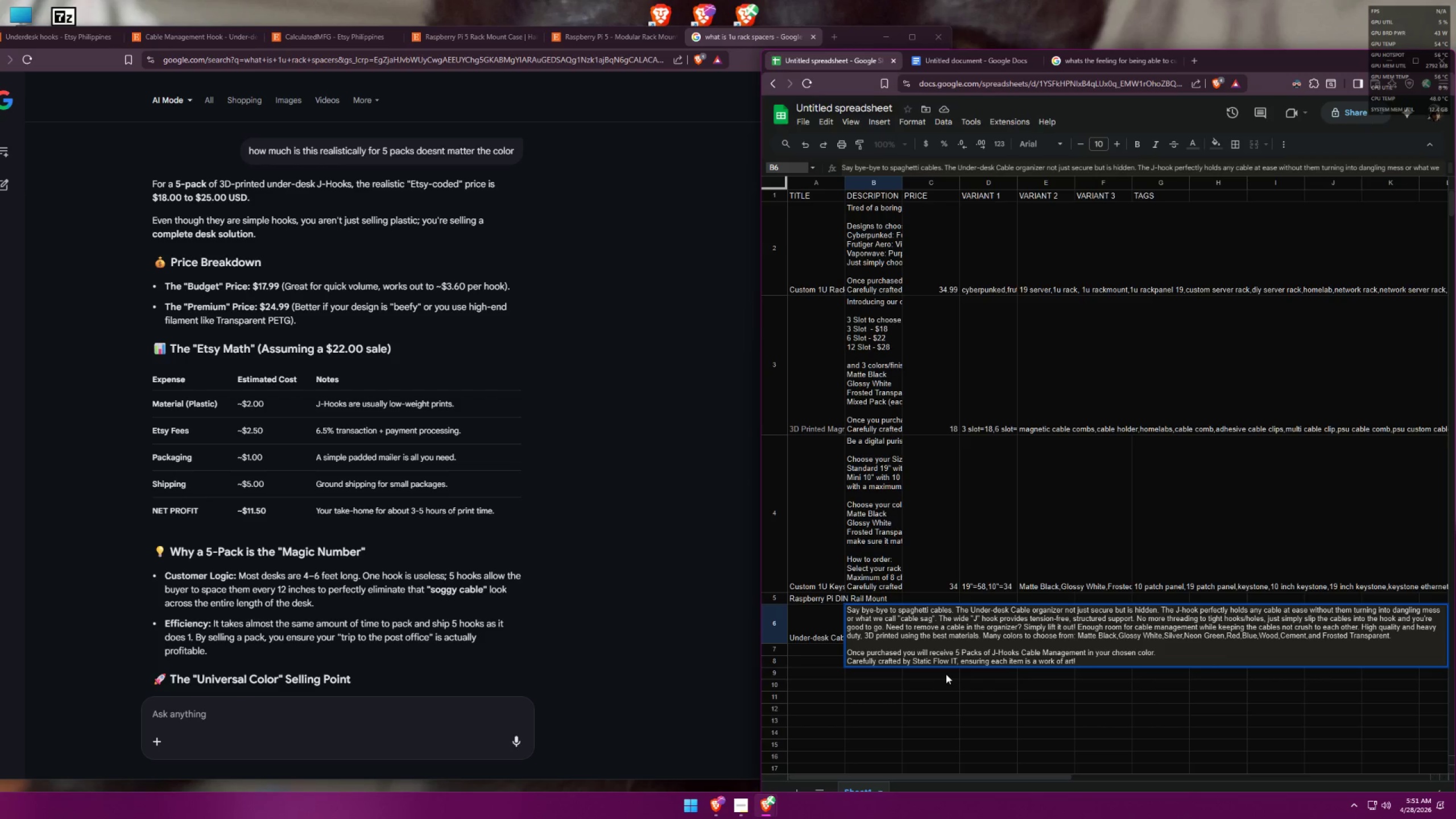 
wait(6.56)
 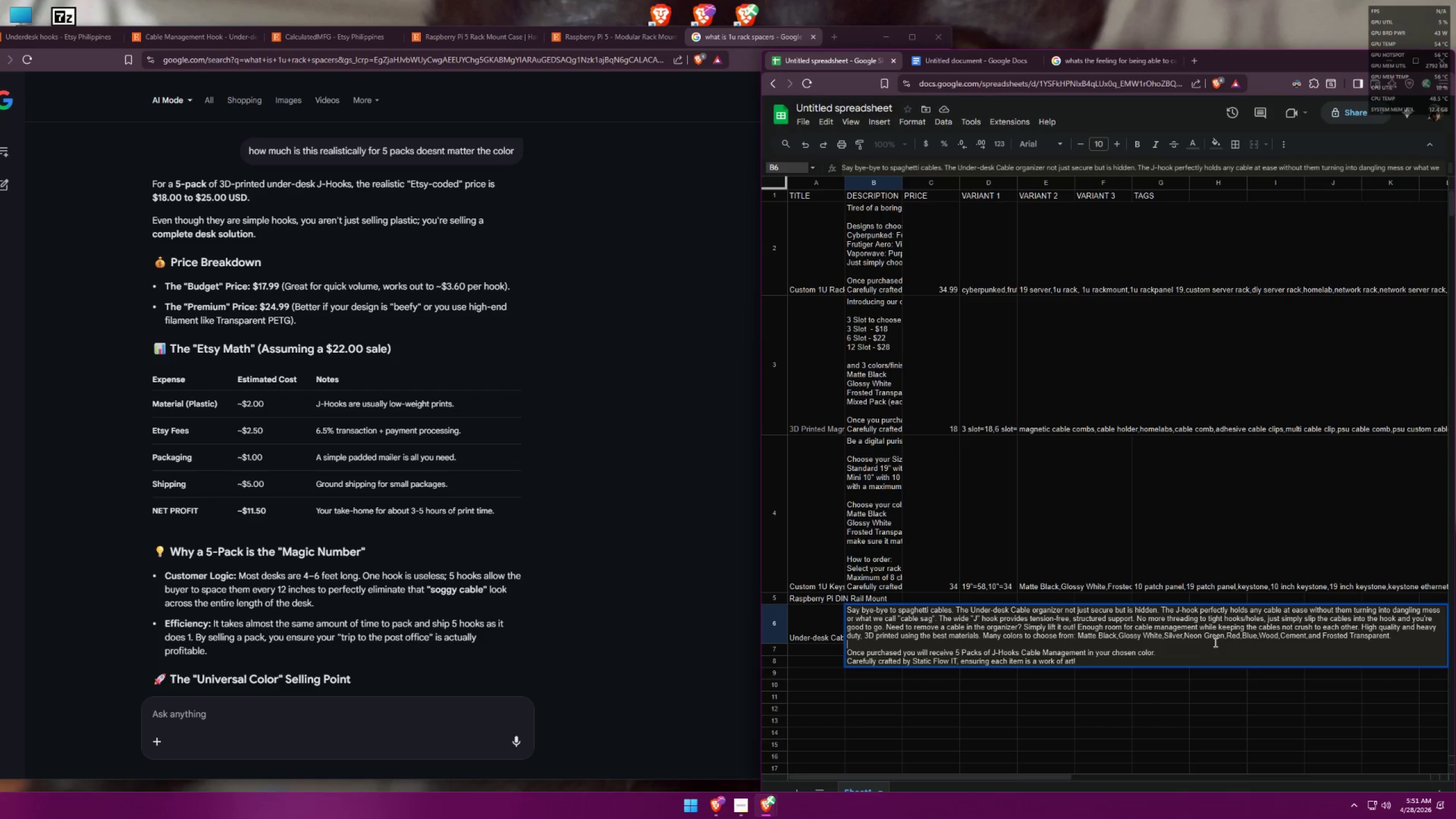 
left_click([872, 685])
 